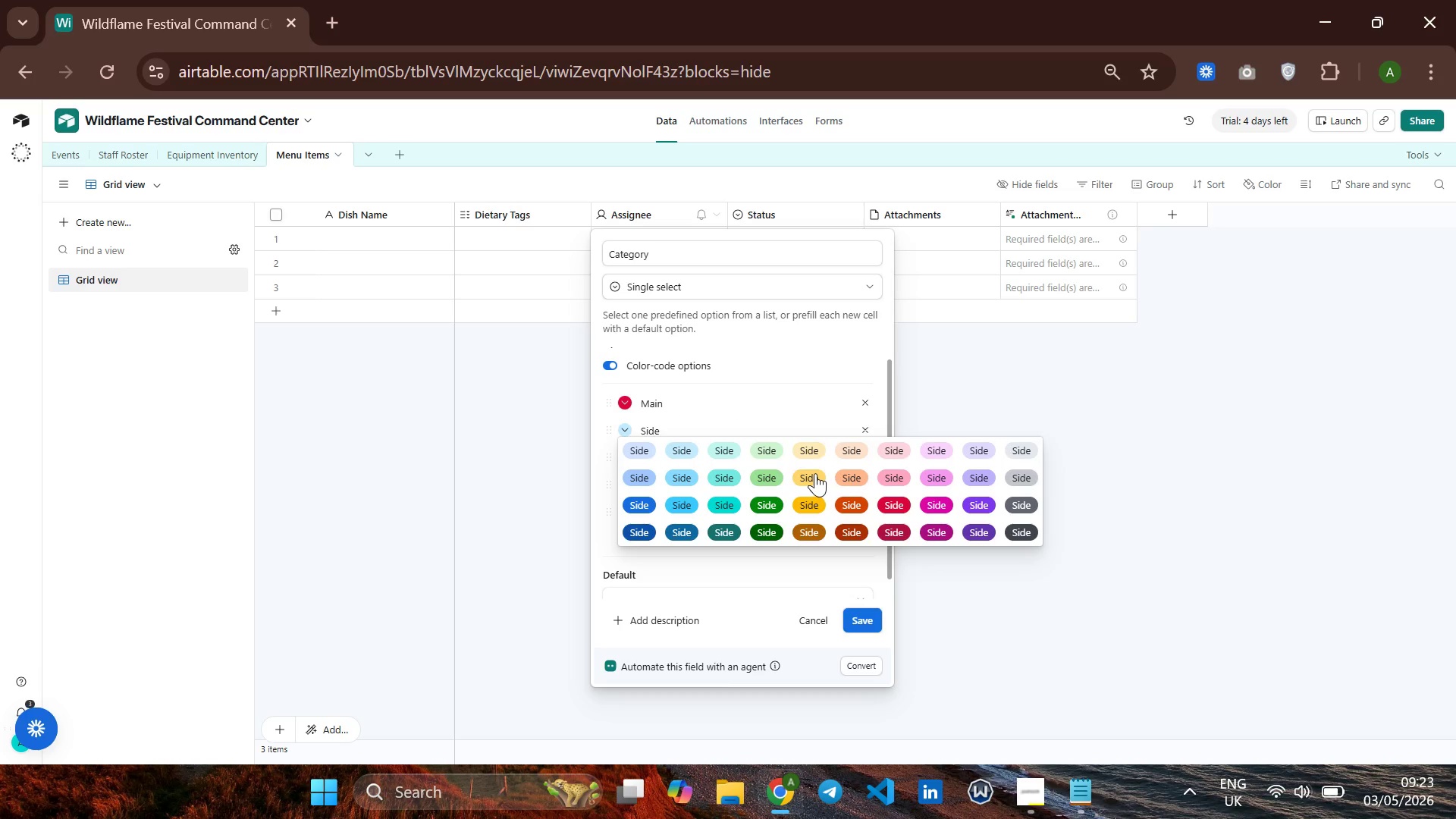 
left_click([815, 473])
 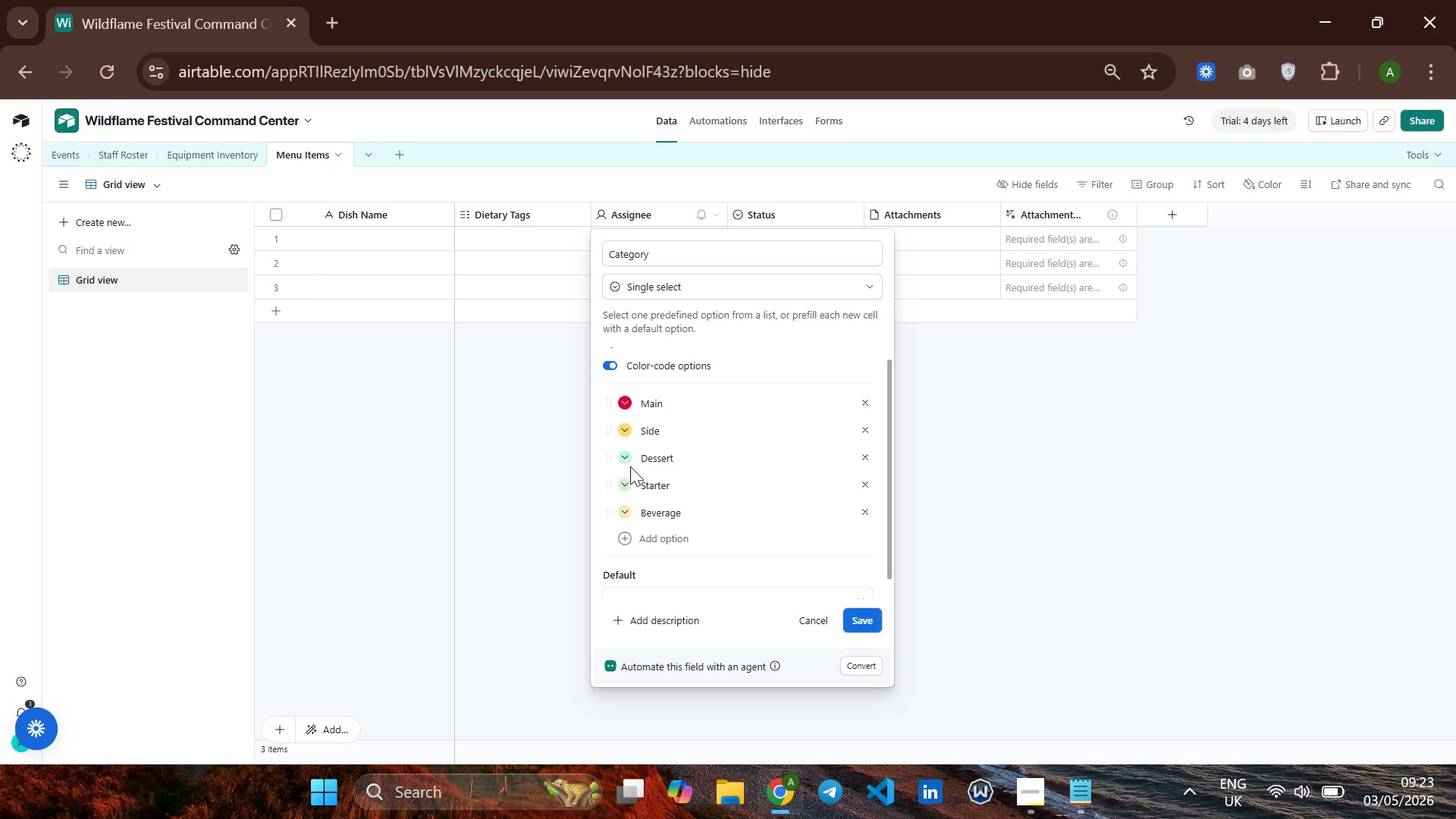 
left_click([625, 457])
 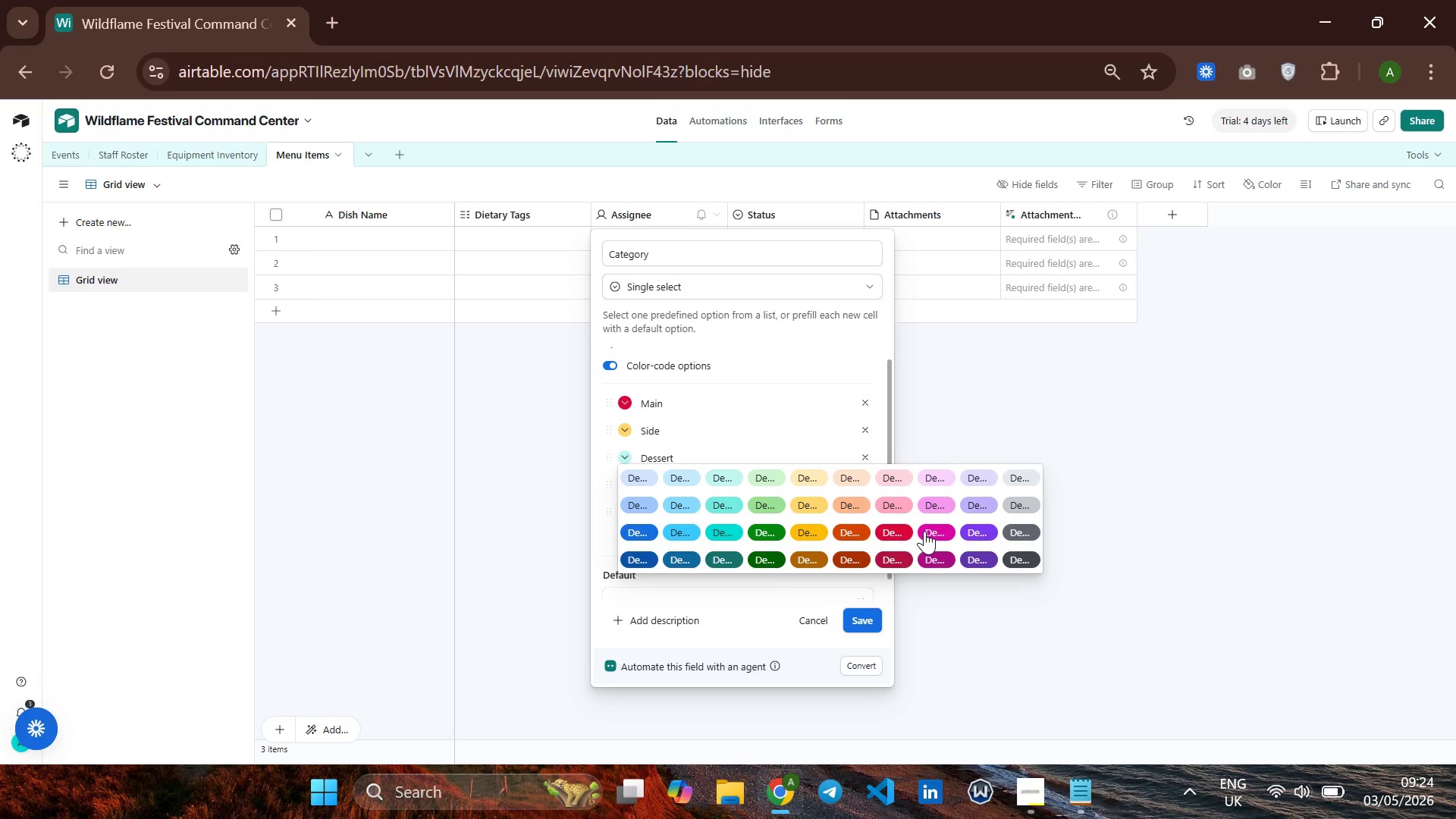 
left_click([924, 531])
 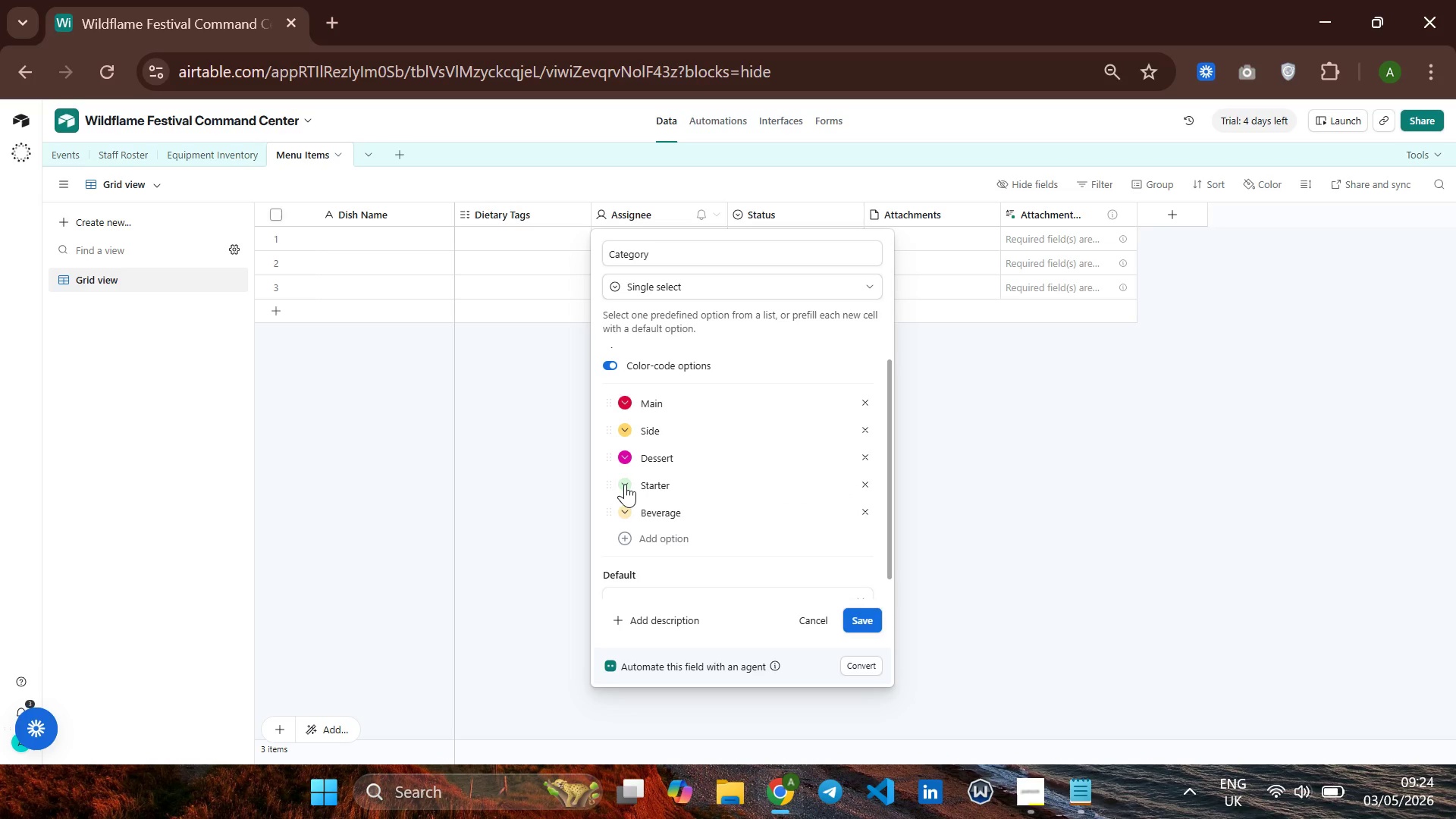 
left_click([625, 484])
 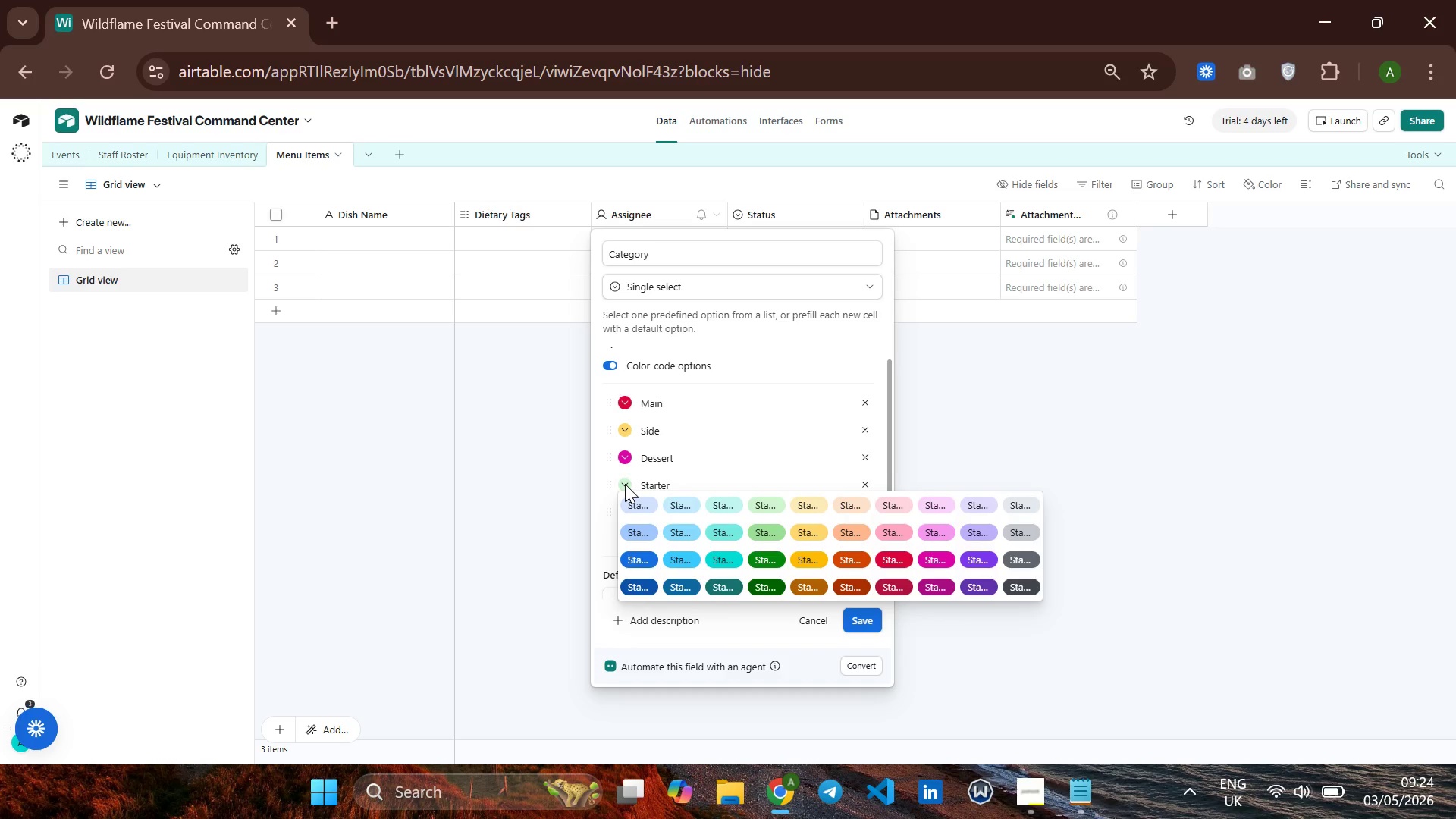 
wait(10.47)
 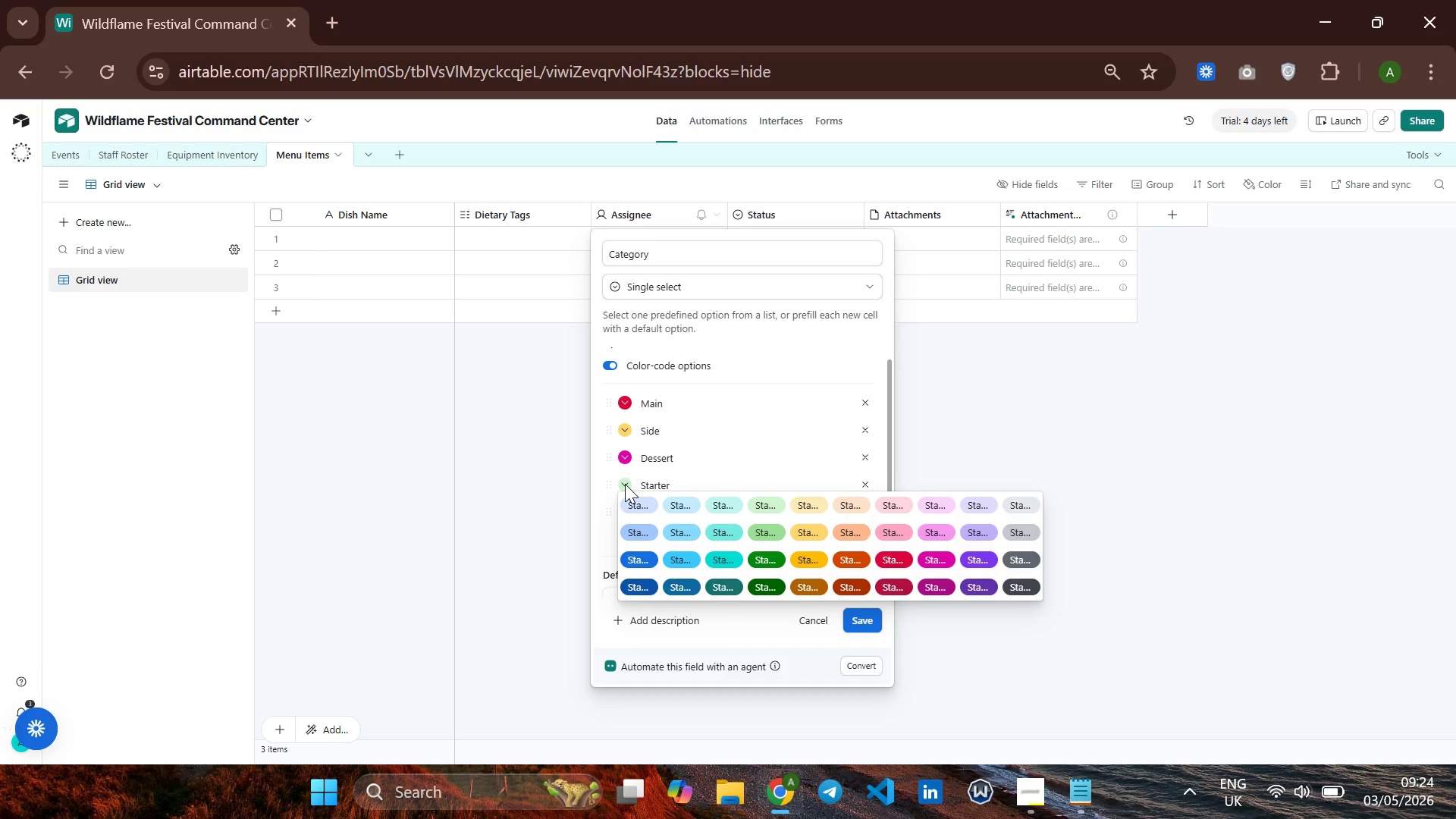 
left_click([756, 534])
 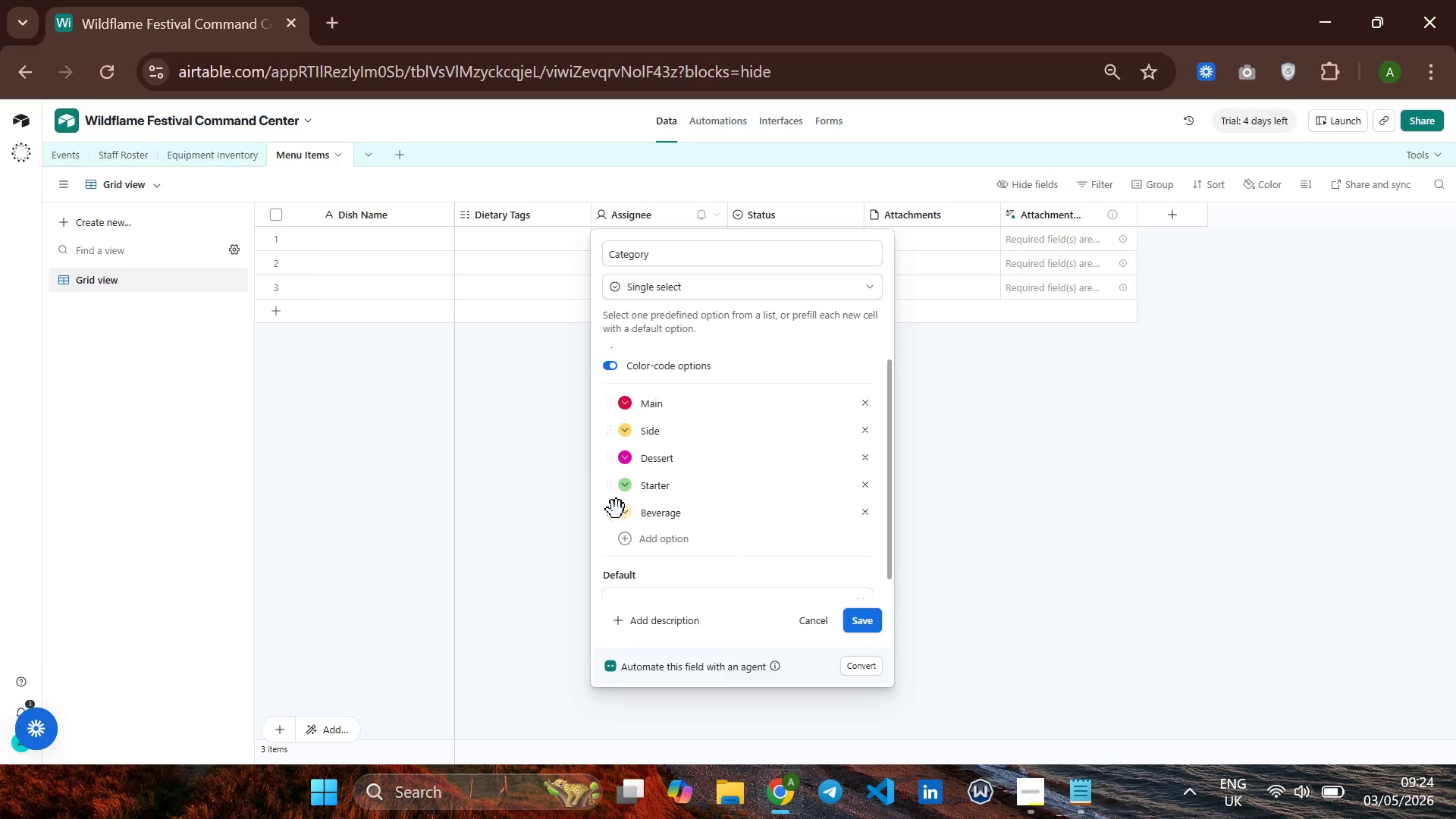 
left_click([624, 515])
 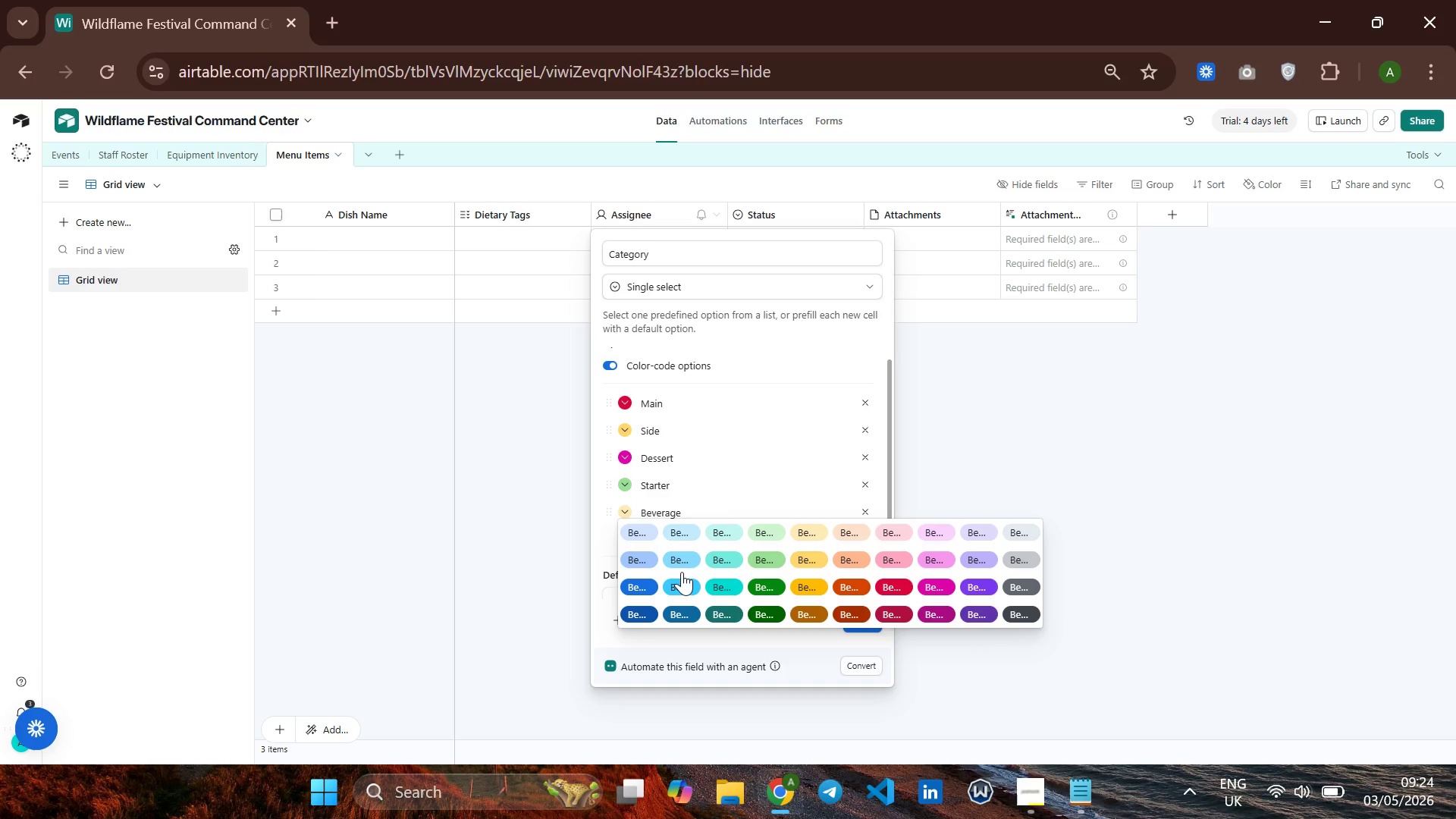 
left_click([682, 572])
 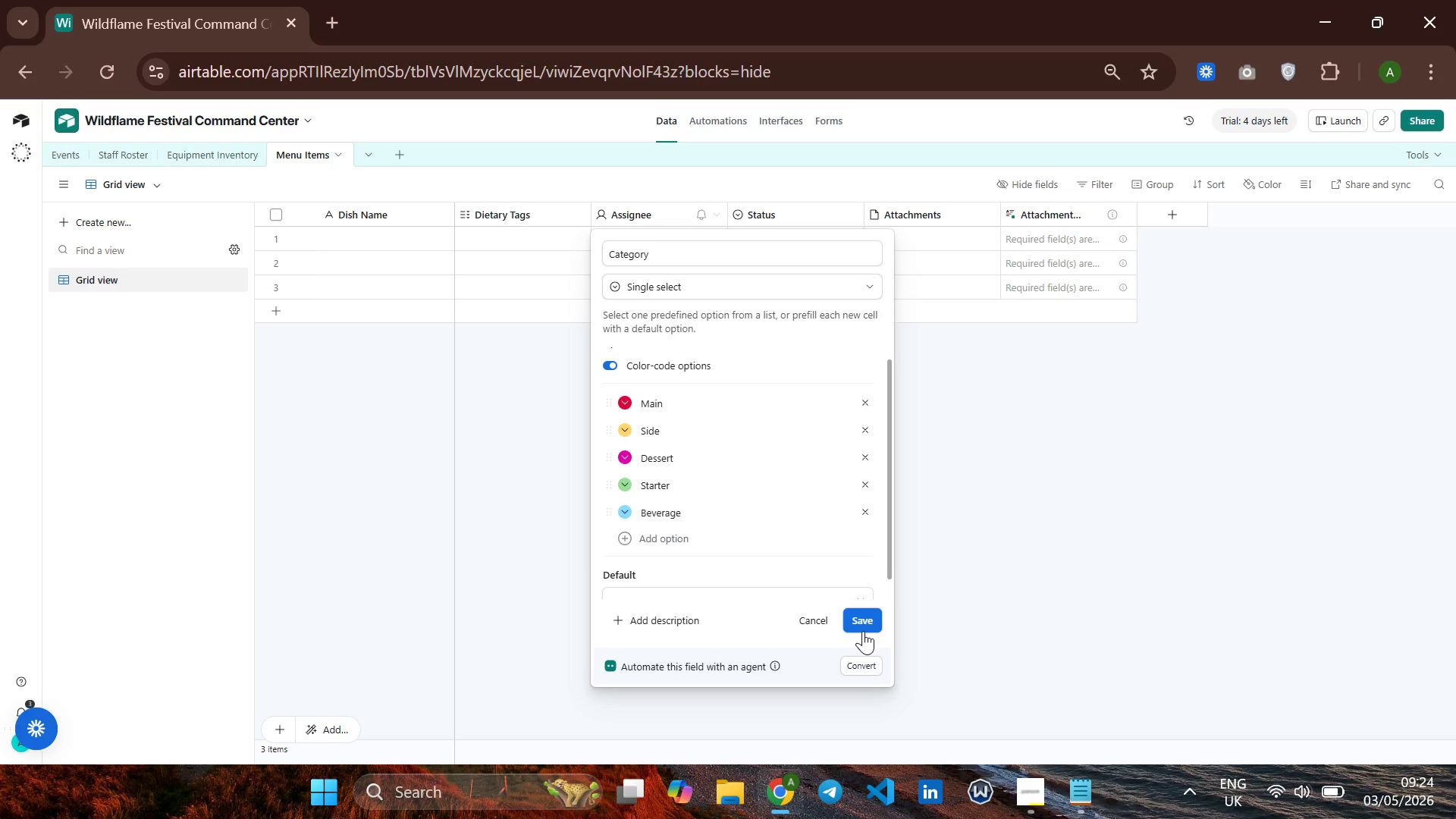 
left_click([864, 629])
 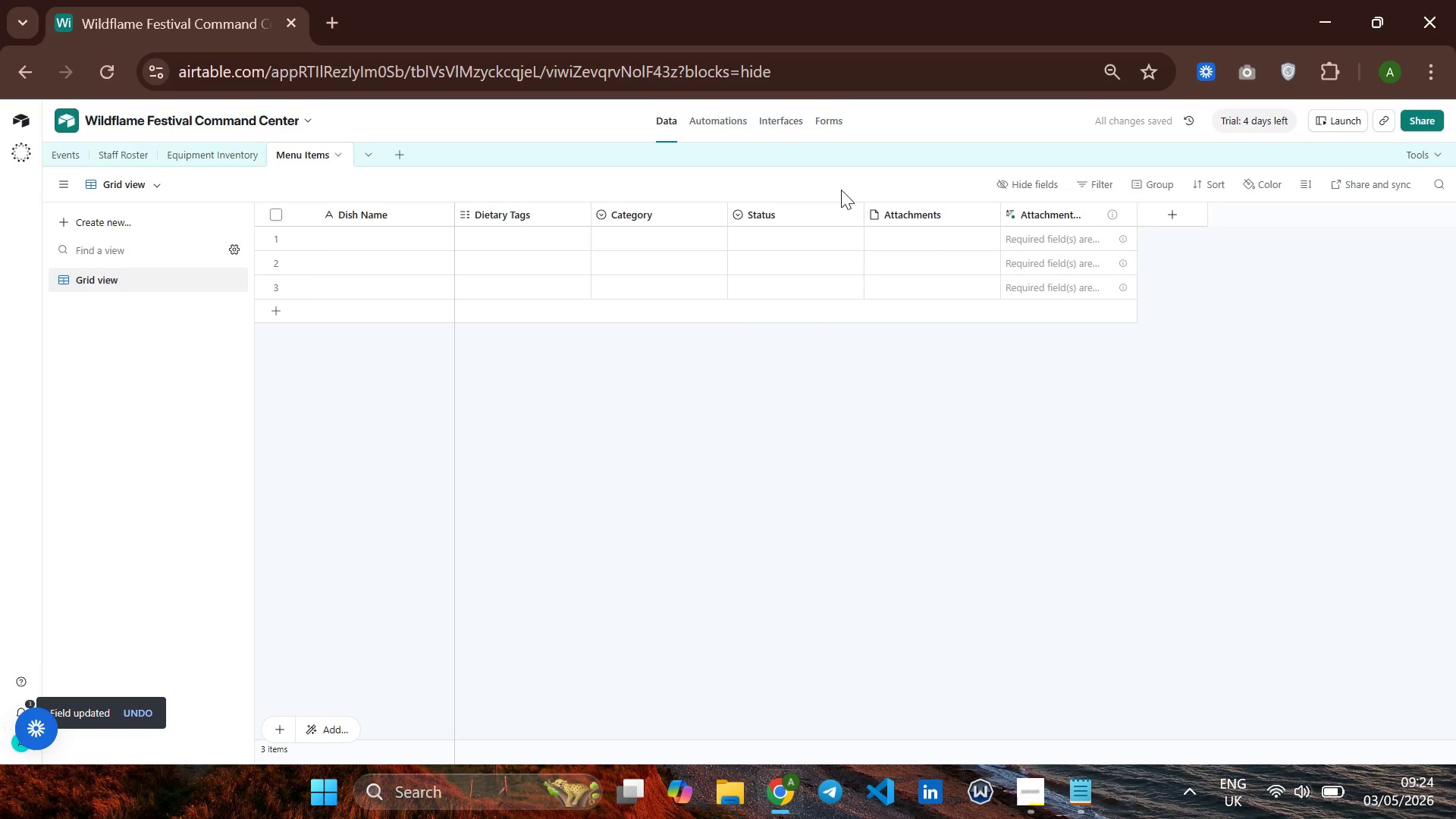 
wait(7.31)
 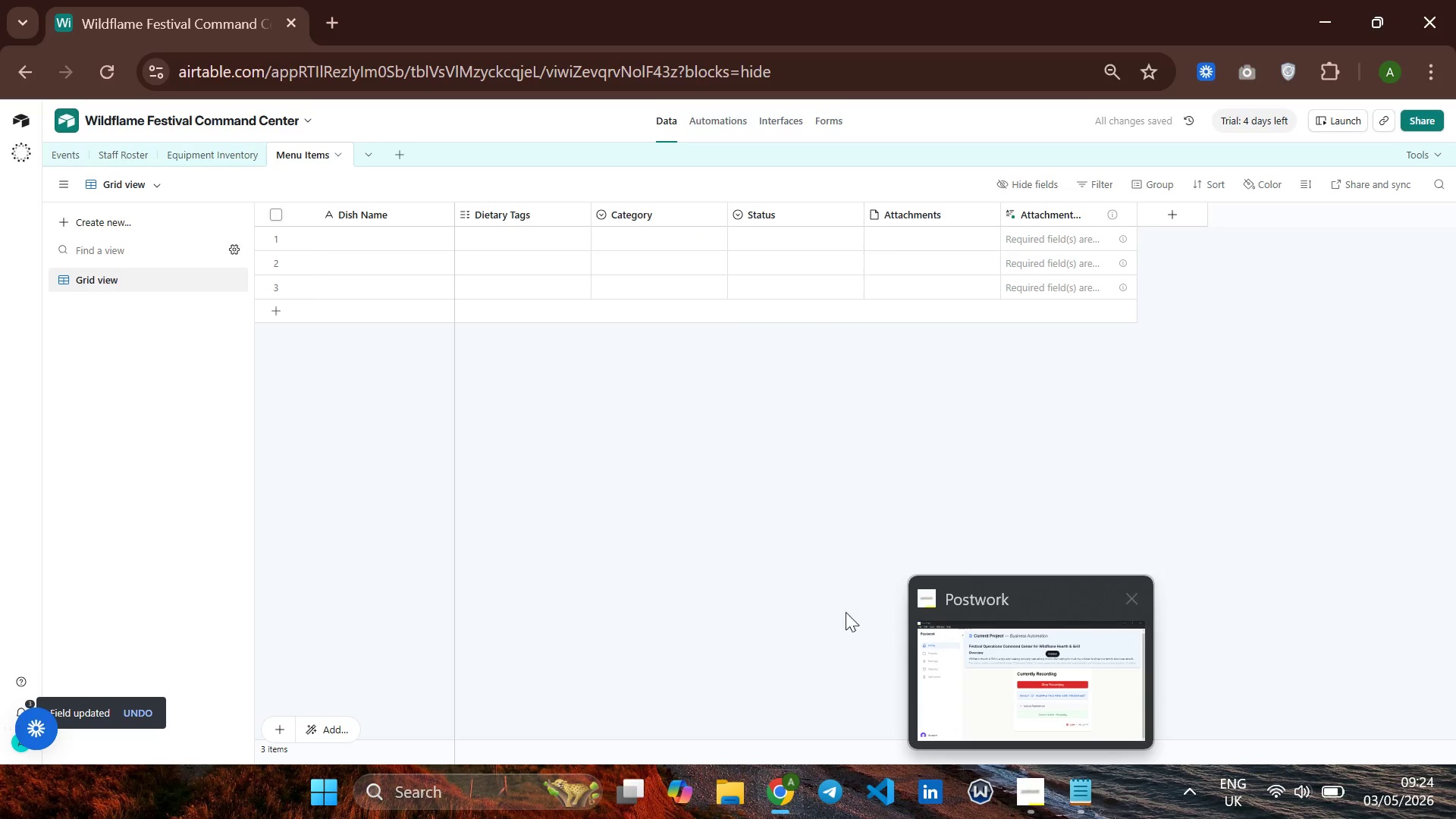 
right_click([874, 208])
 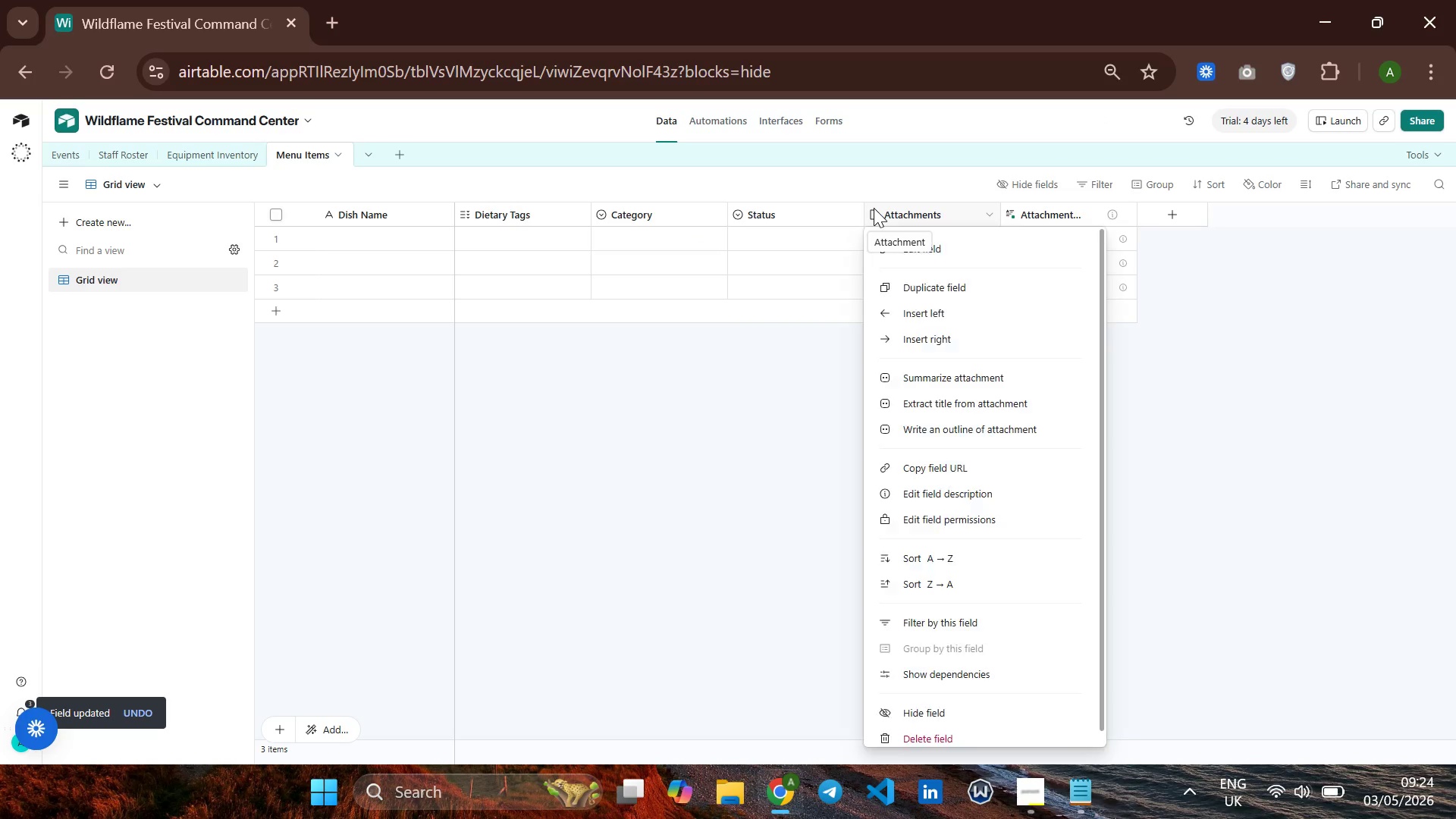 
left_click([874, 208])
 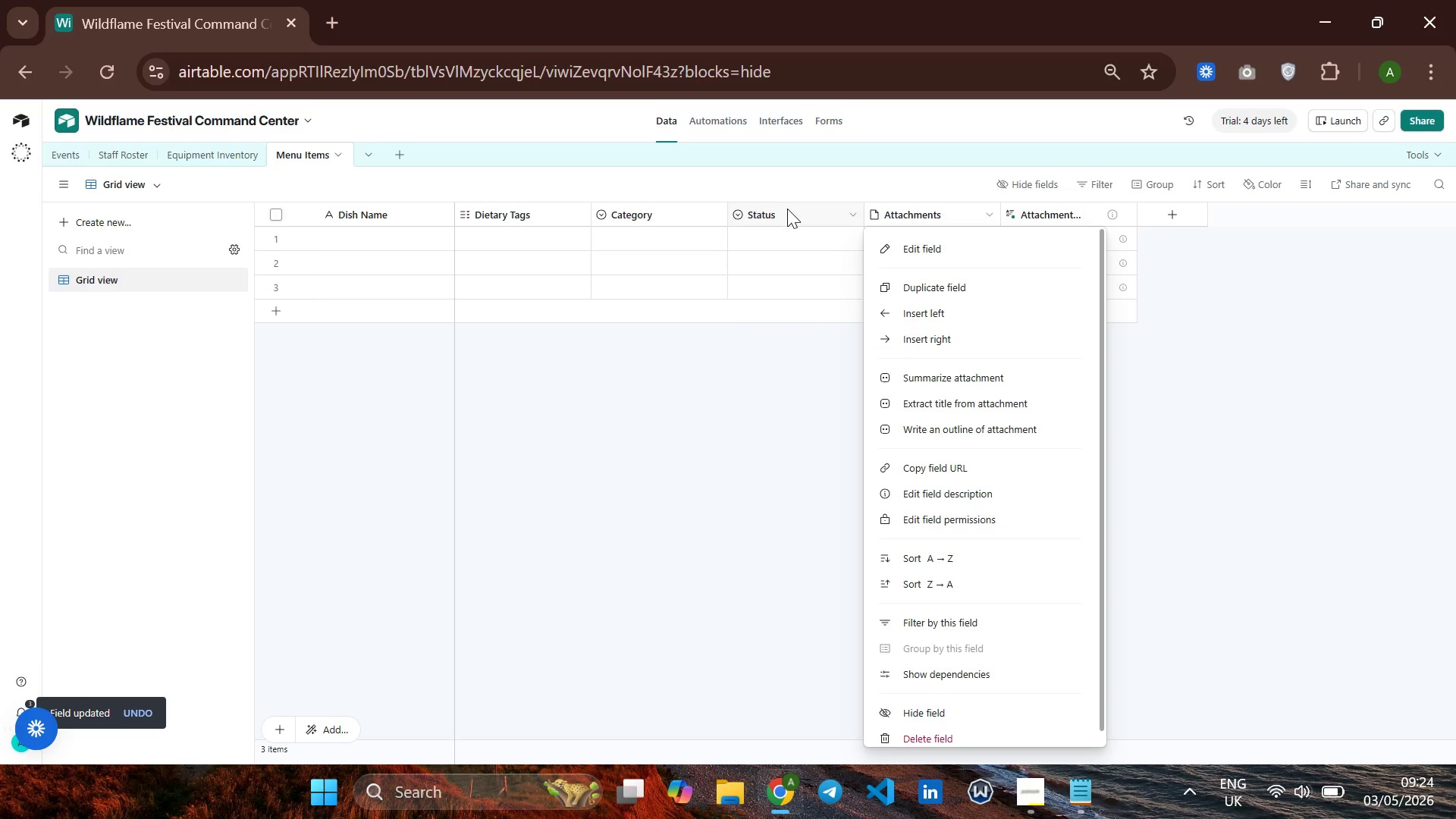 
left_click([787, 210])
 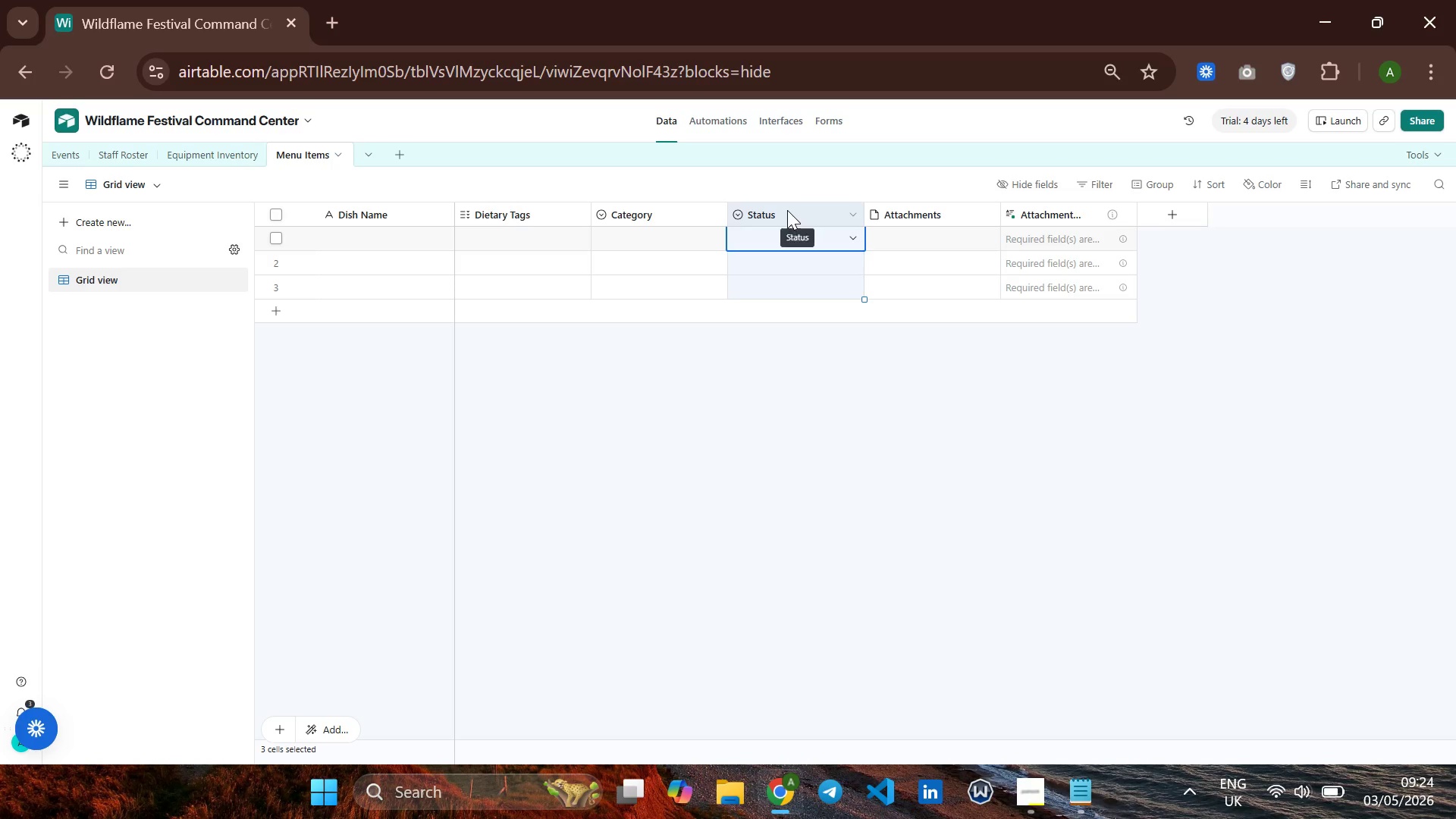 
right_click([787, 210])
 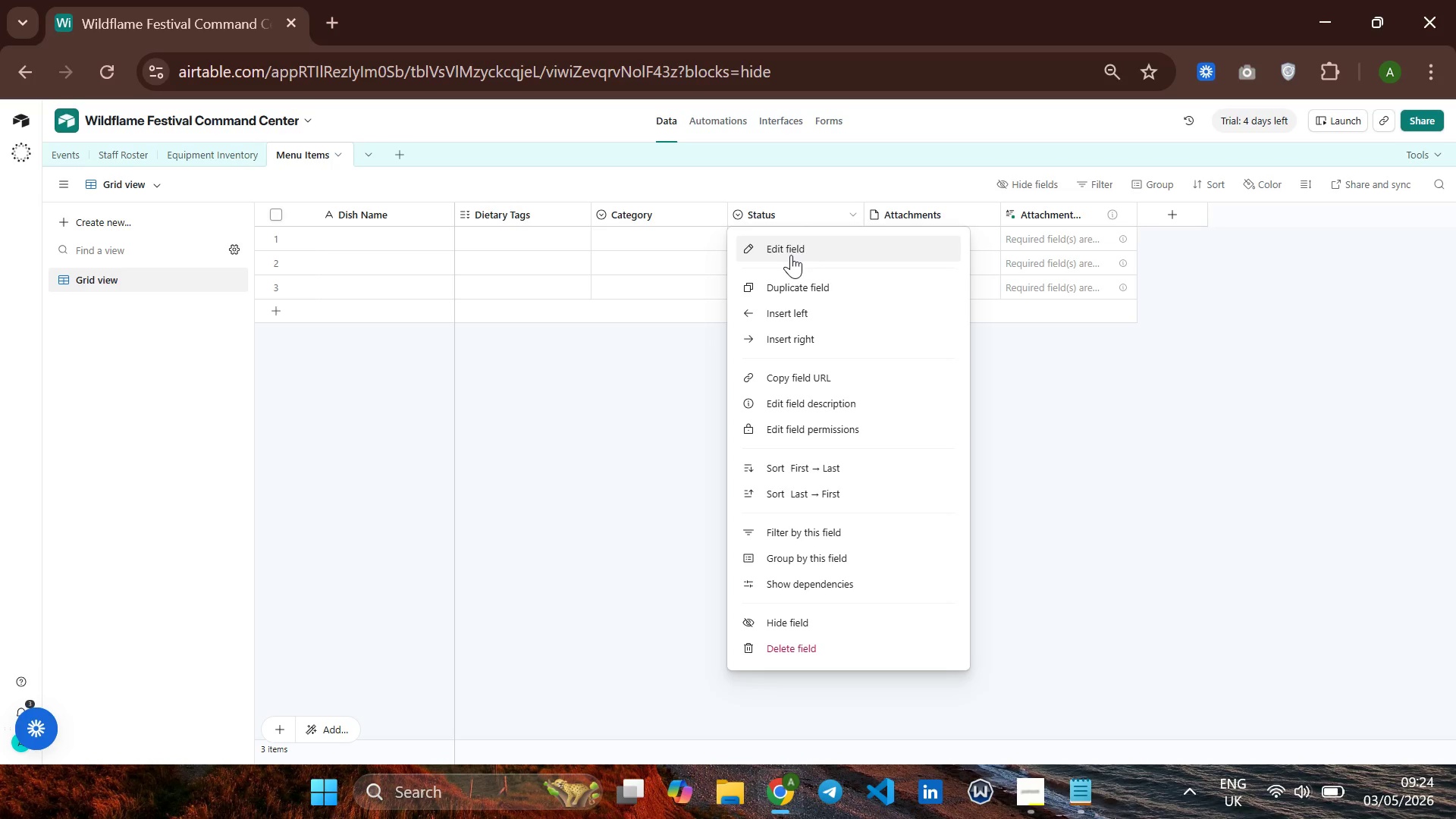 
left_click([798, 255])
 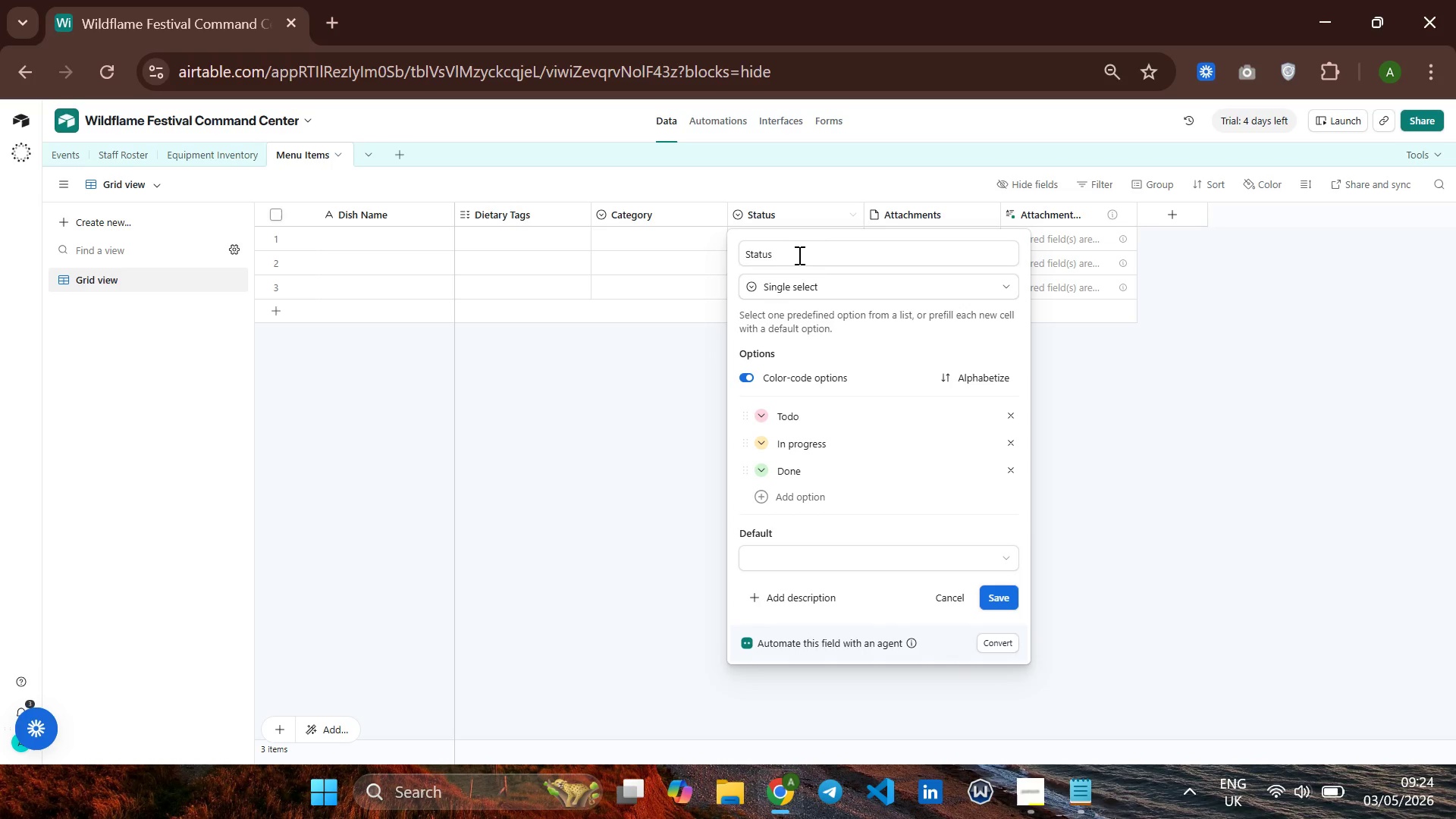 
left_click([798, 255])
 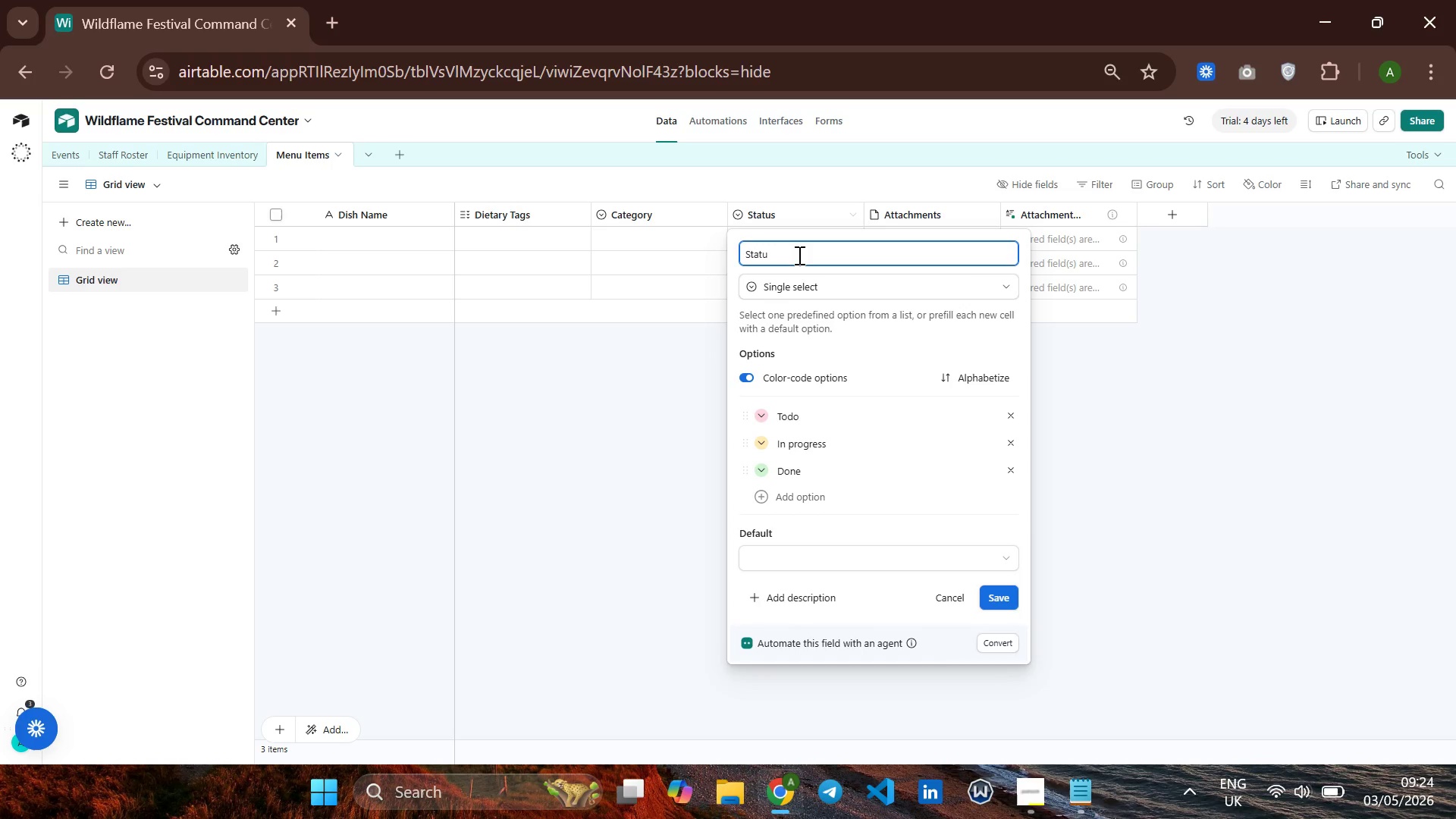 
hold_key(key=Backspace, duration=0.91)
 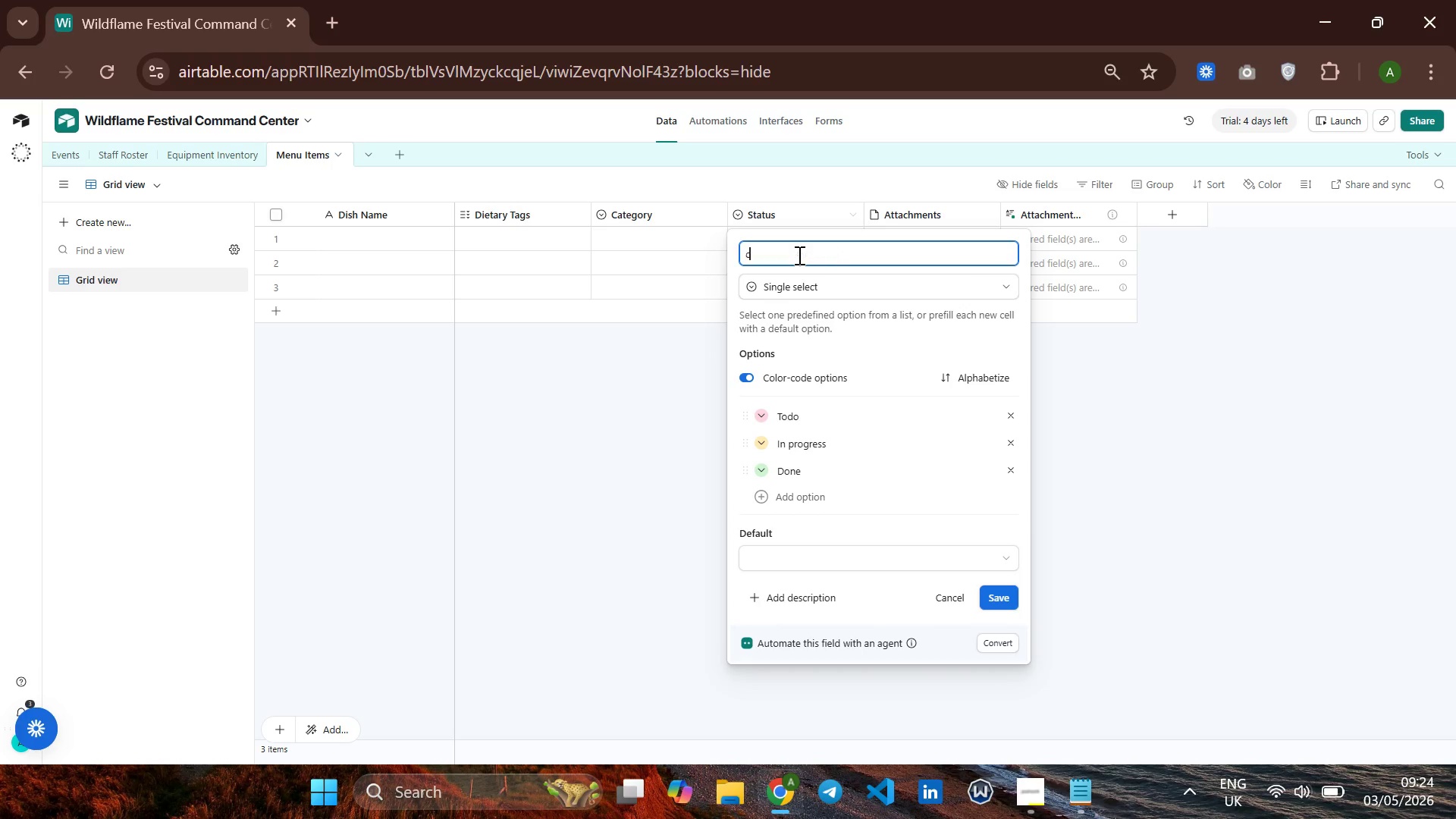 
type(c)
key(Backspace)
type(Cooking Method )
key(Backspace)
 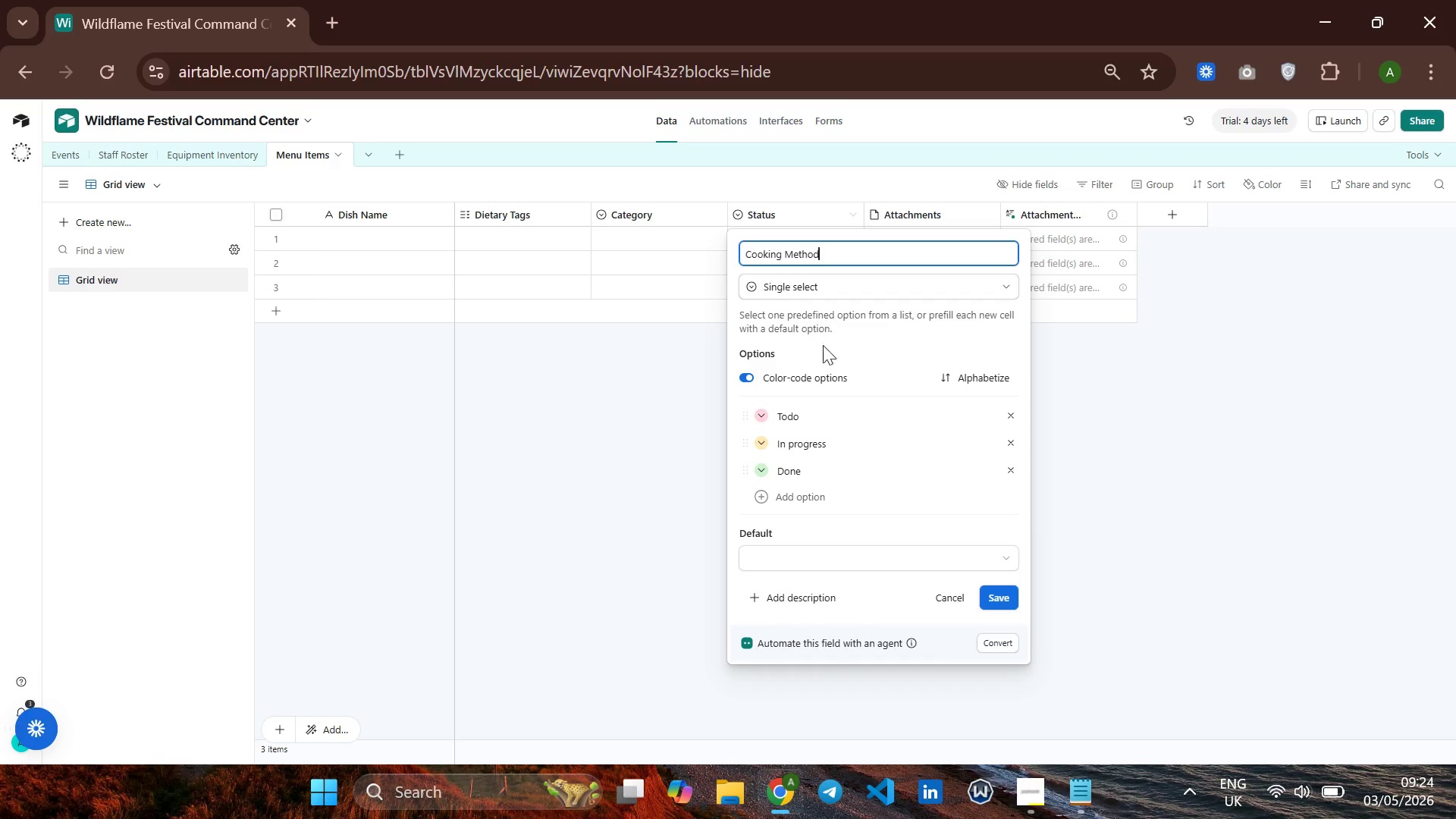 
wait(6.05)
 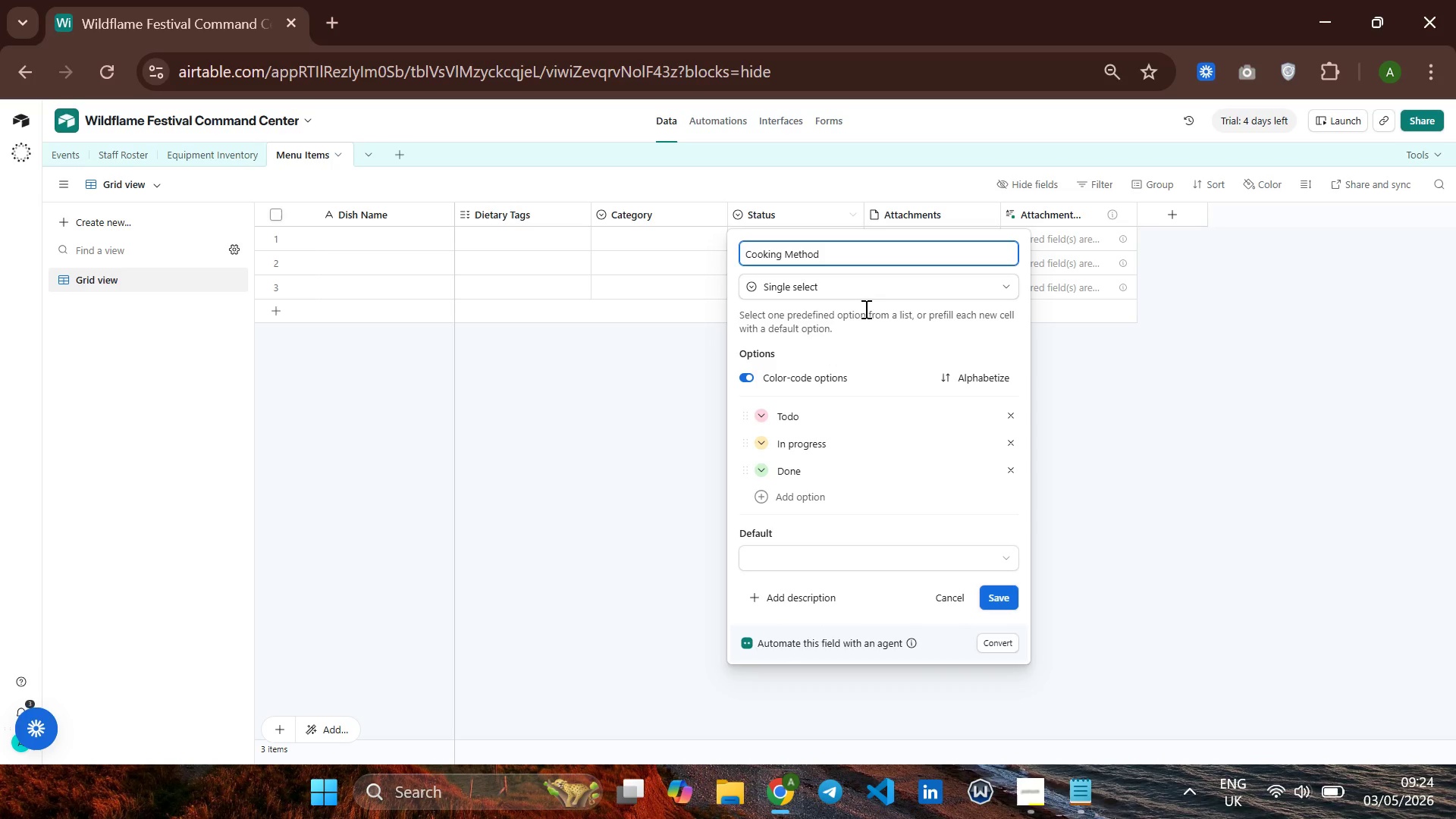 
left_click([814, 469])
 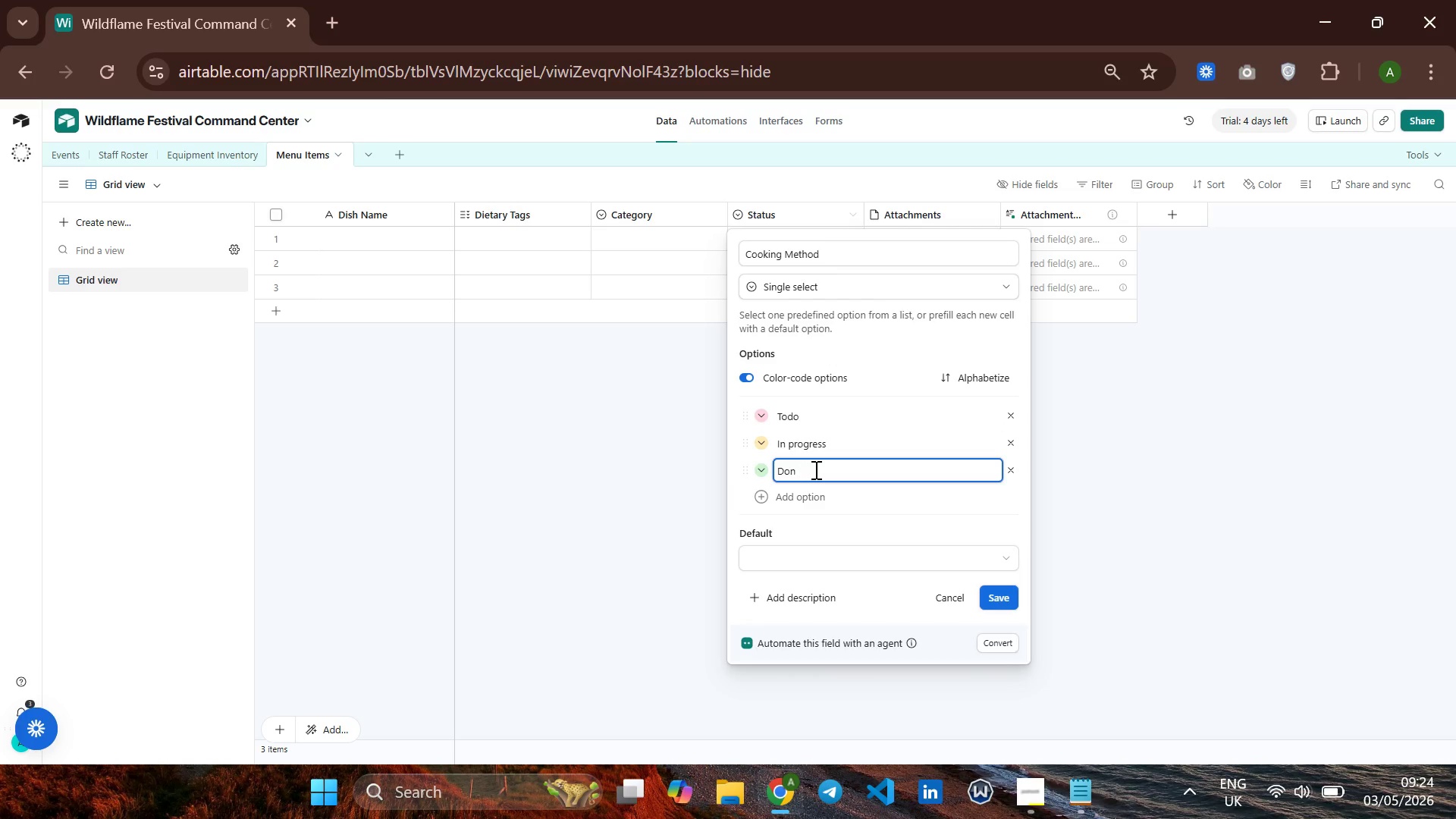 
hold_key(key=Backspace, duration=1.51)
 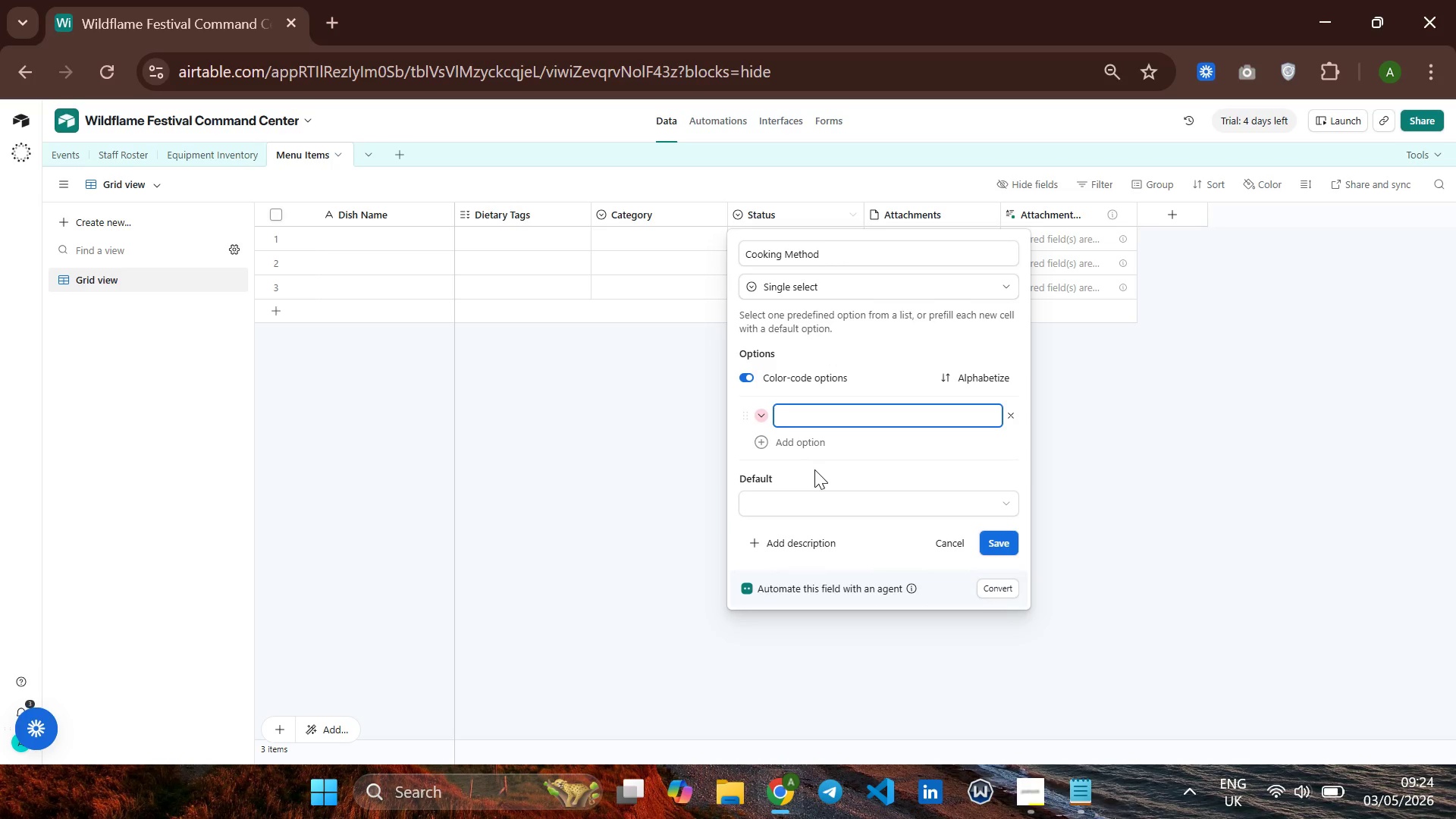 
type(Open Fire)
 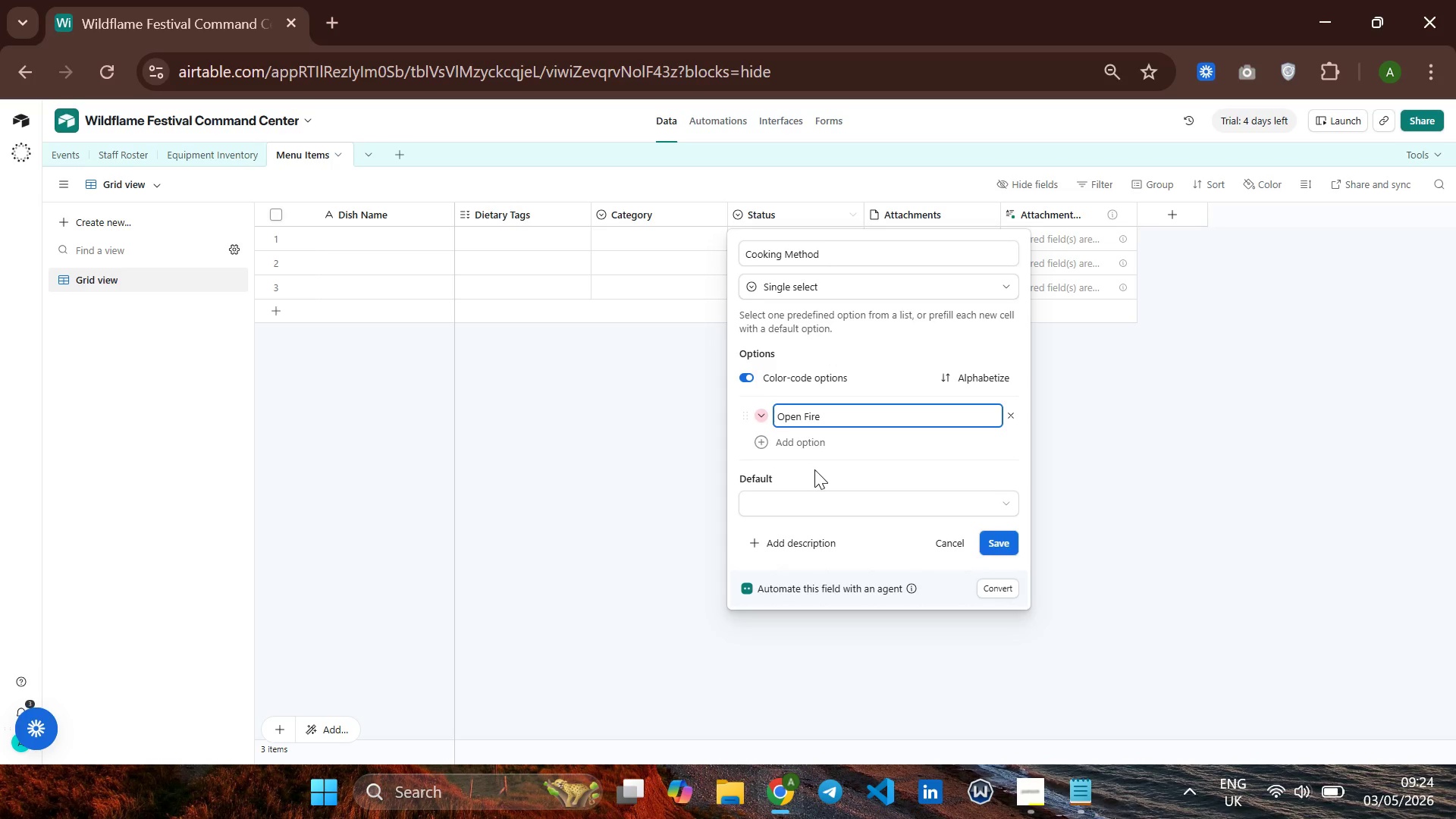 
key(Enter)
 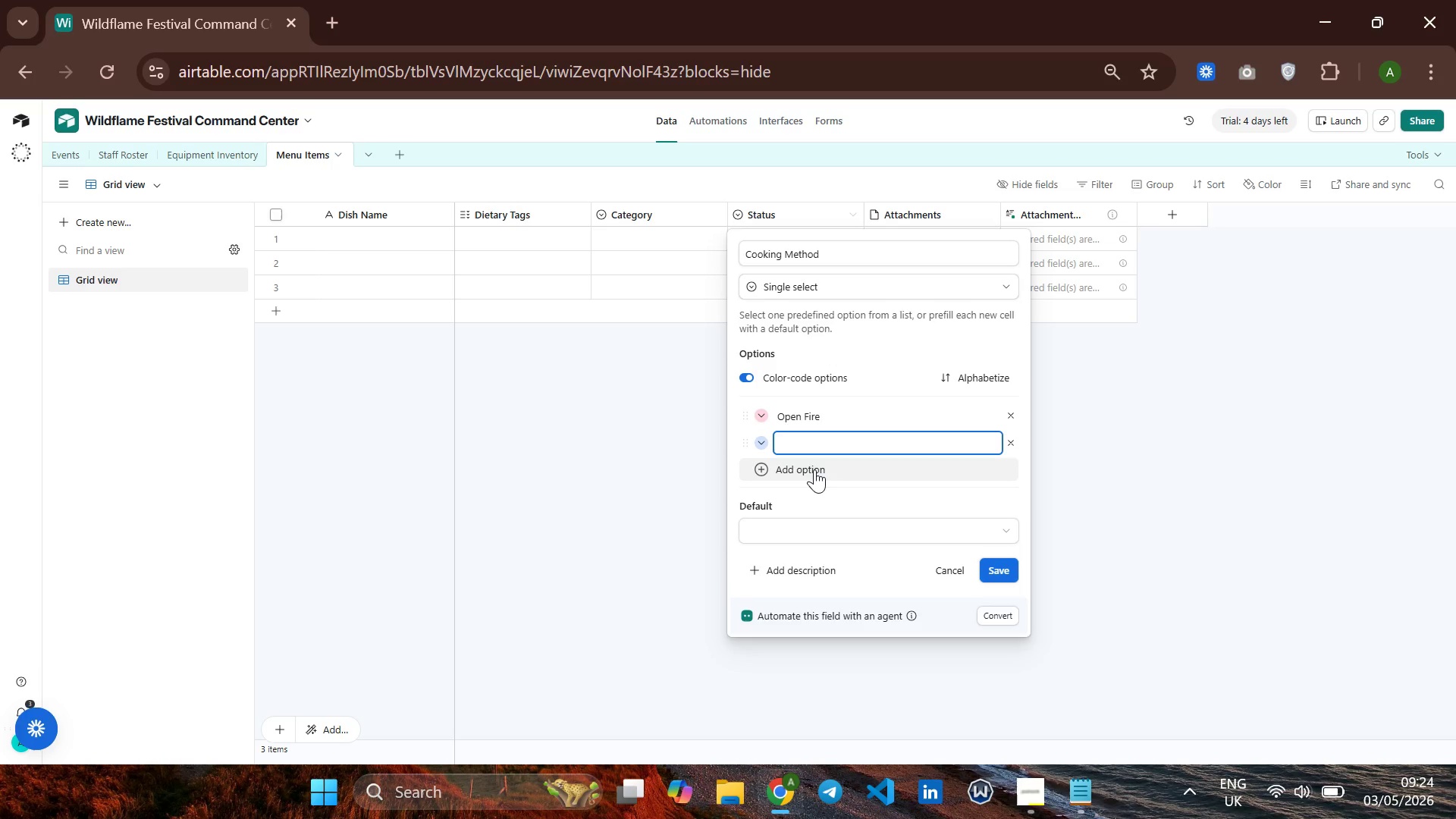 
type(Smoke)
 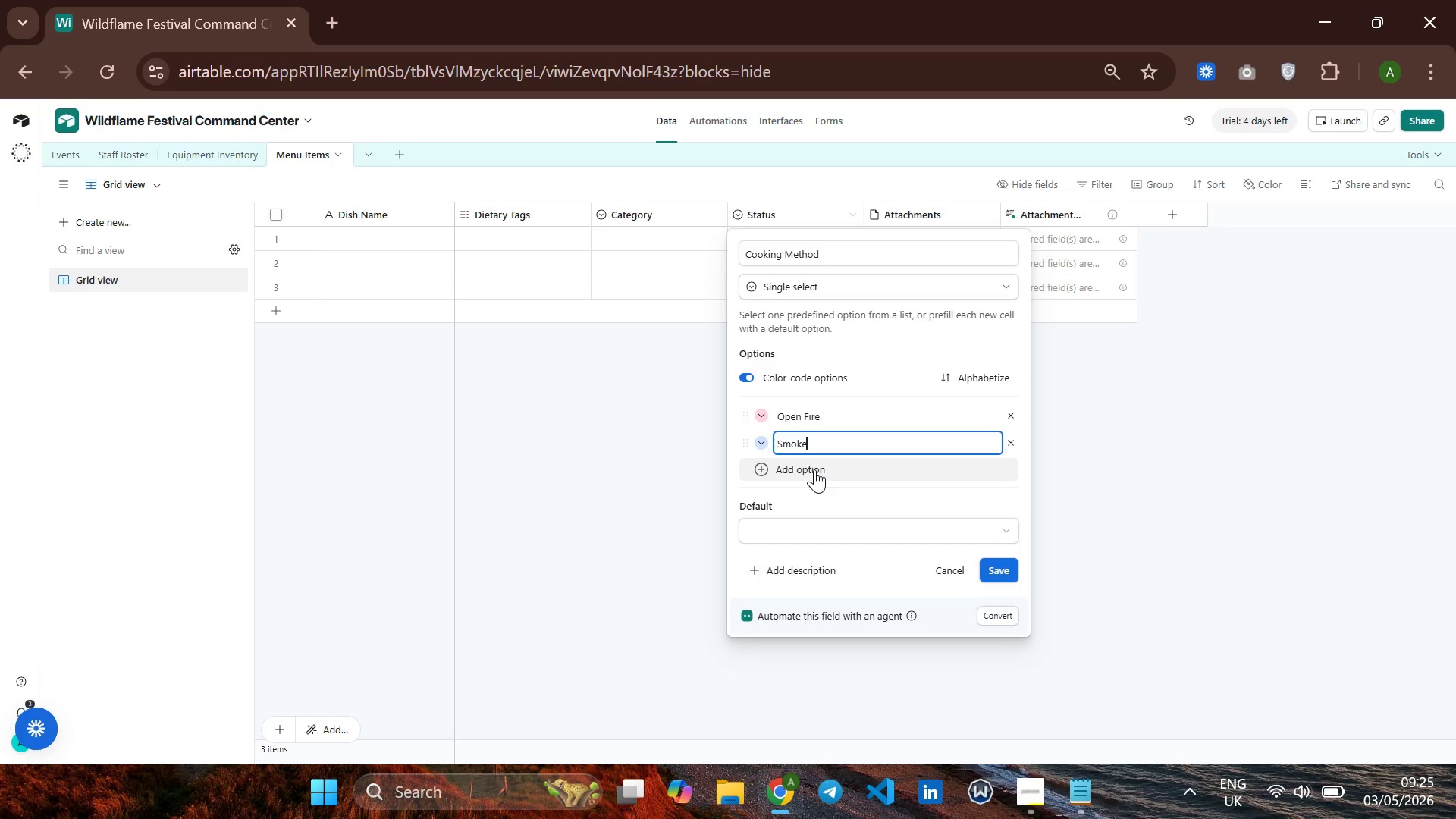 
key(Enter)
 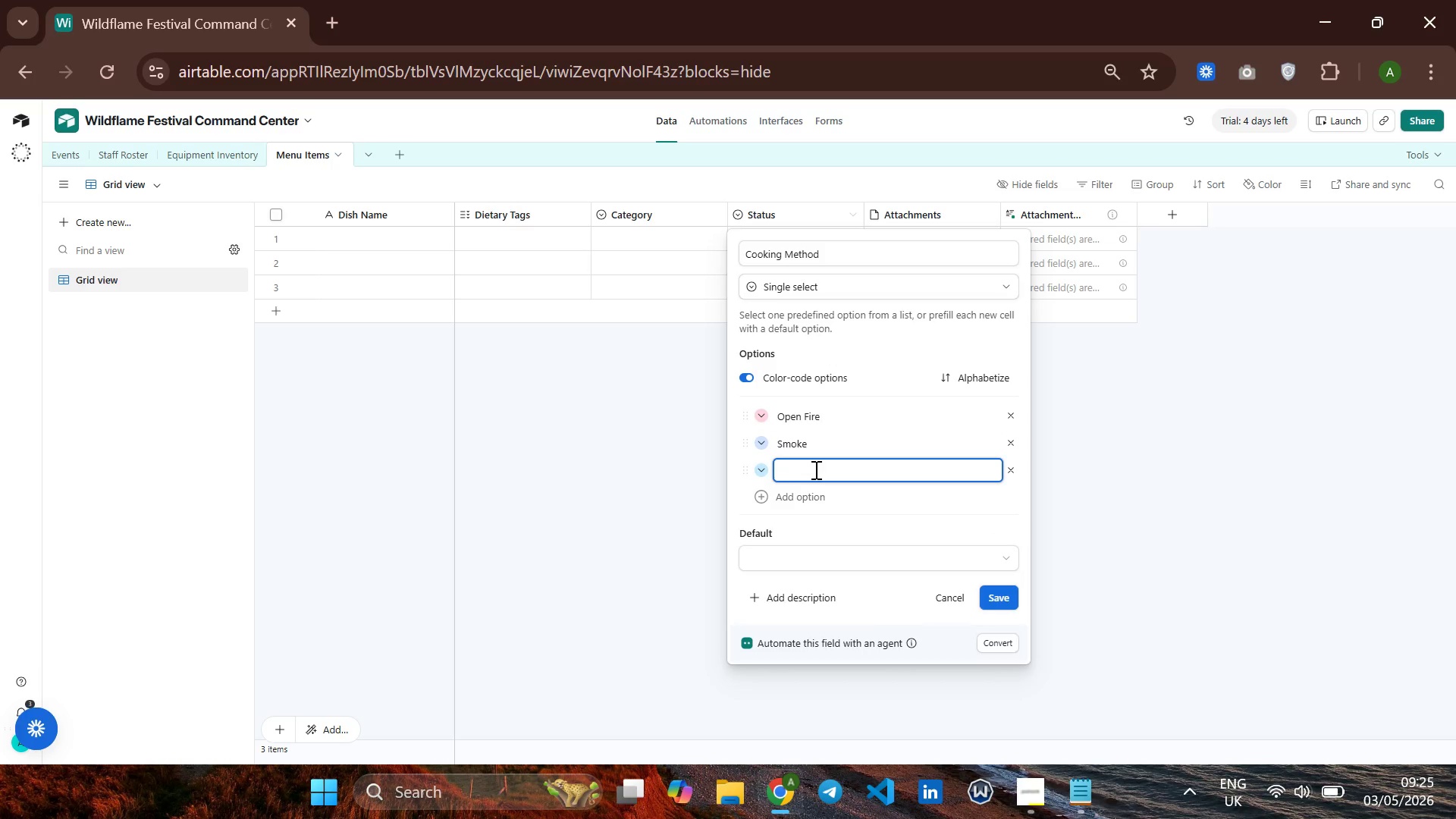 
type(Cast Iron)
 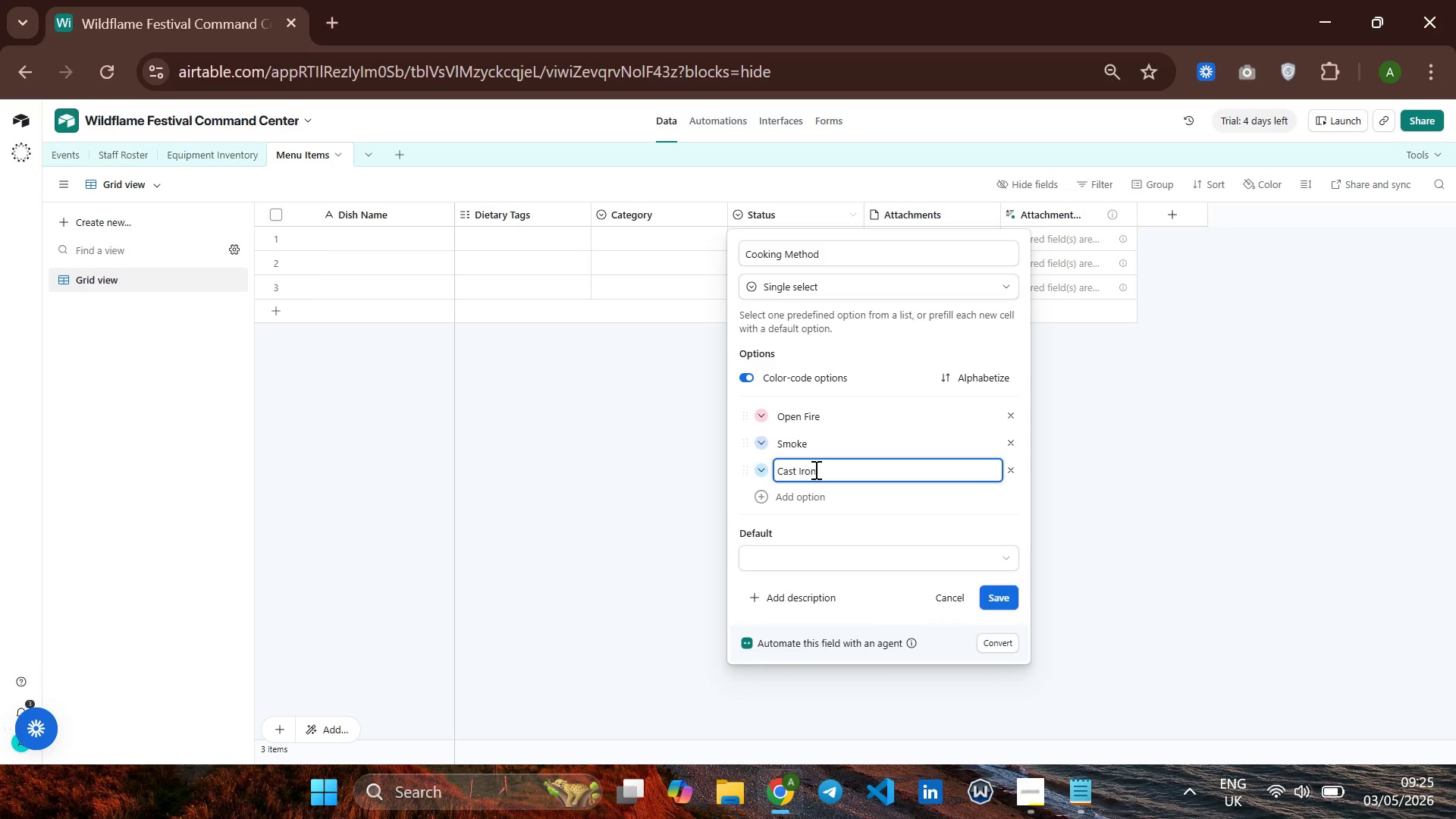 
key(Enter)
 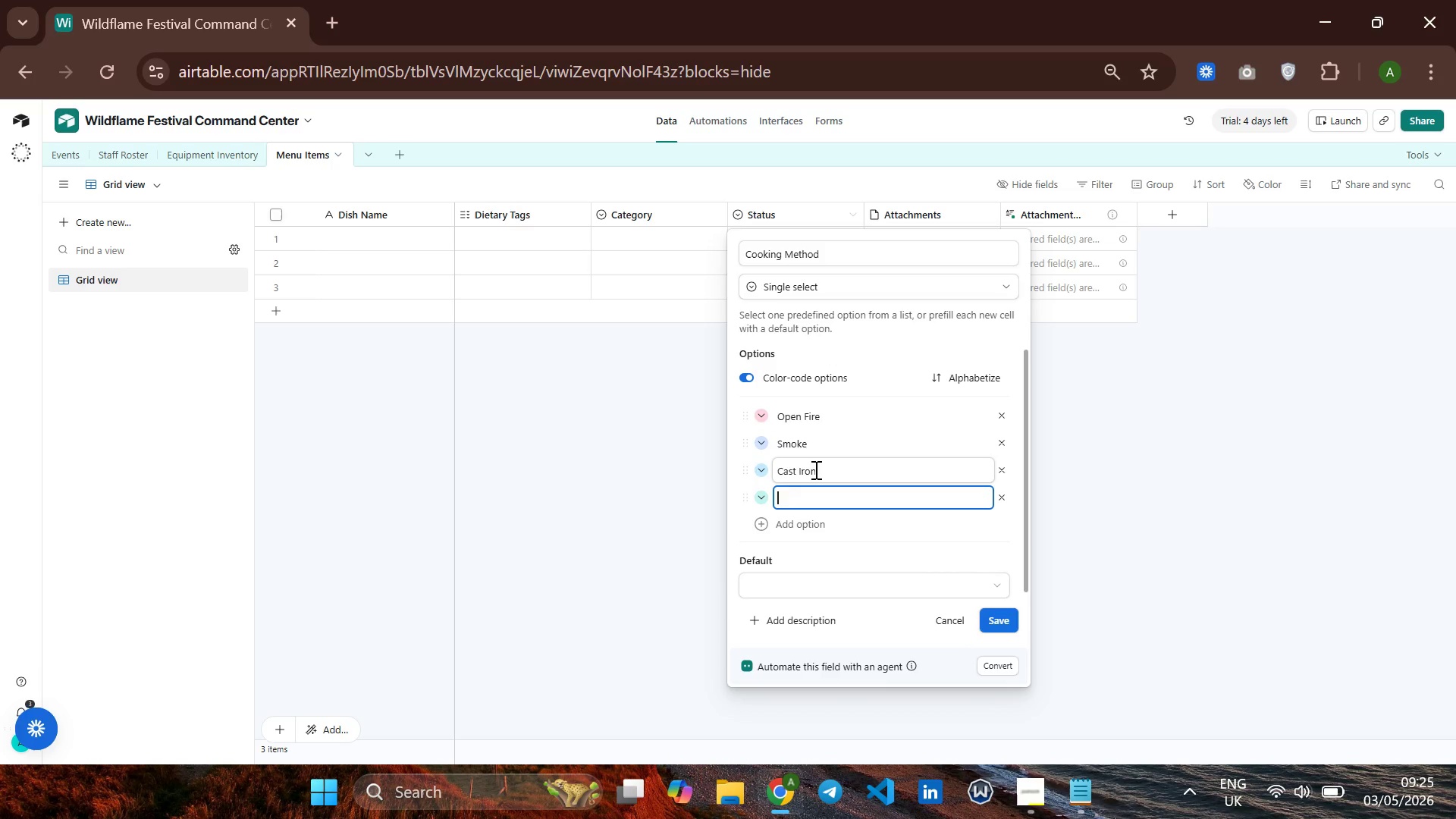 
type(Cold Prep)
 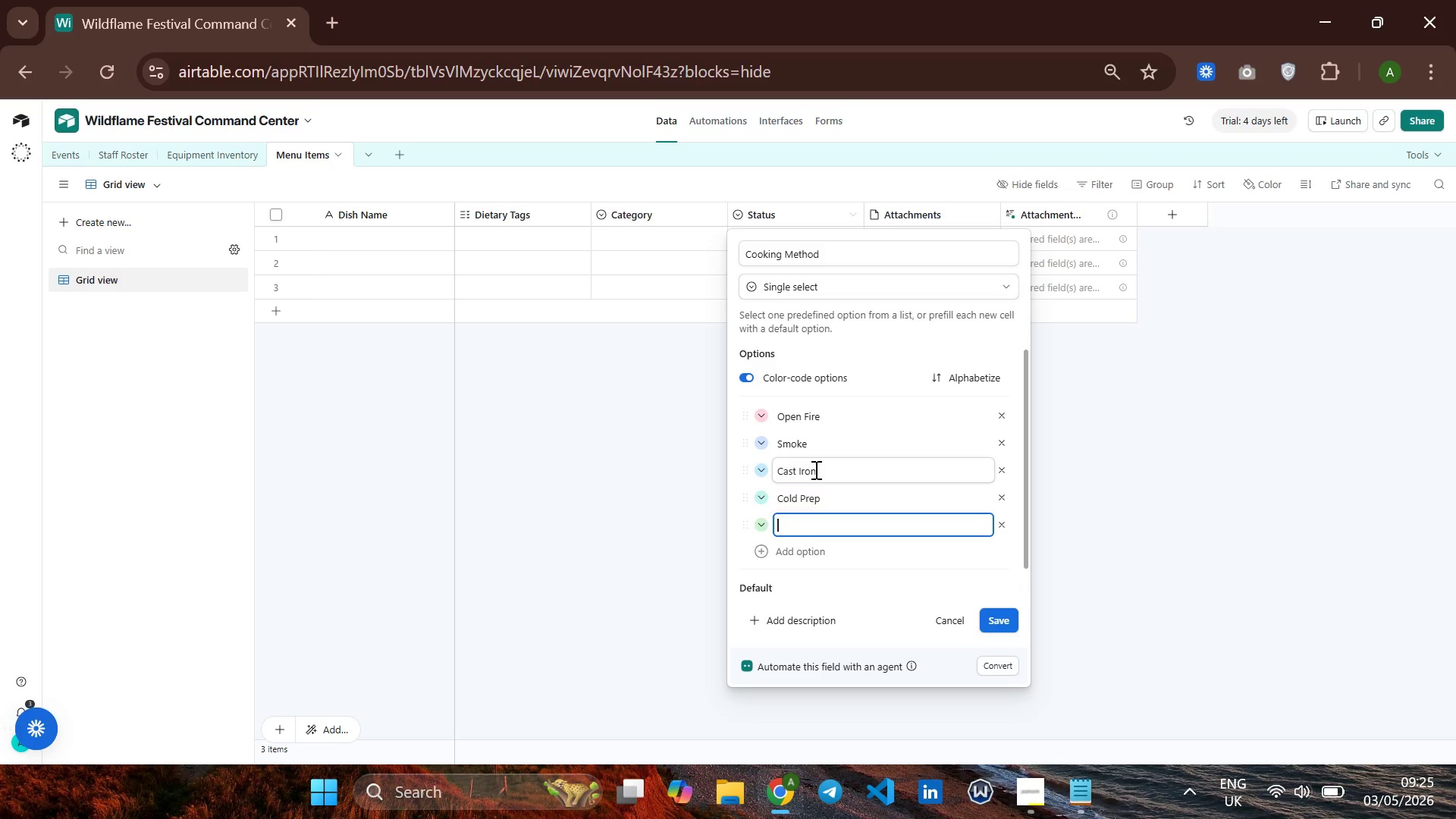 
key(Enter)
 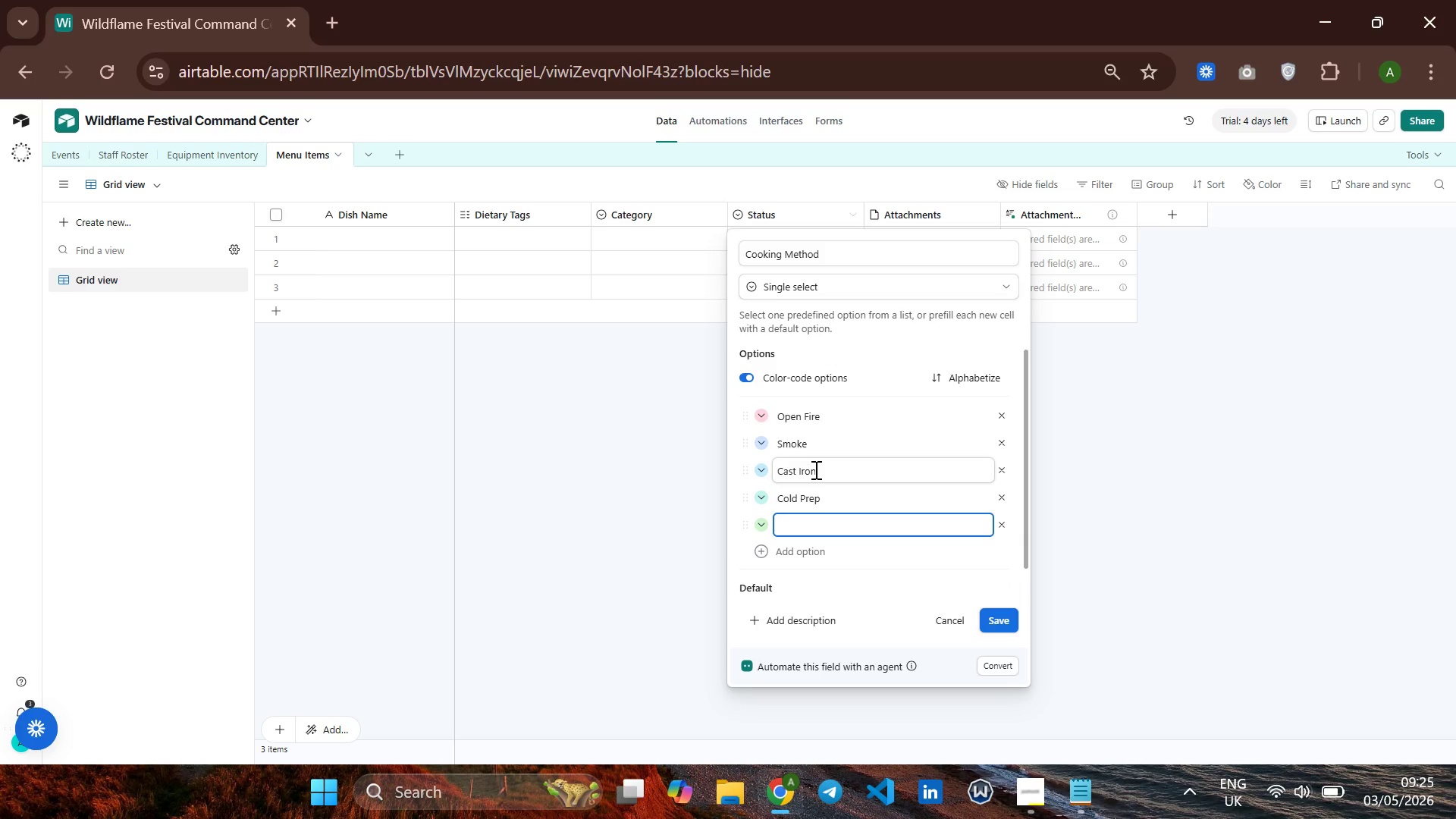 
type(Starter)
 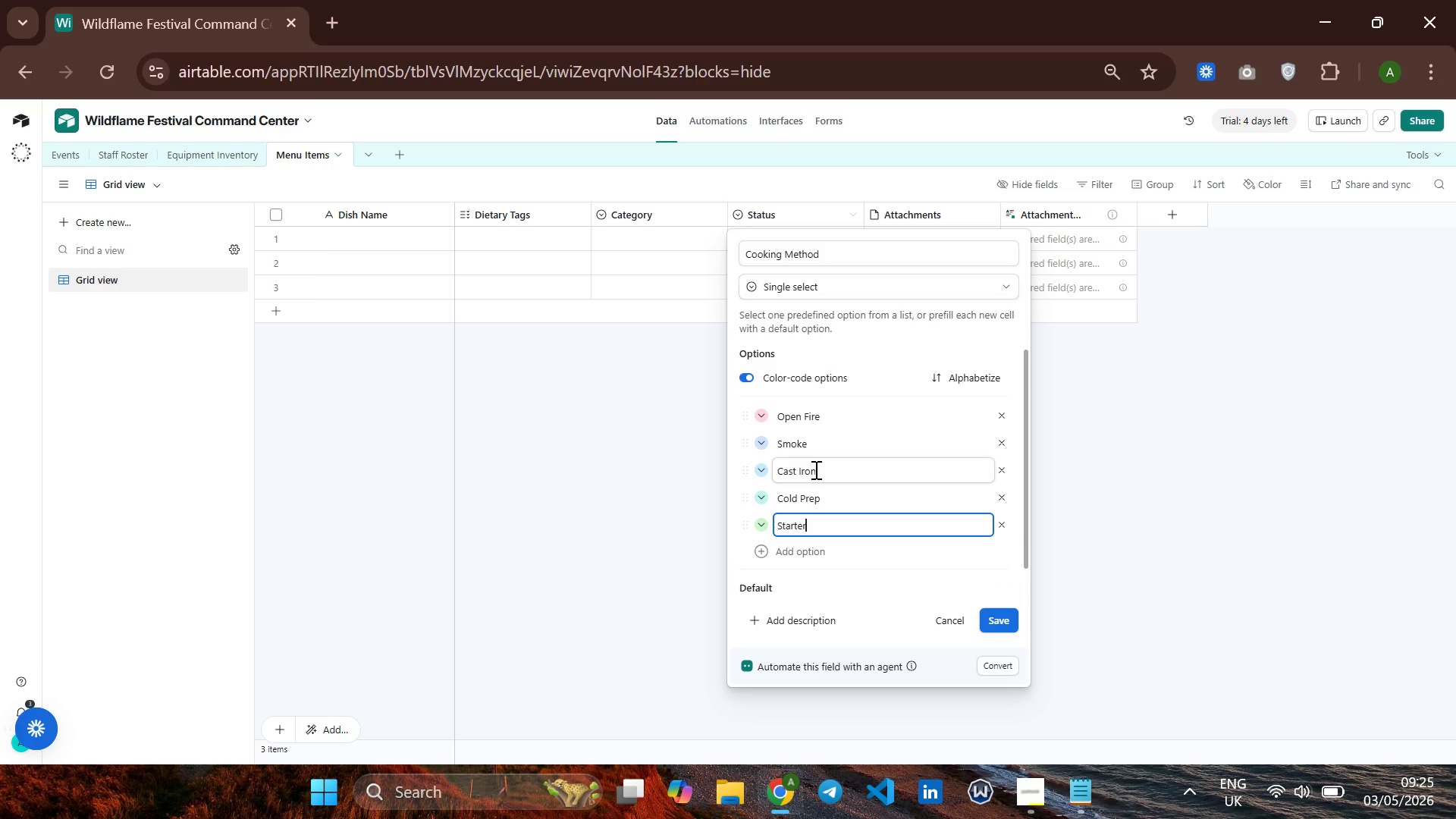 
key(Backspace)
key(Backspace)
key(Backspace)
key(Backspace)
key(Backspace)
key(Backspace)
key(Backspace)
type(Split Roast)
 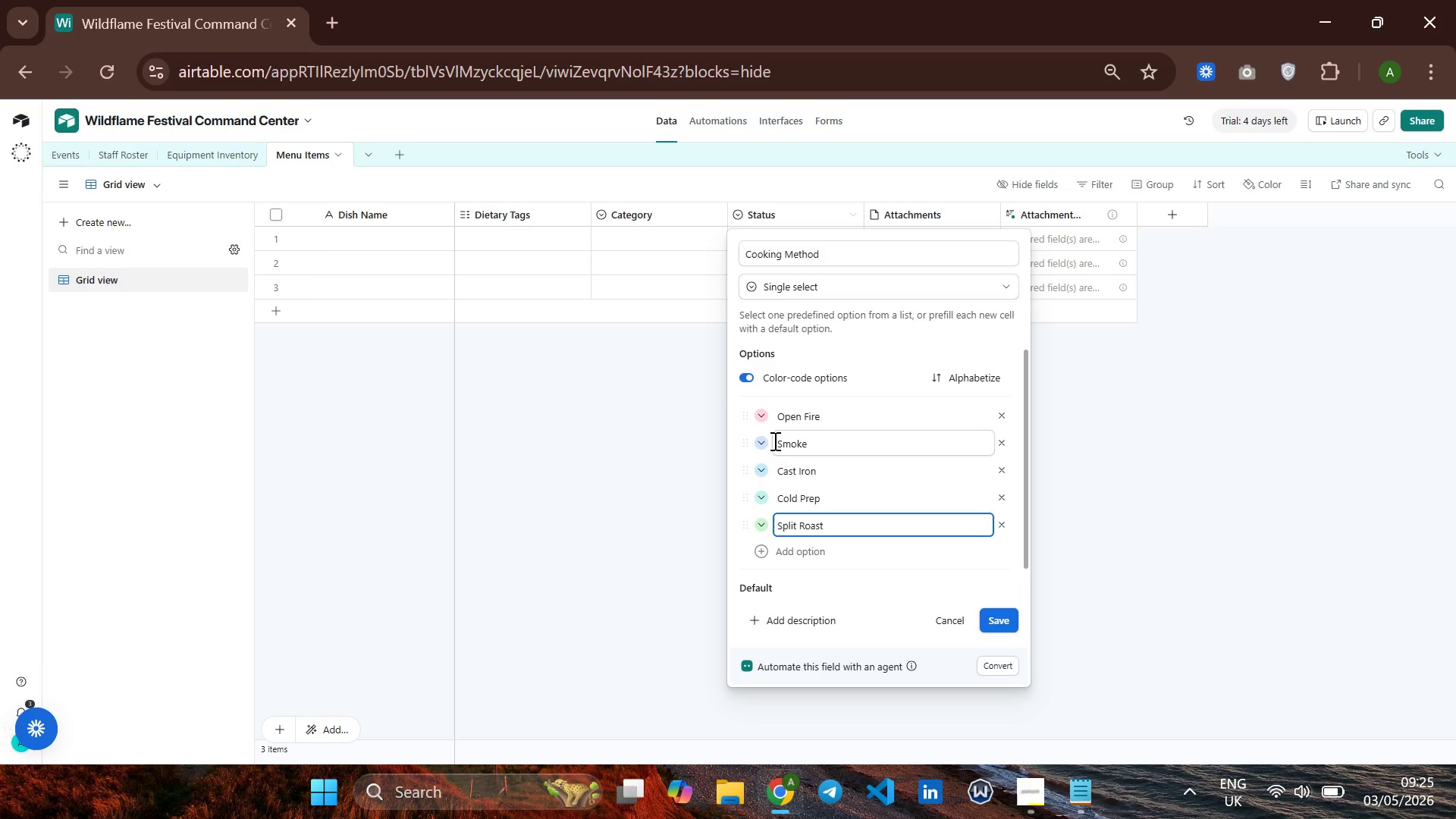 
wait(8.75)
 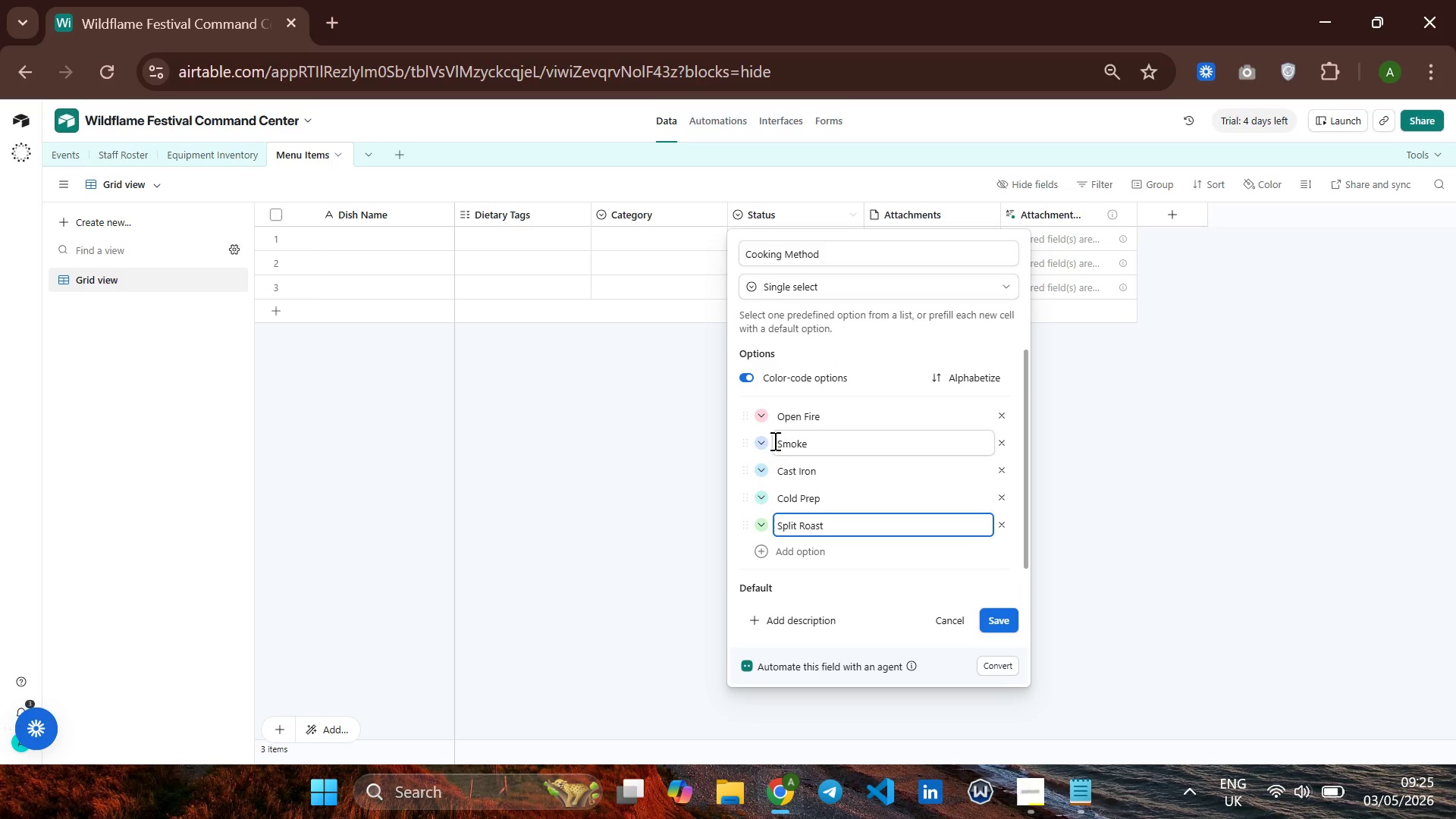 
left_click([994, 617])
 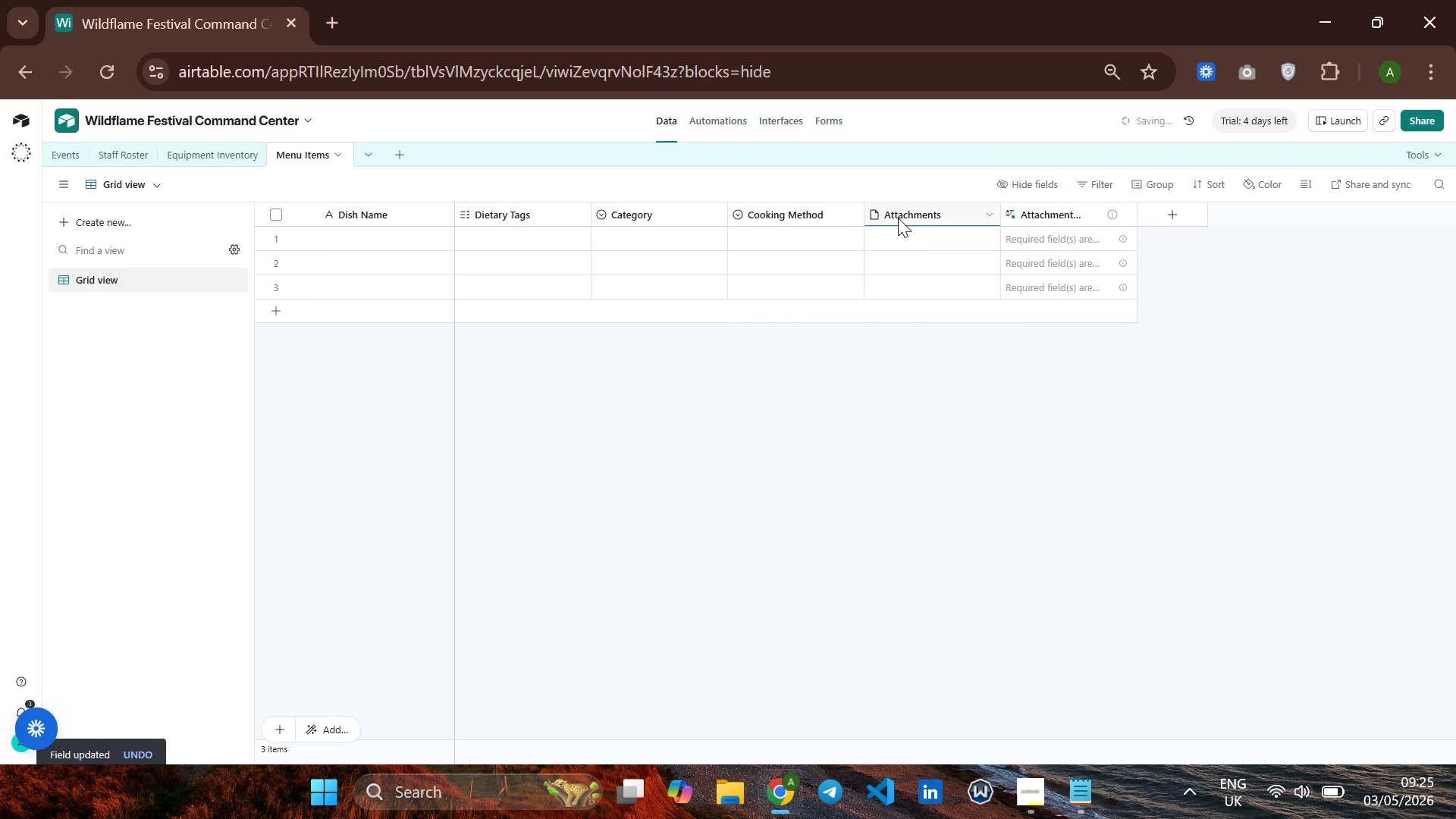 
right_click([898, 218])
 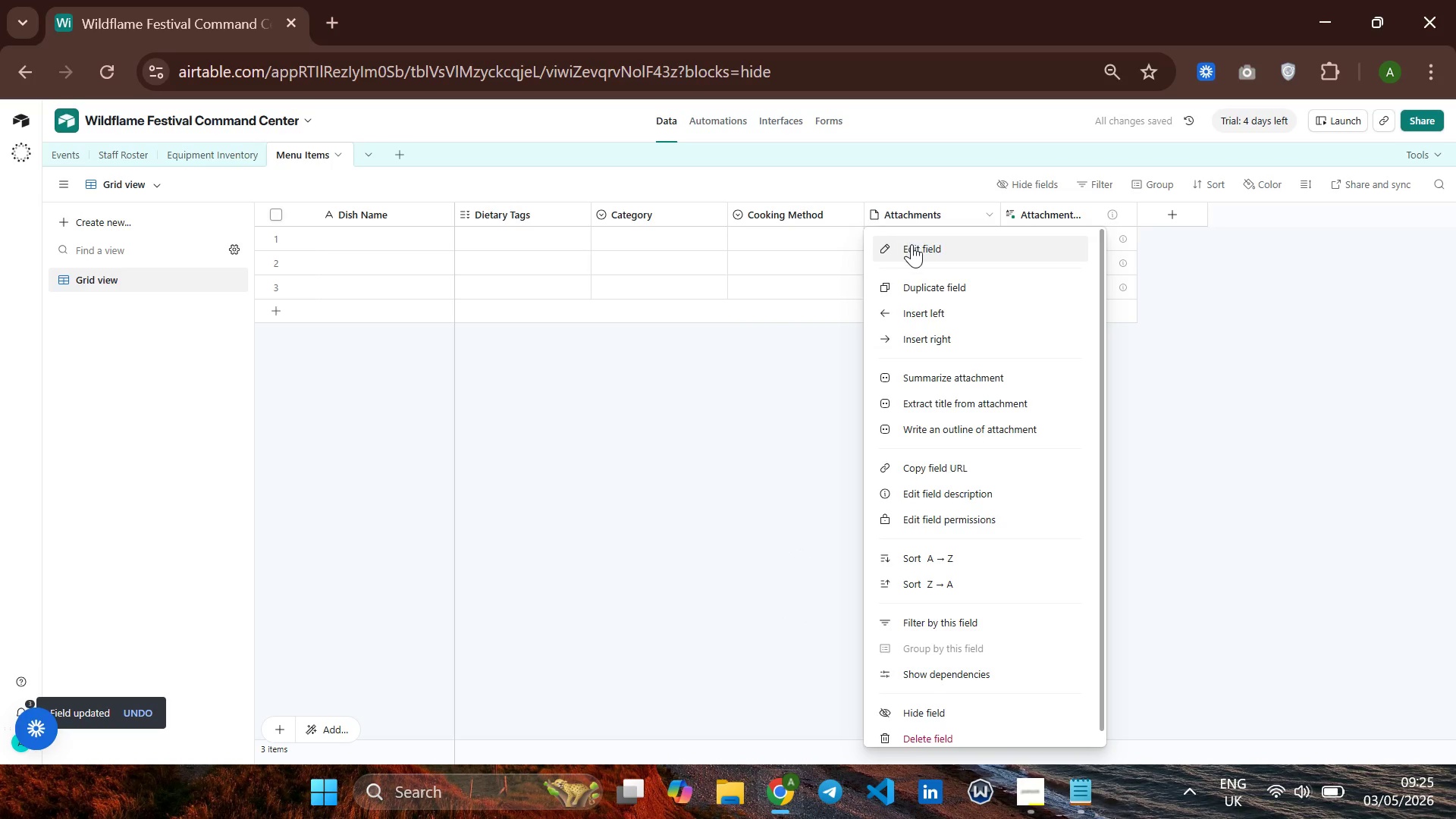 
left_click([912, 244])
 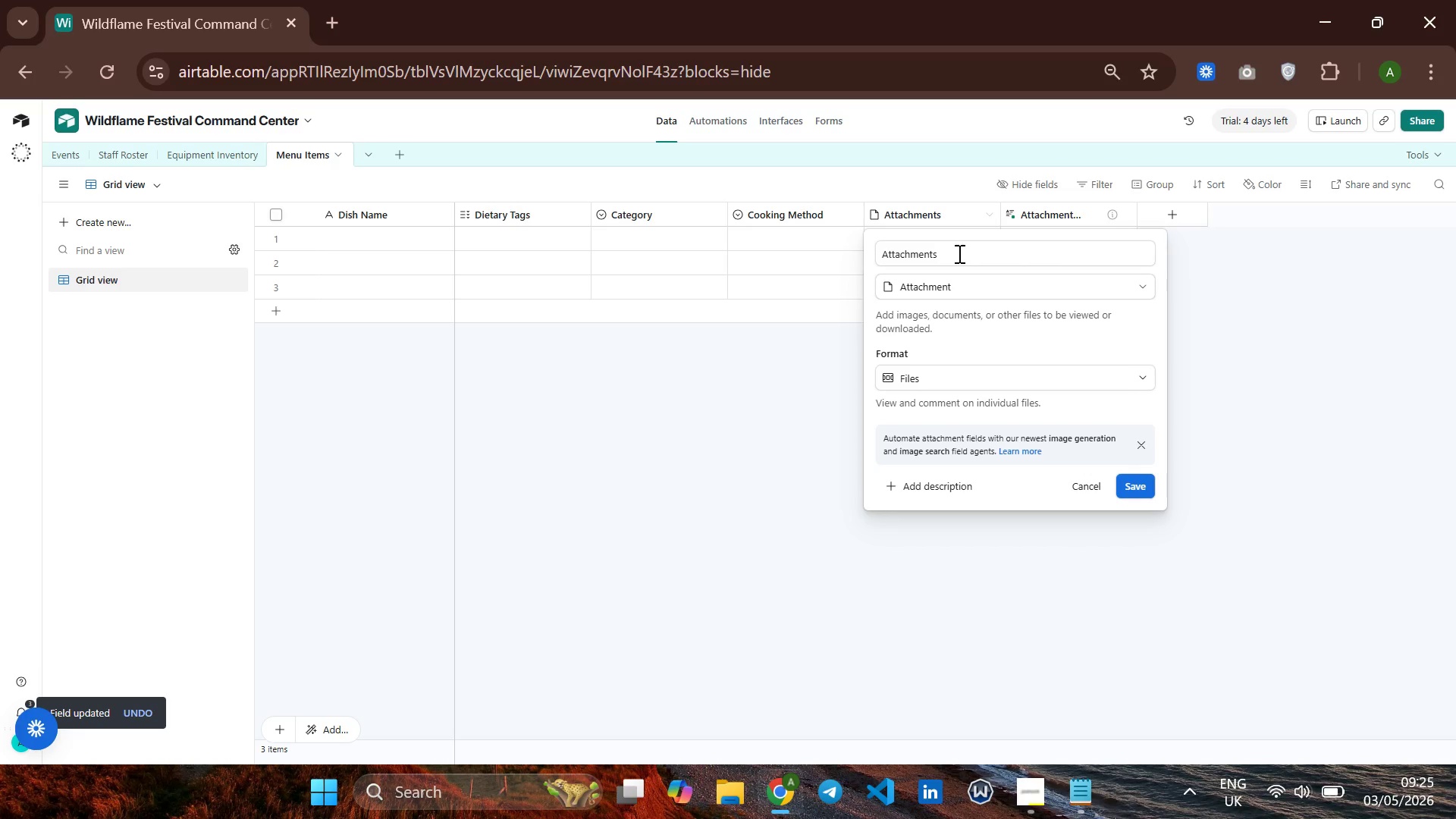 
wait(5.02)
 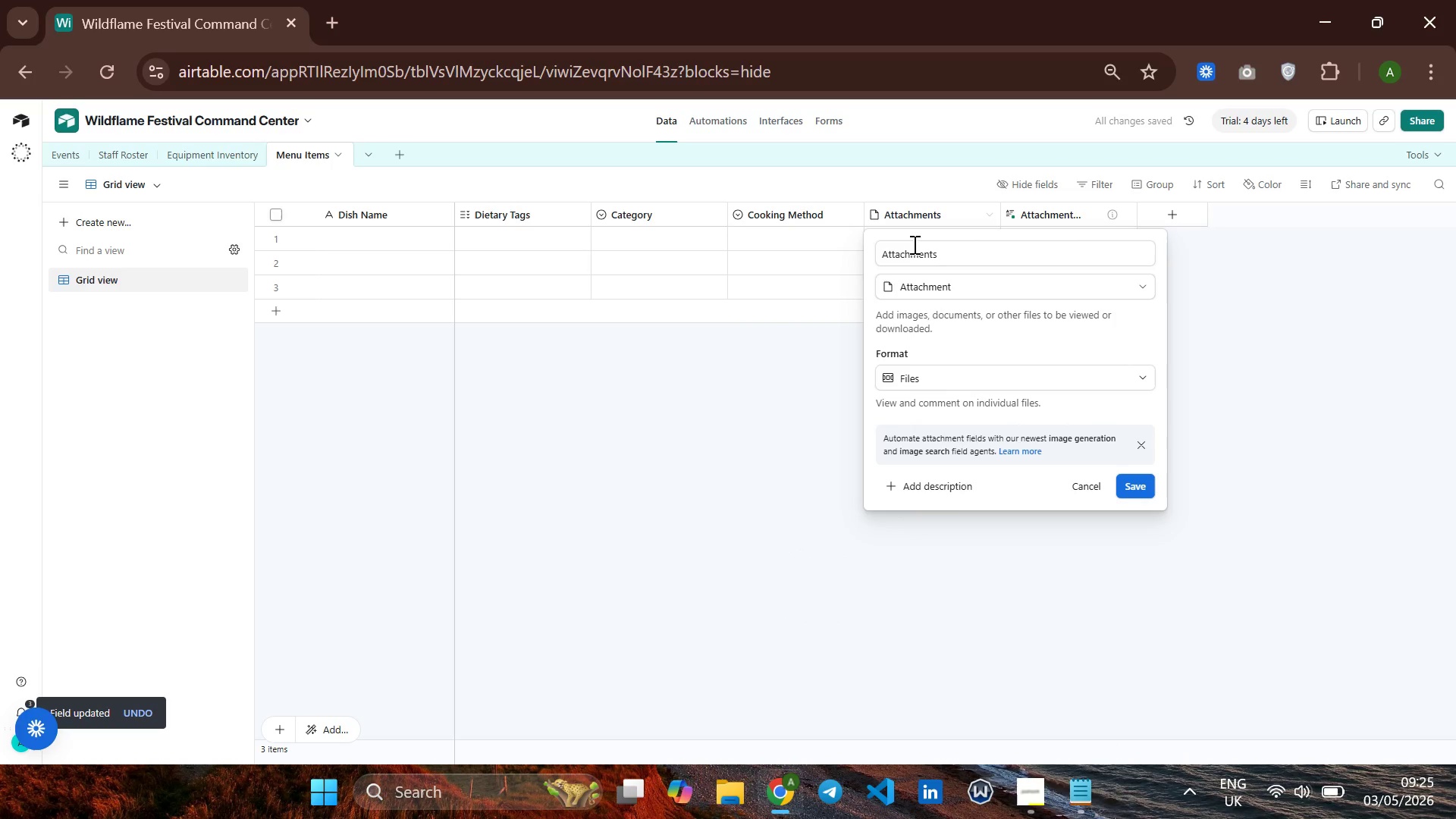 
left_click([958, 253])
 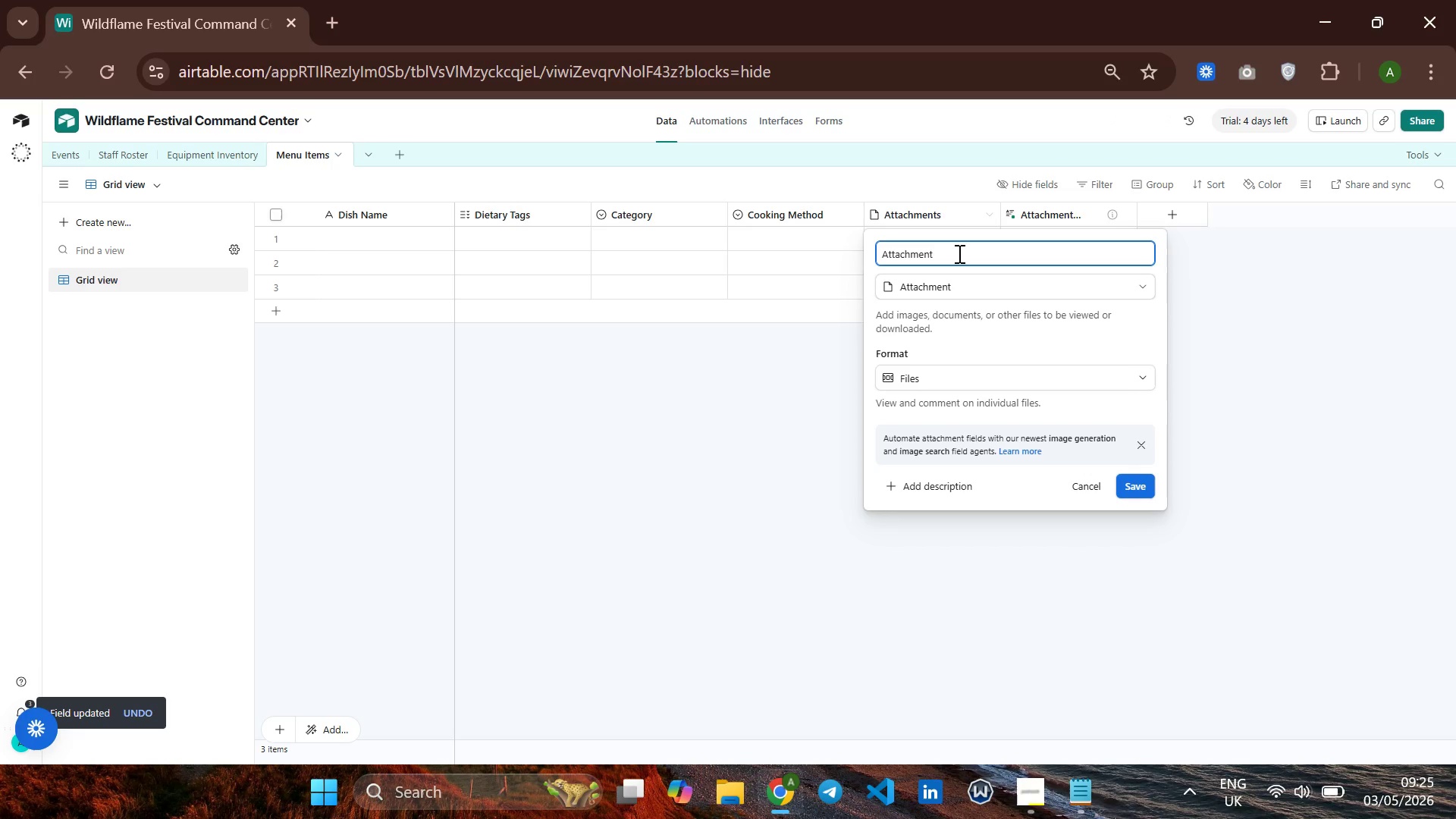 
hold_key(key=Backspace, duration=0.88)
 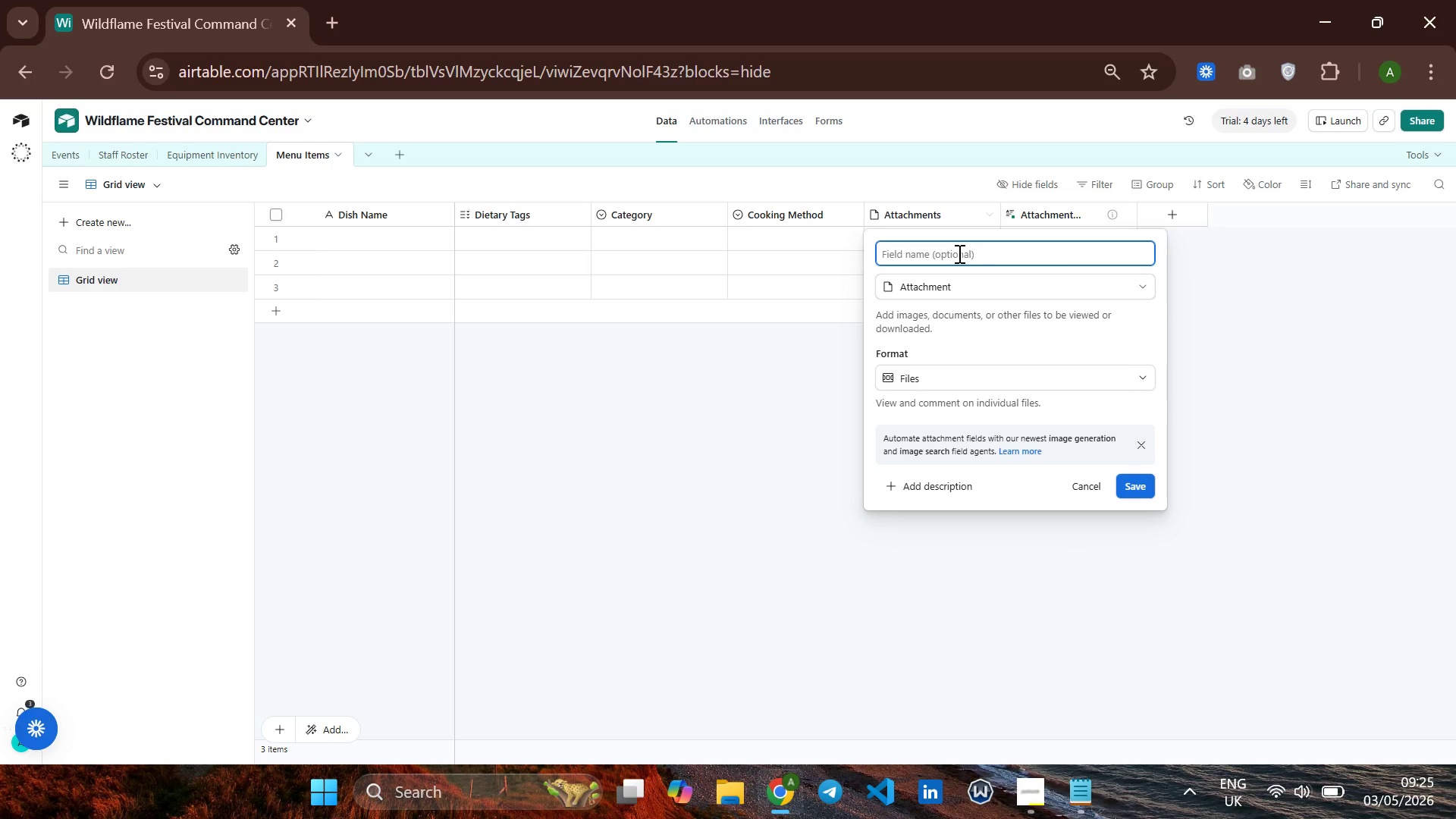 
type(Prep Time)
 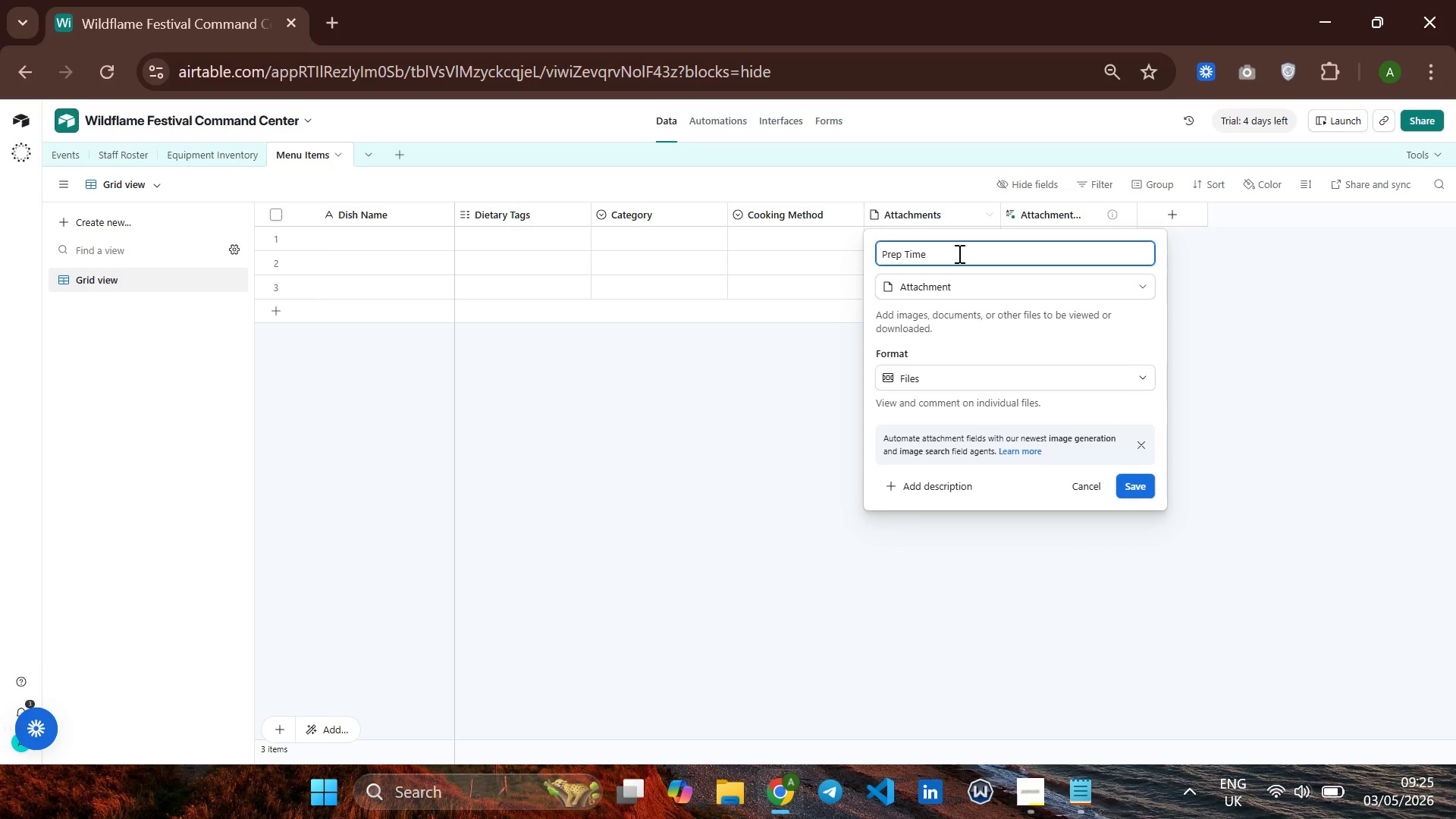 
type( Mins)
 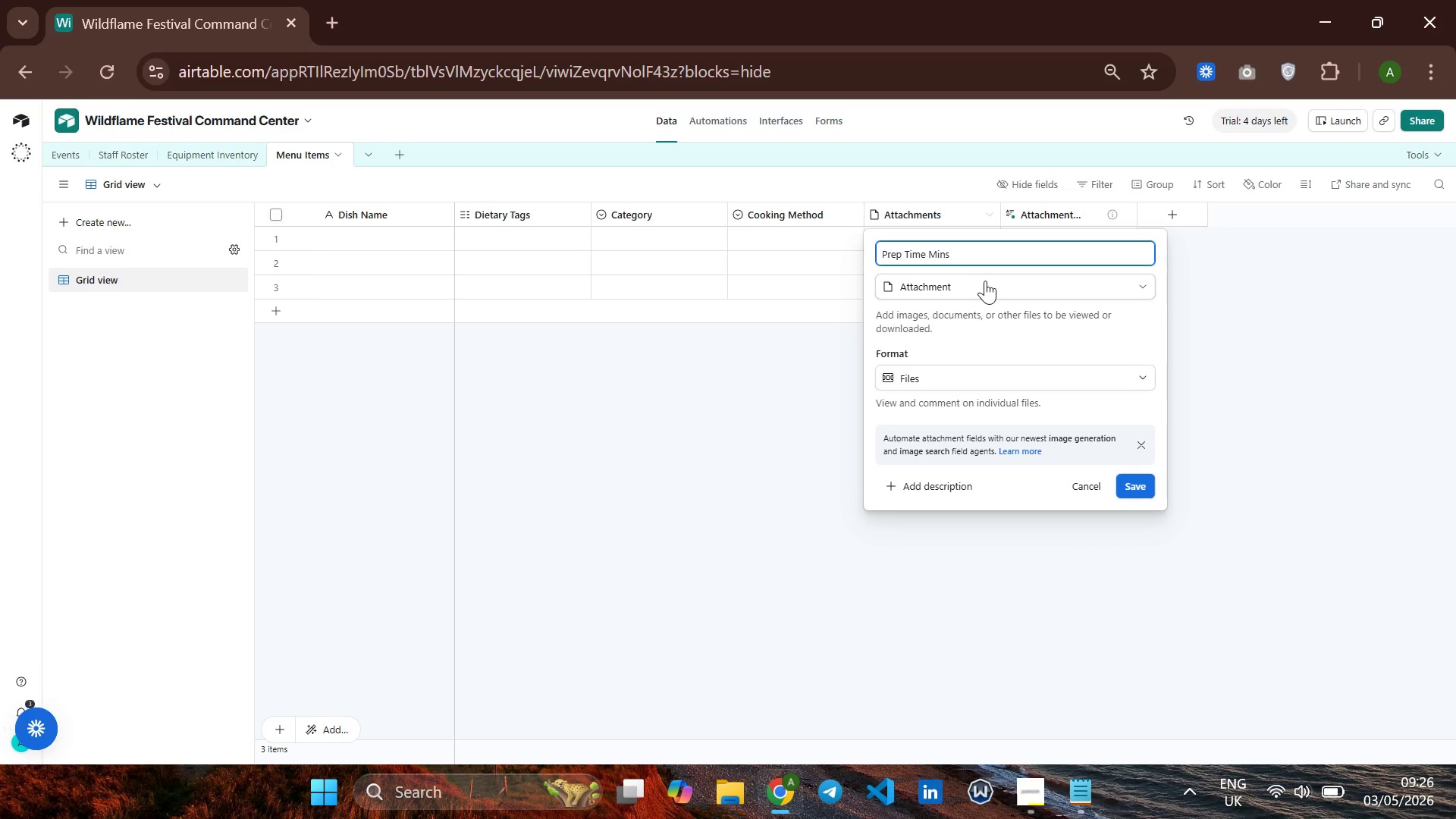 
left_click([985, 281])
 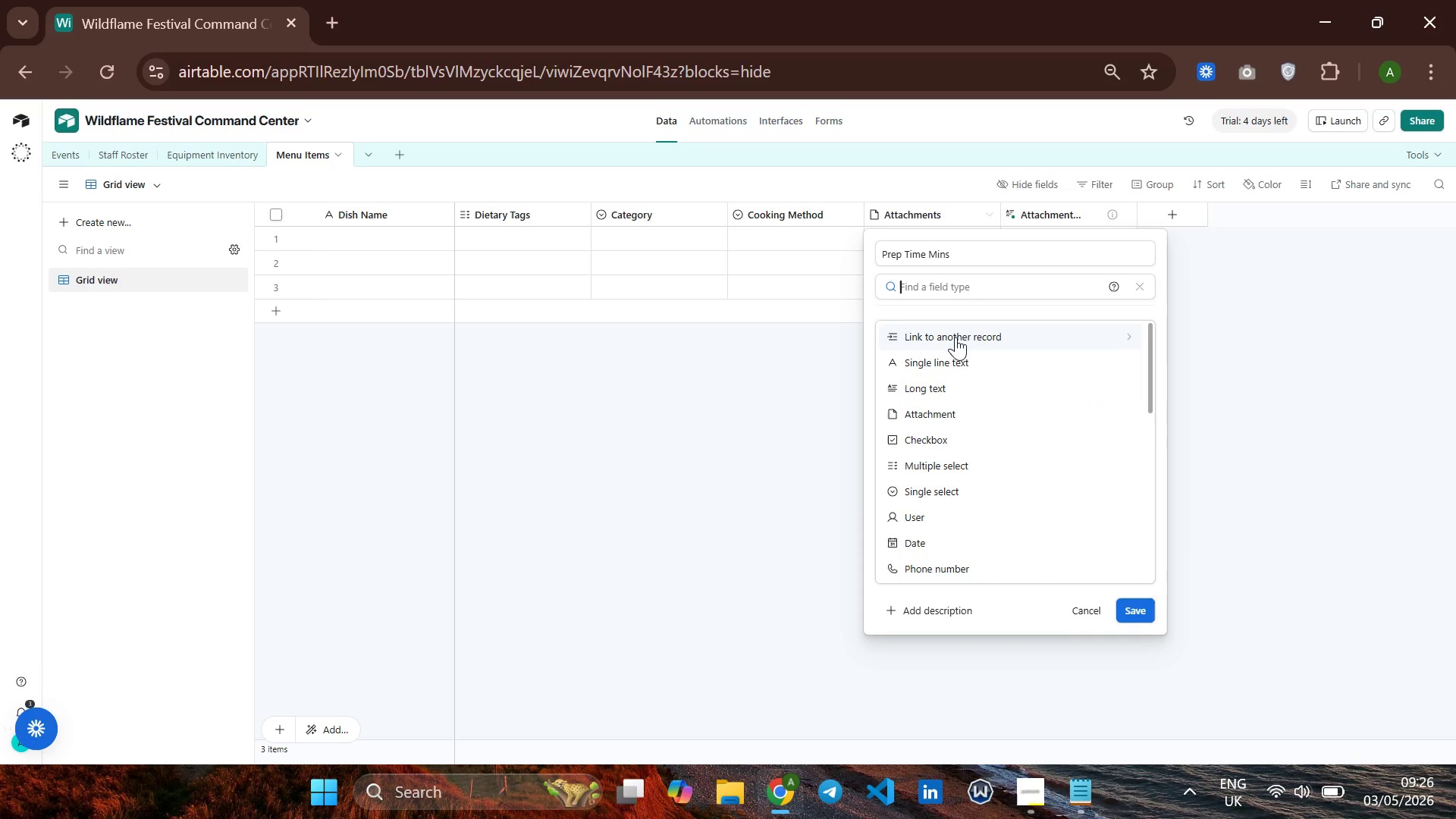 
type(nu)
 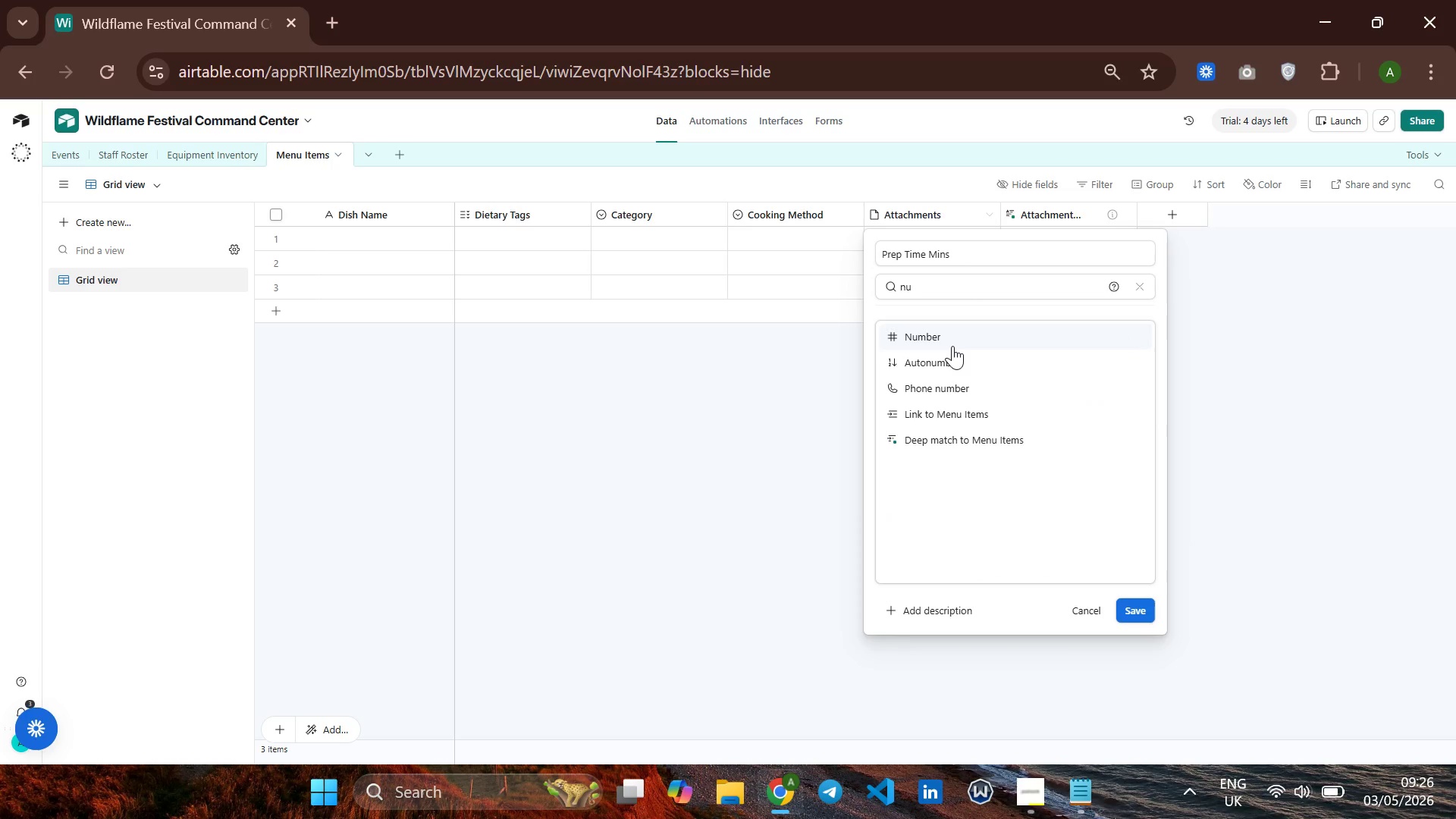 
left_click([952, 346])
 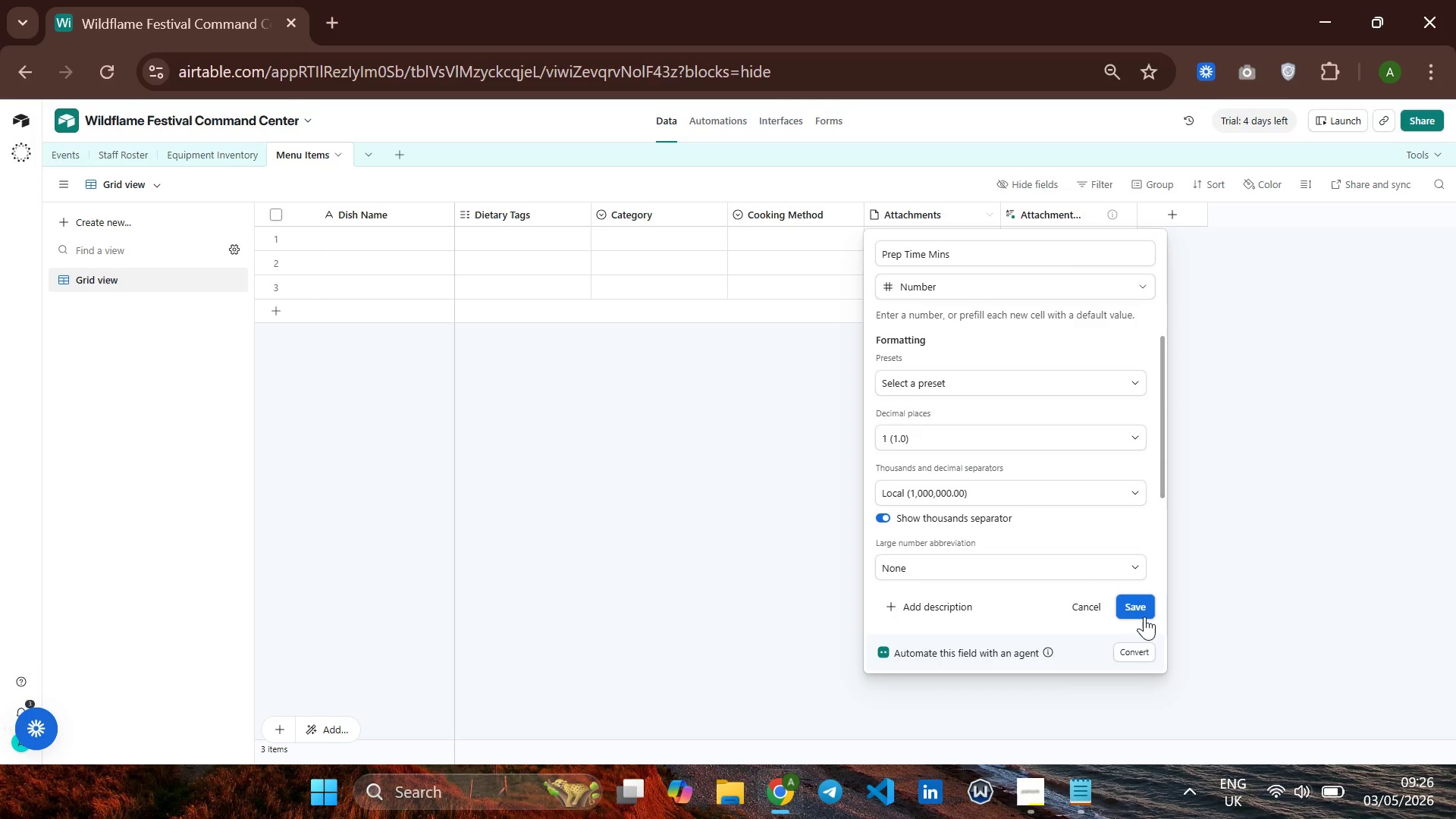 
left_click([1132, 606])
 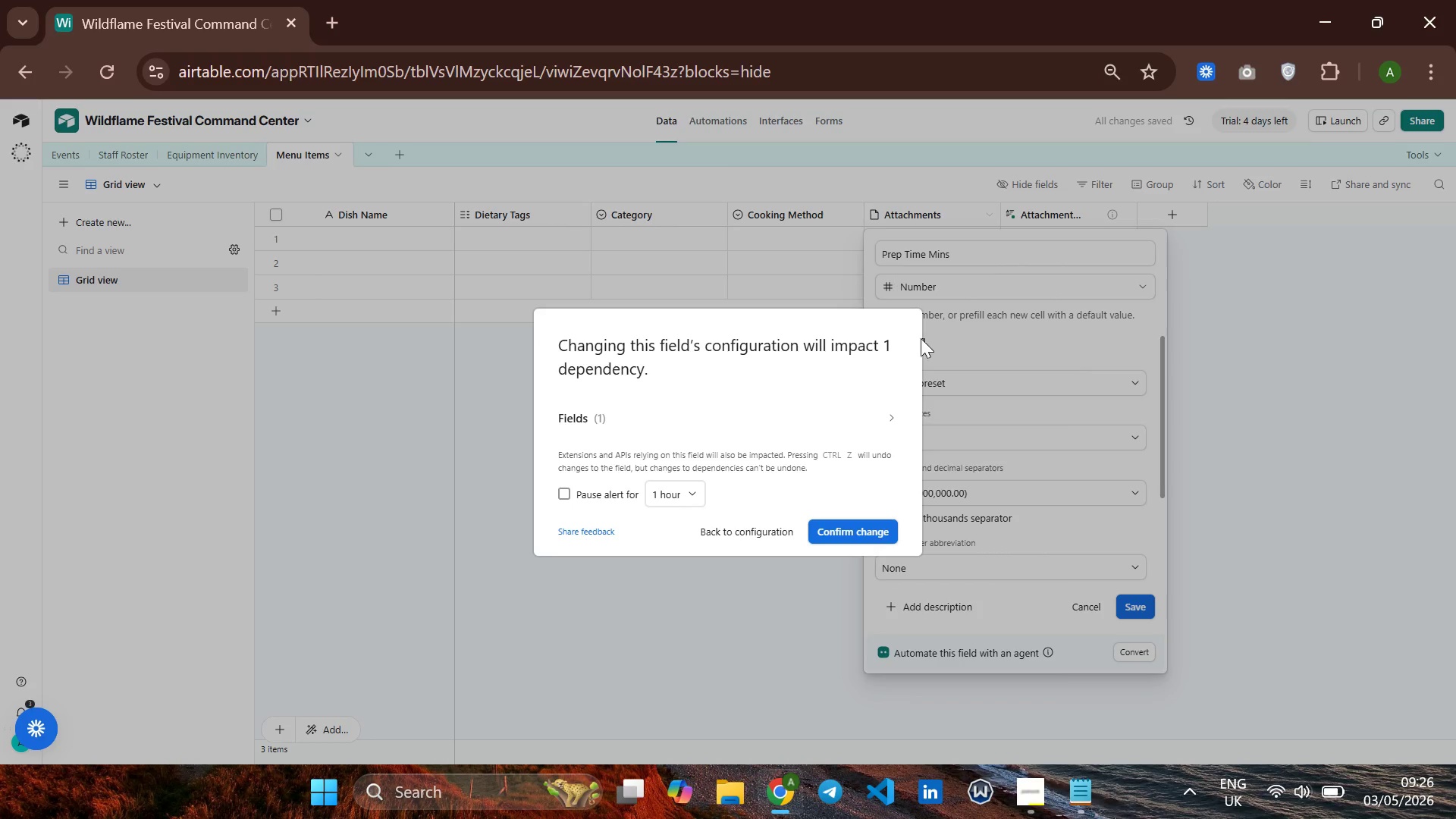 
left_click([849, 525])
 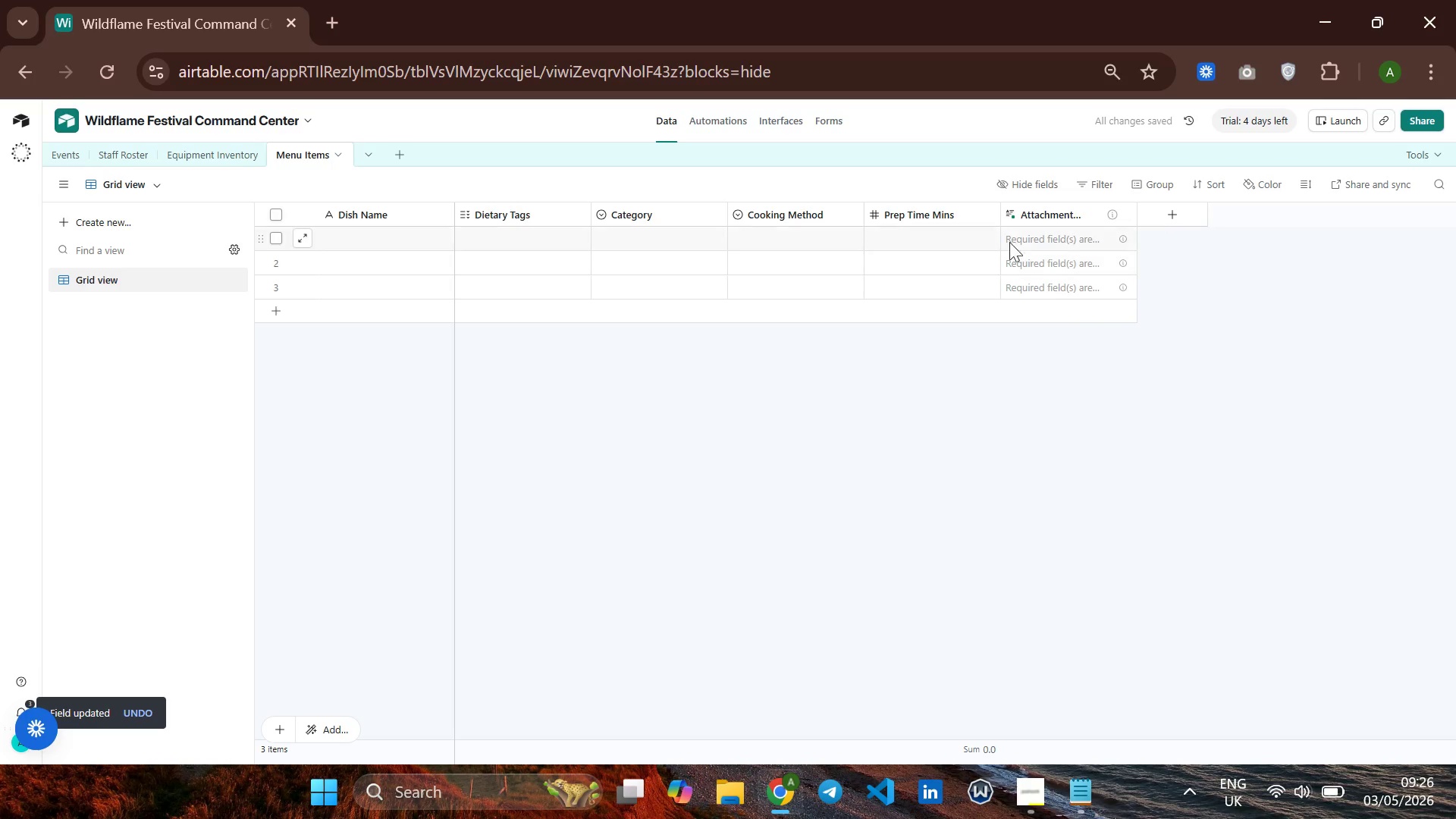 
right_click([1045, 215])
 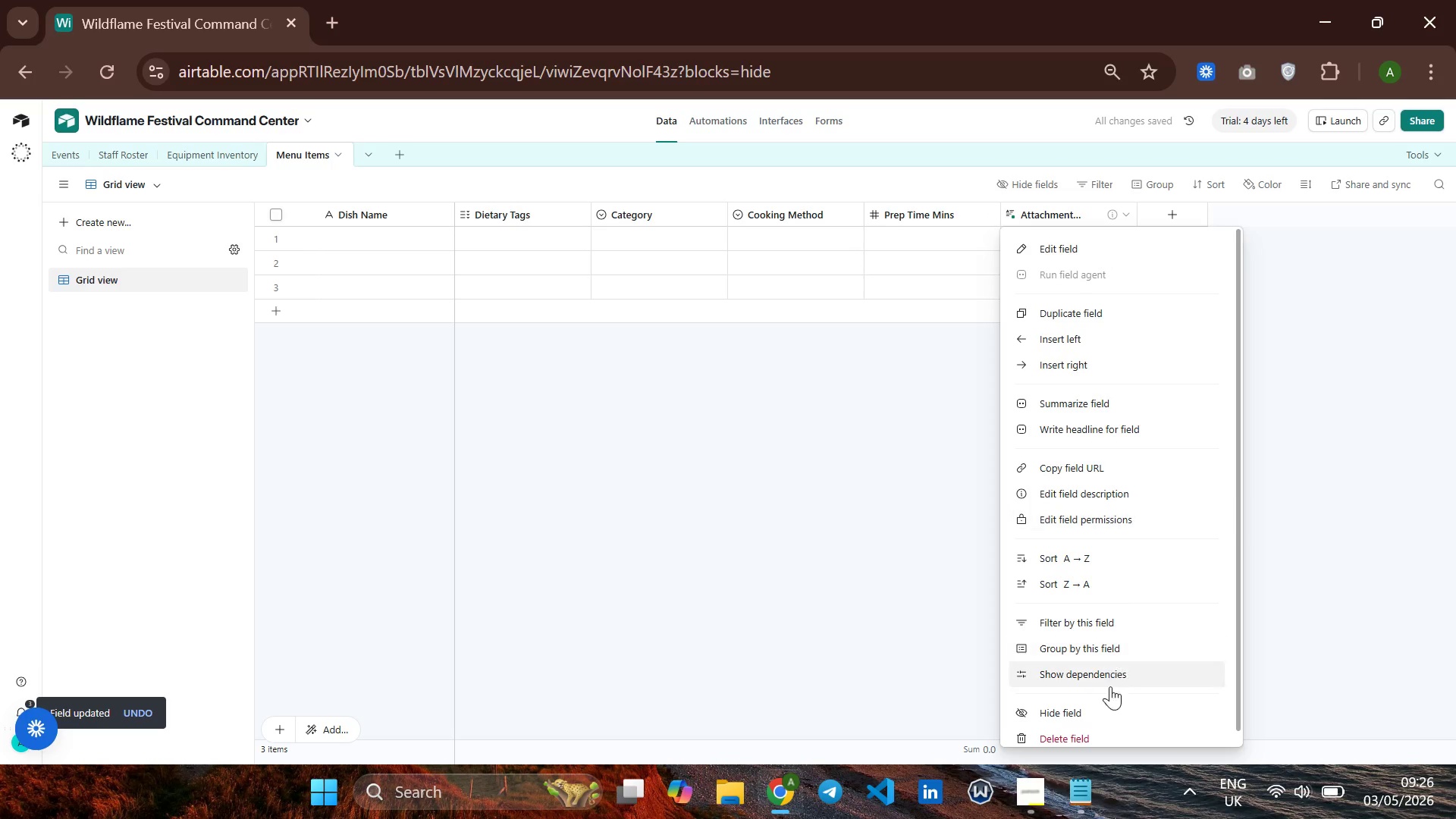 
left_click([1107, 730])
 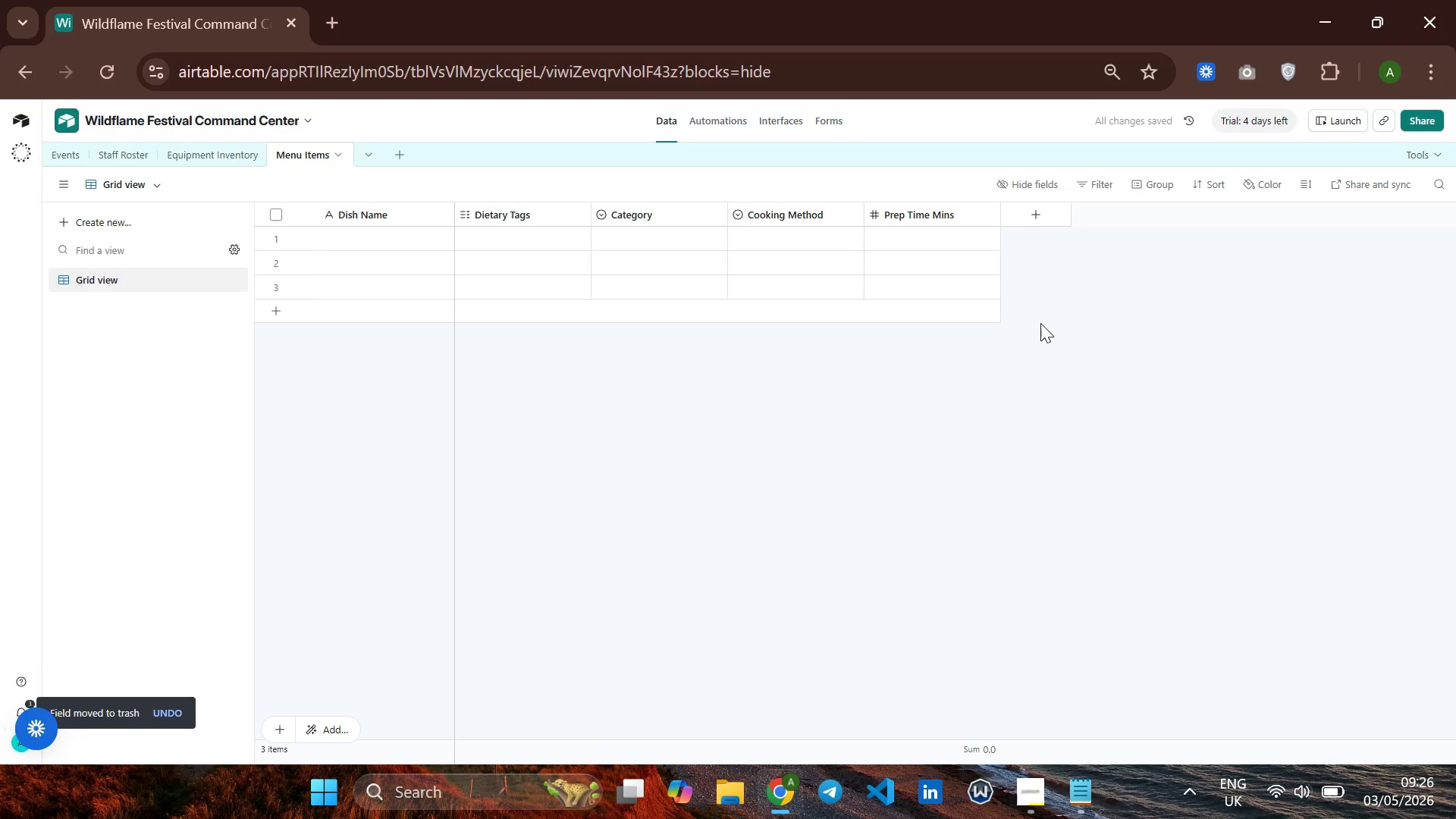 
wait(5.19)
 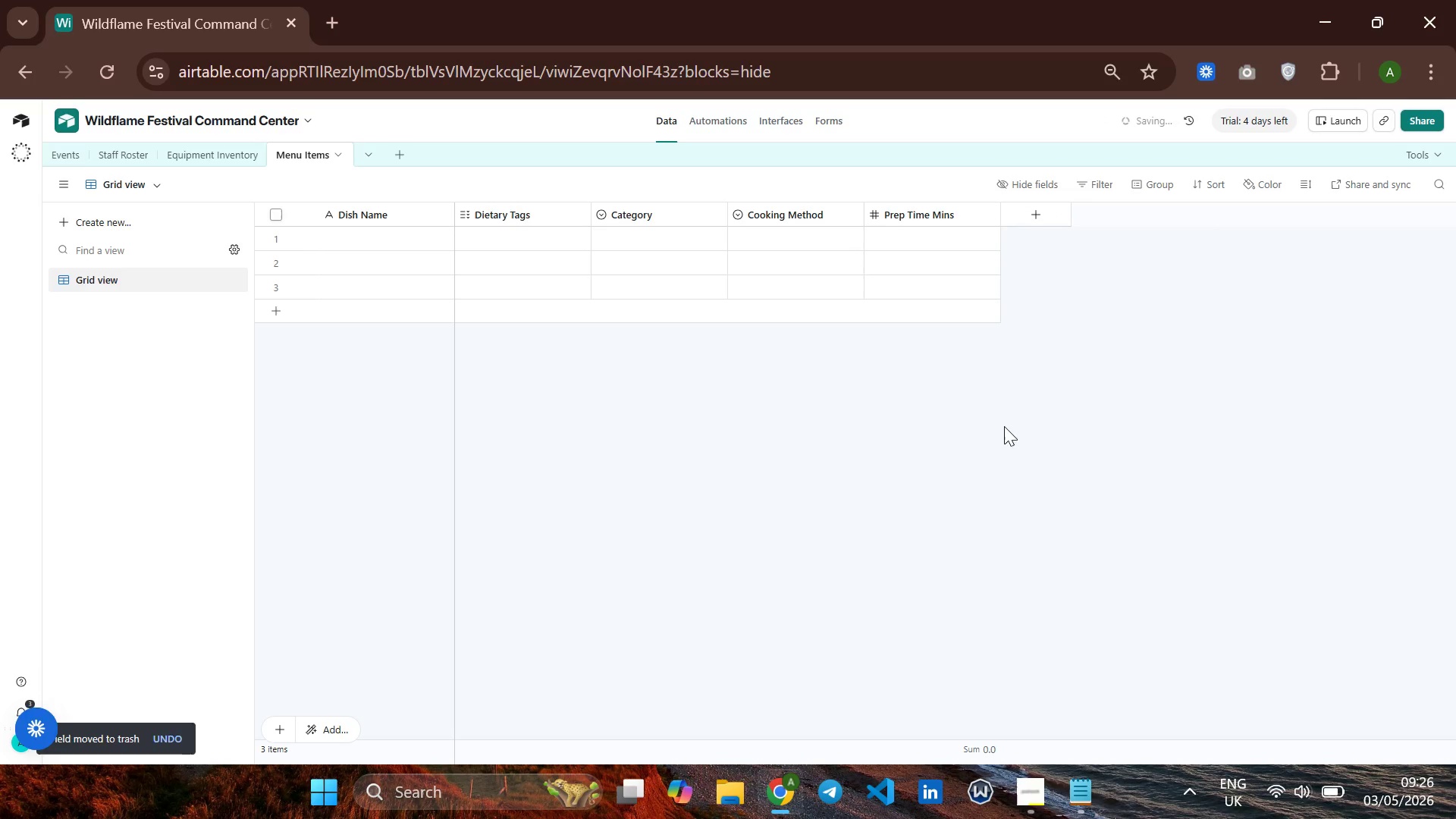 
left_click([1031, 218])
 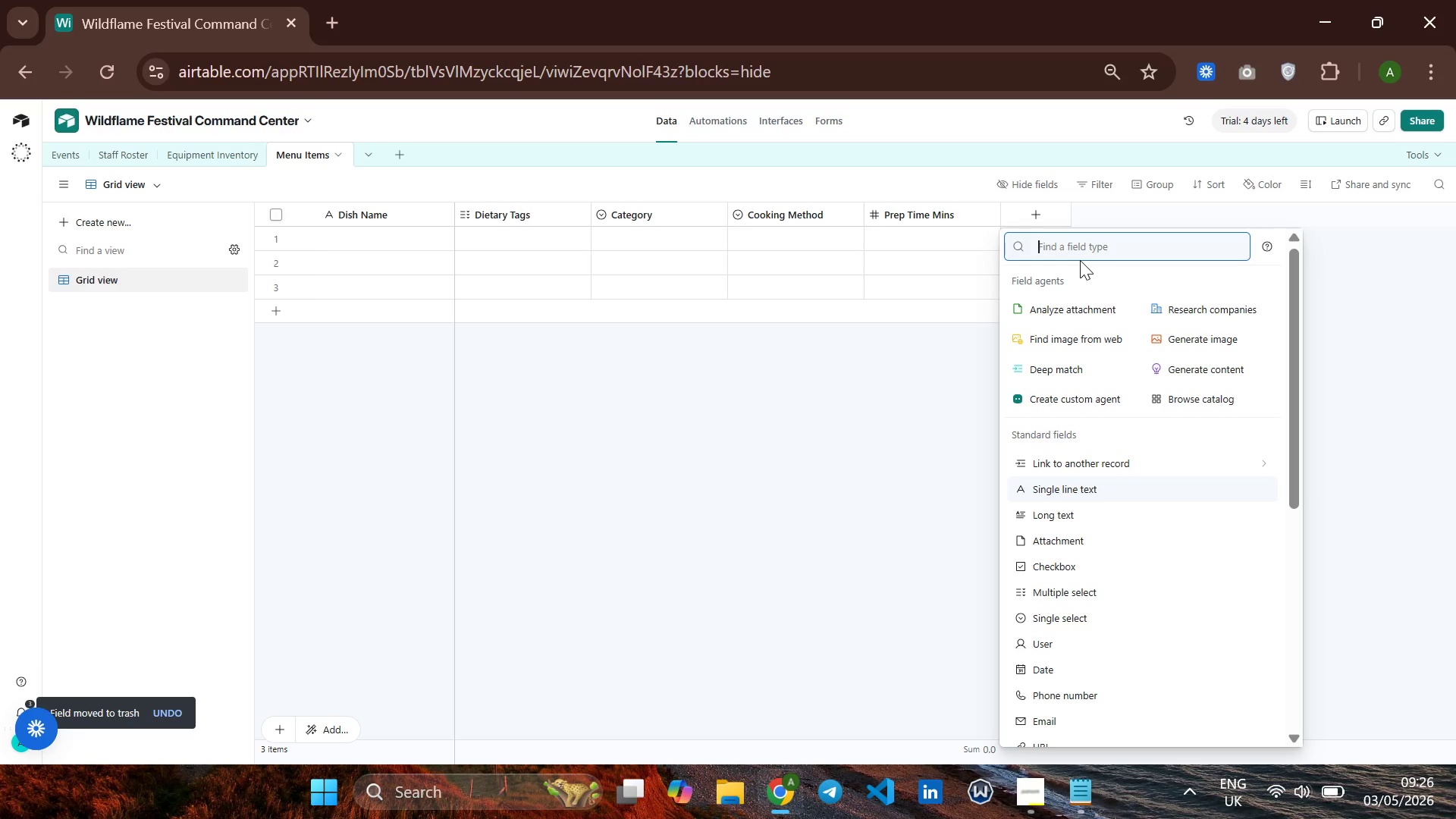 
type(Cook Time Mins)
 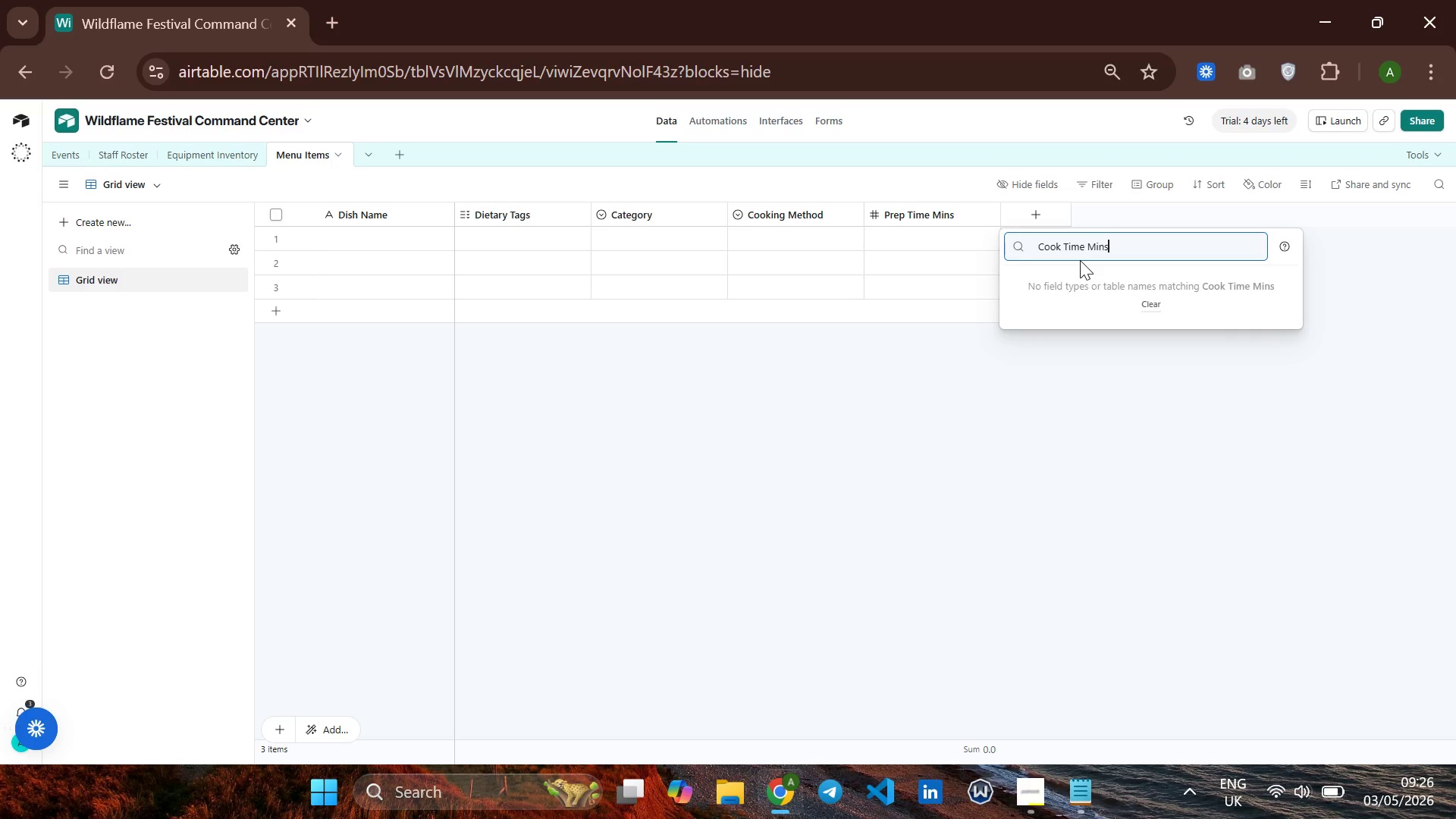 
hold_key(key=Backspace, duration=1.05)
 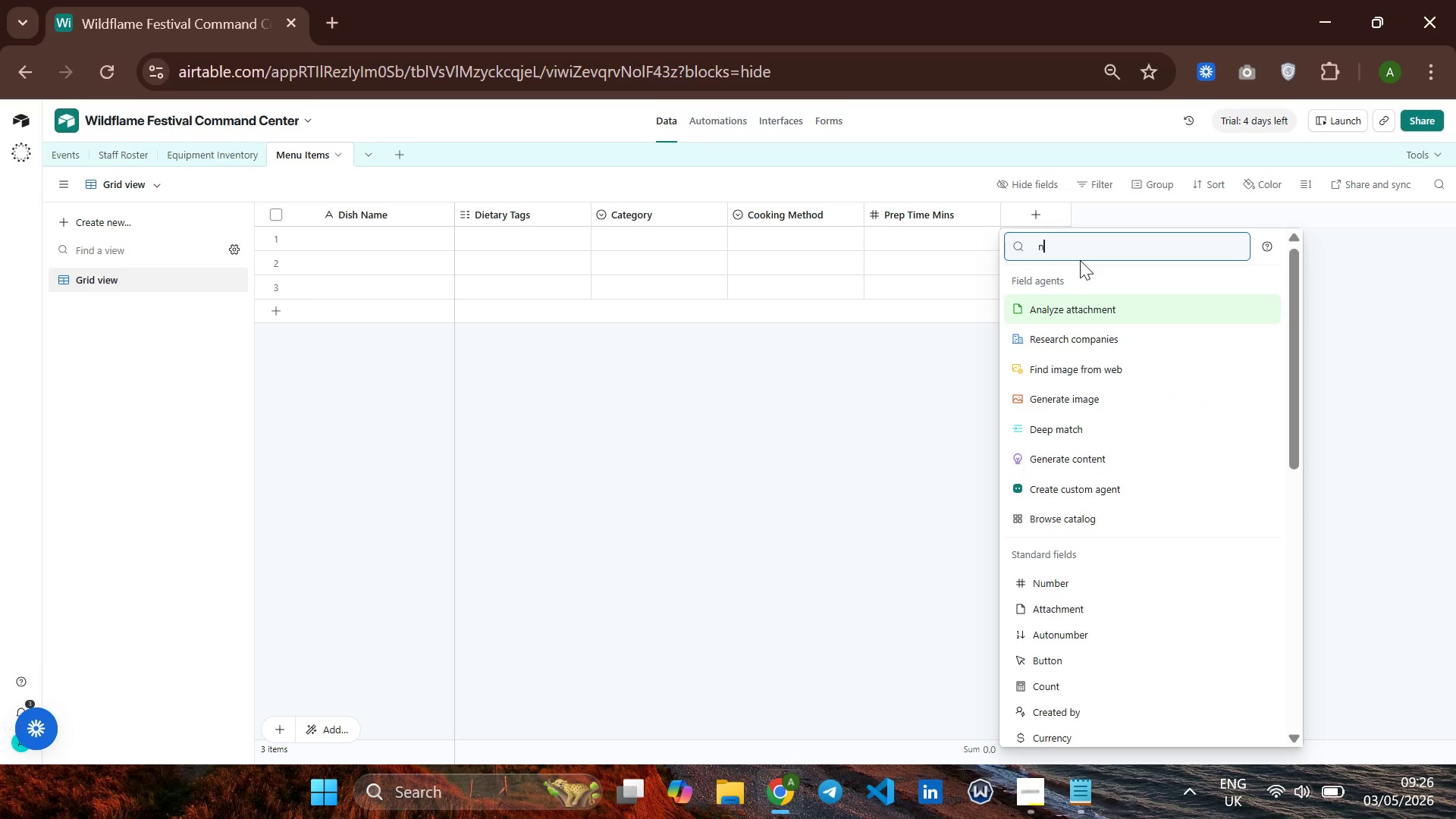 
type(num)
 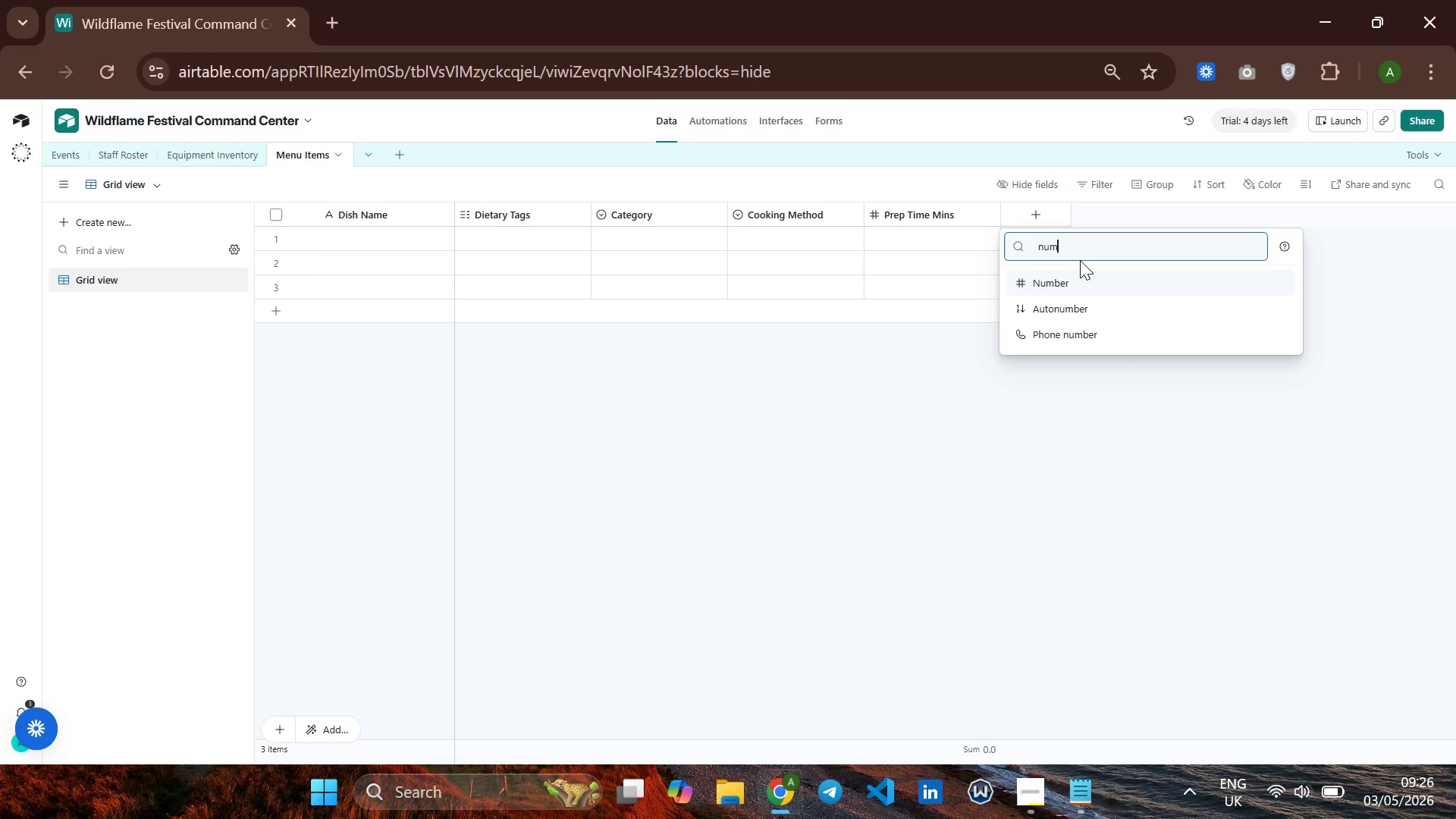 
key(Enter)
 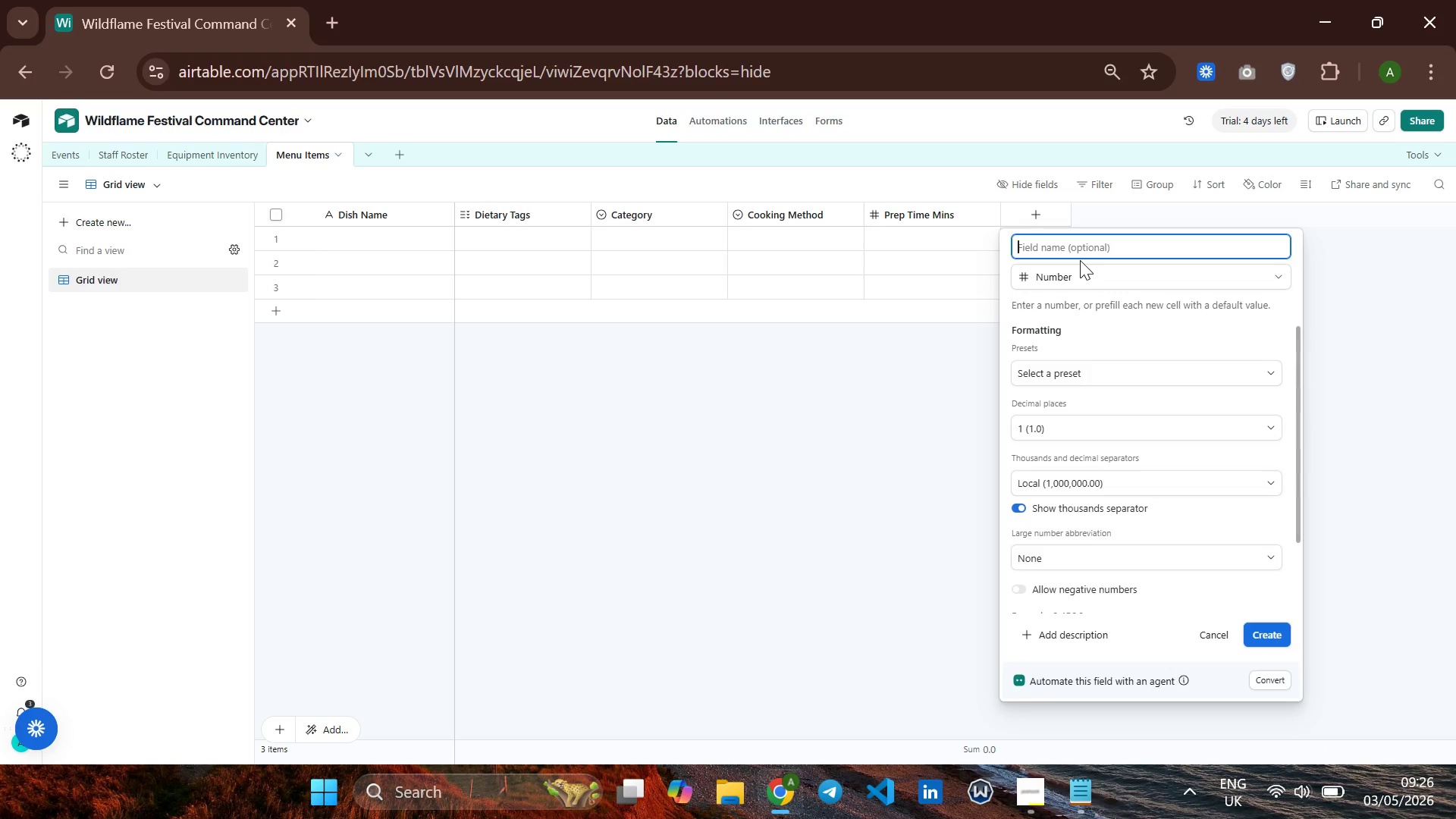 
type(Cook time mins)
 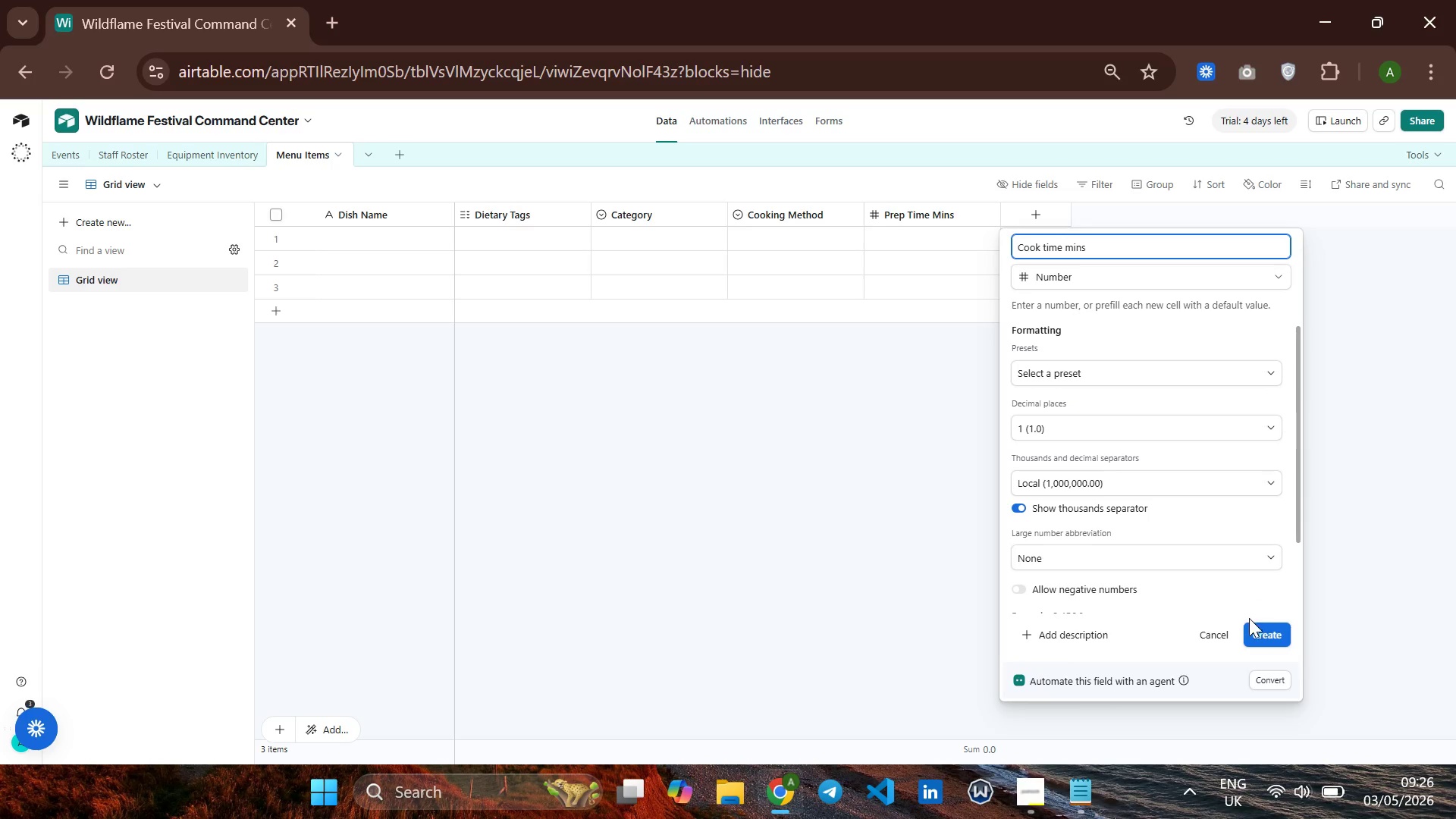 
left_click([1249, 632])
 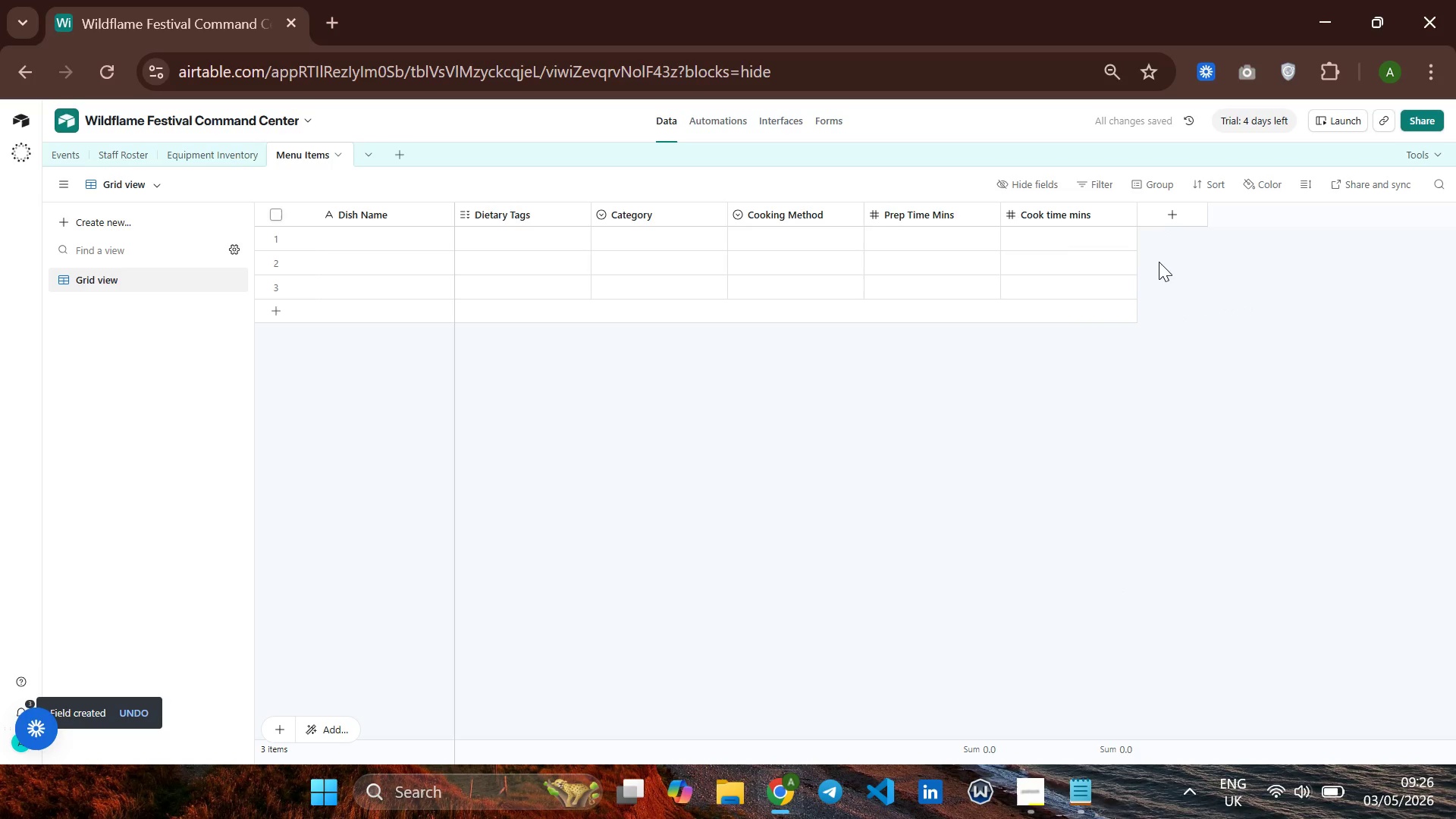 
wait(6.05)
 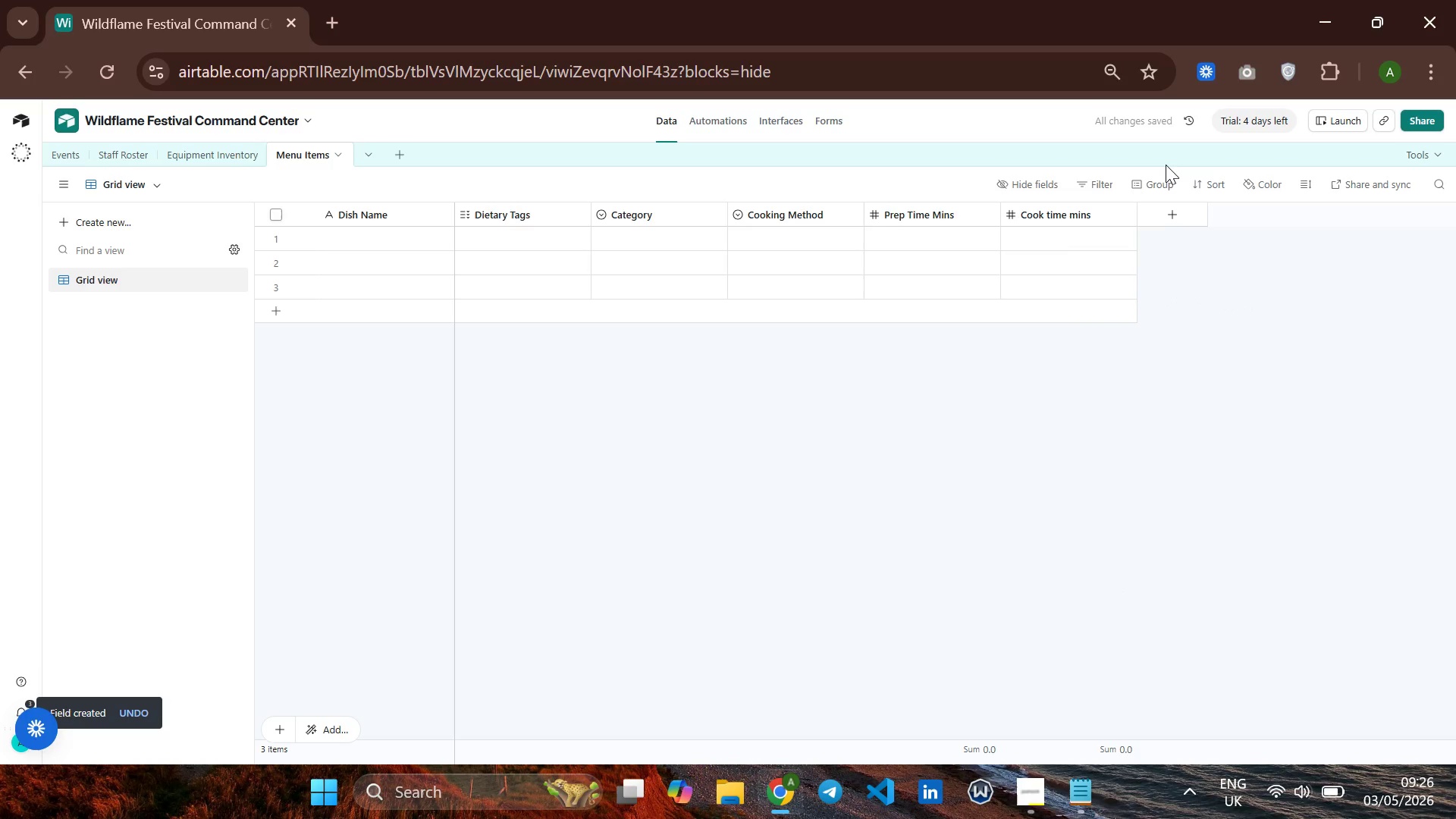 
left_click([1056, 215])
 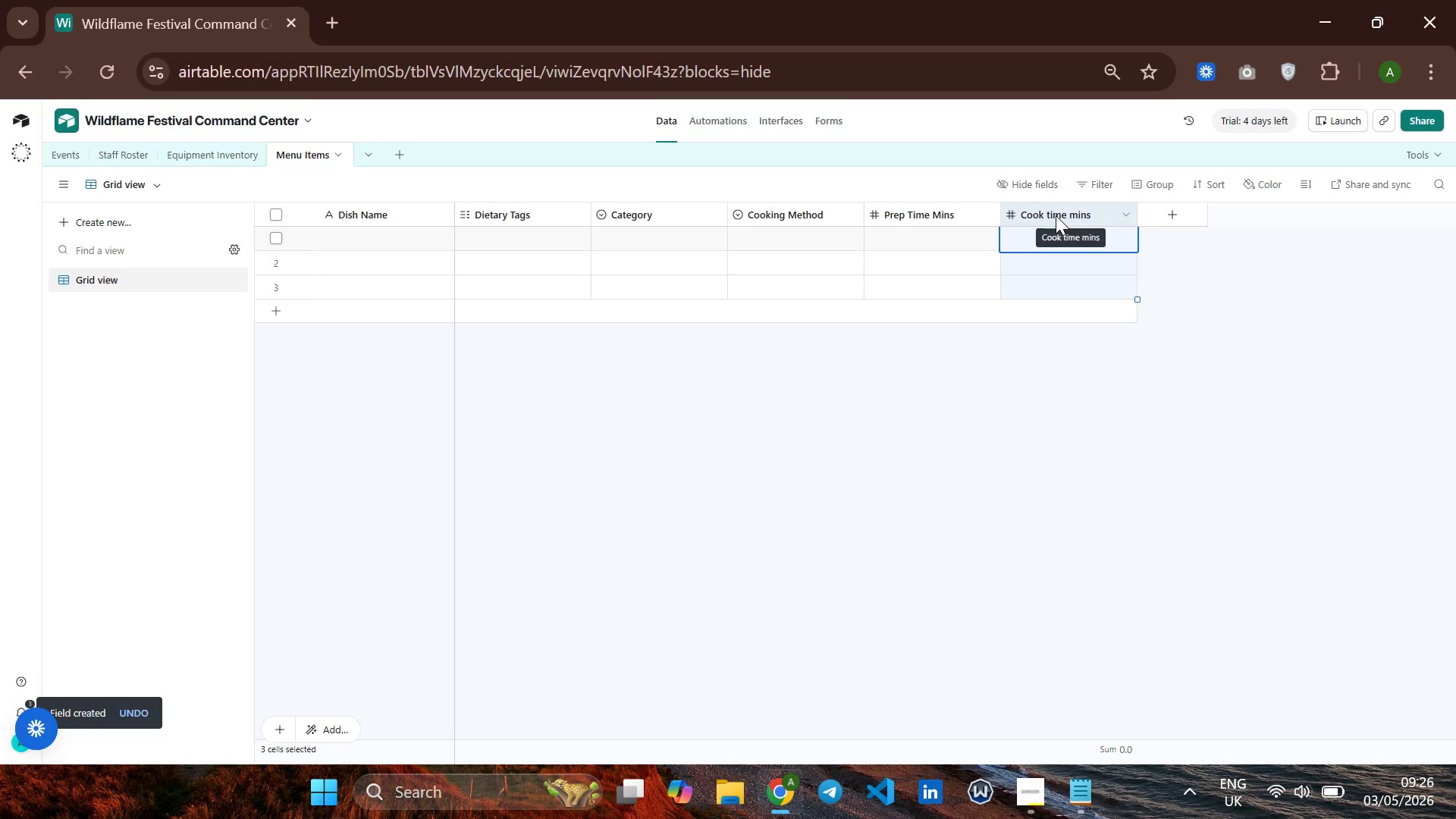 
double_click([1056, 215])
 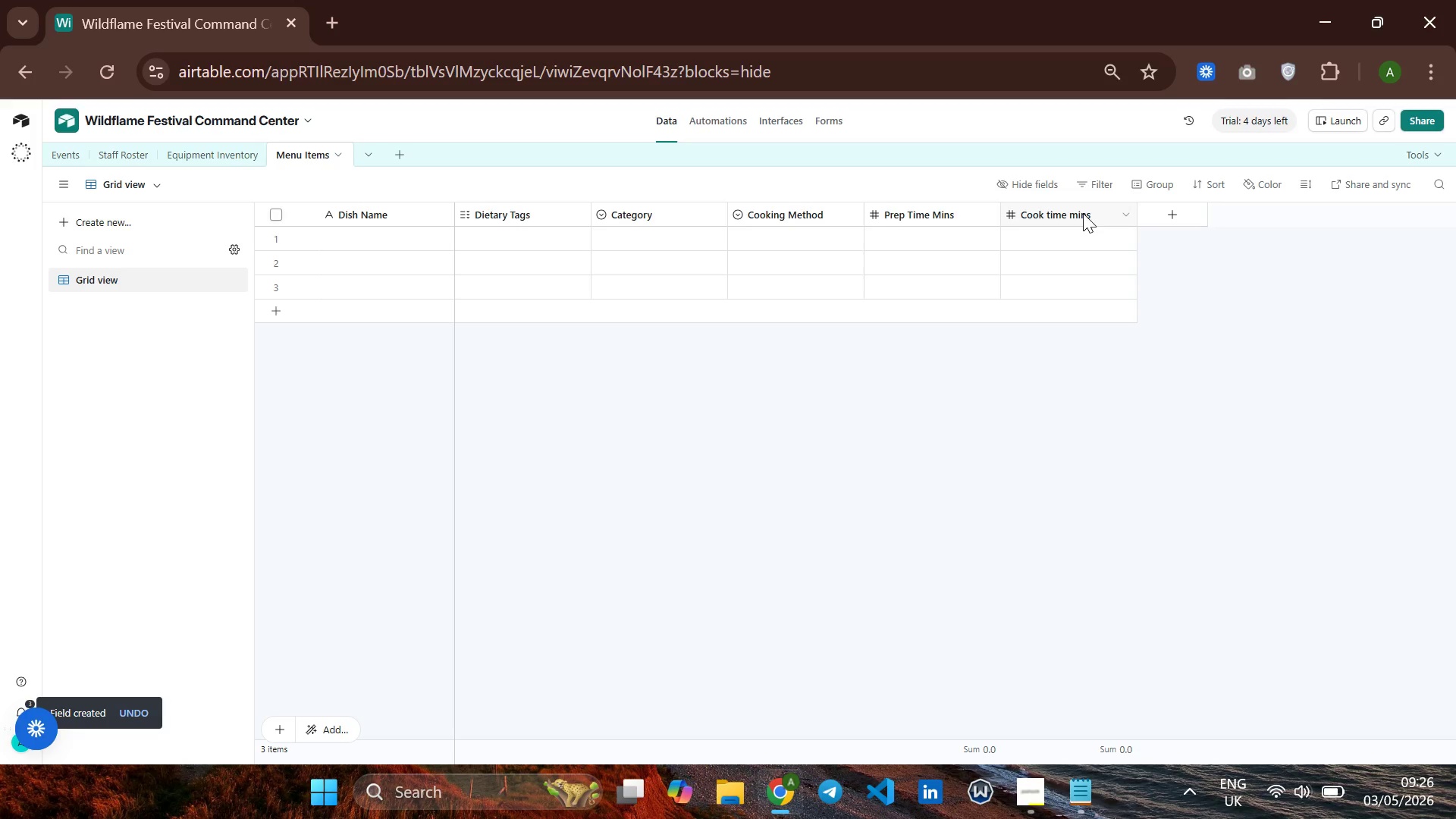 
right_click([1083, 213])
 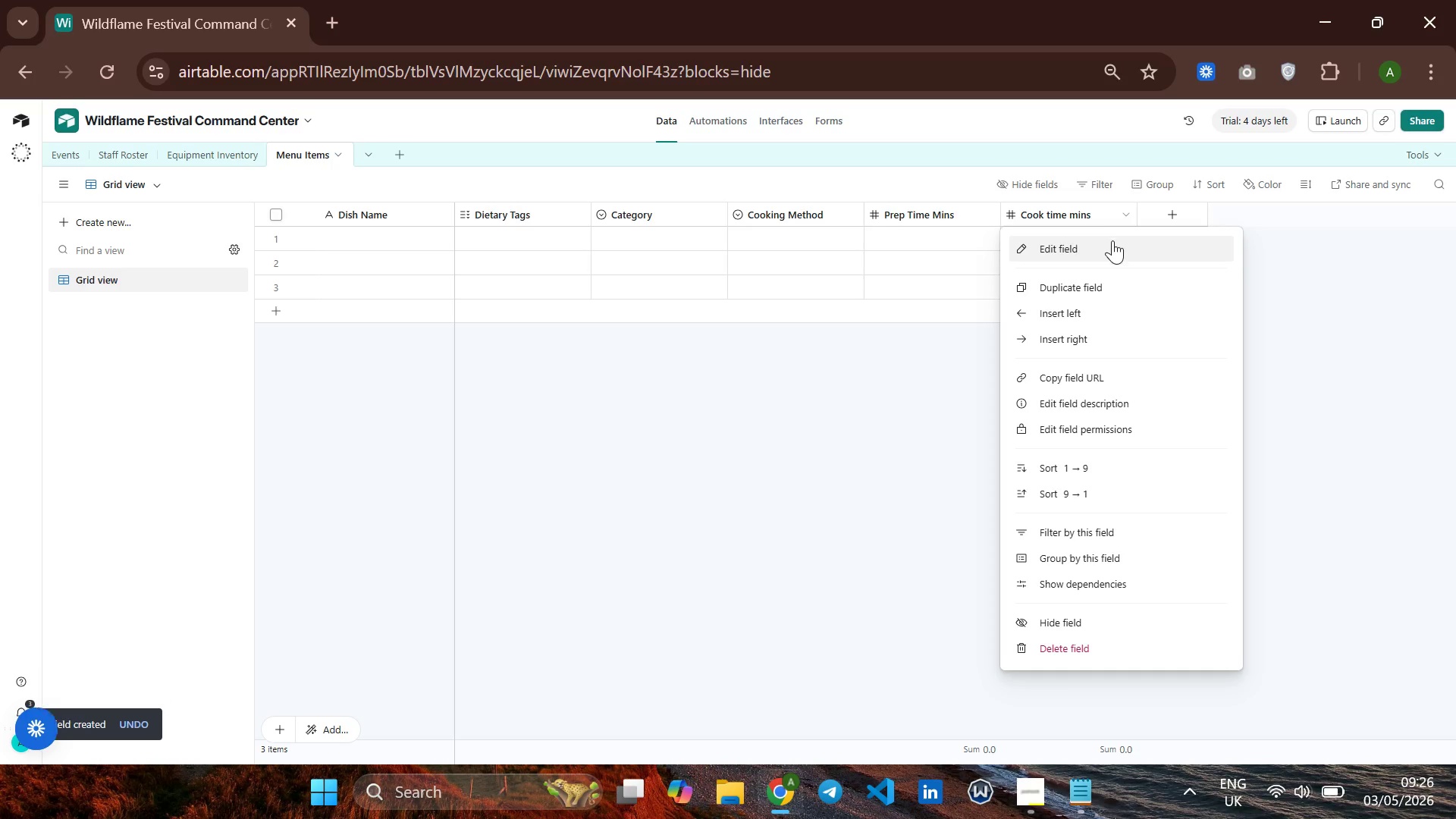 
left_click([1112, 240])
 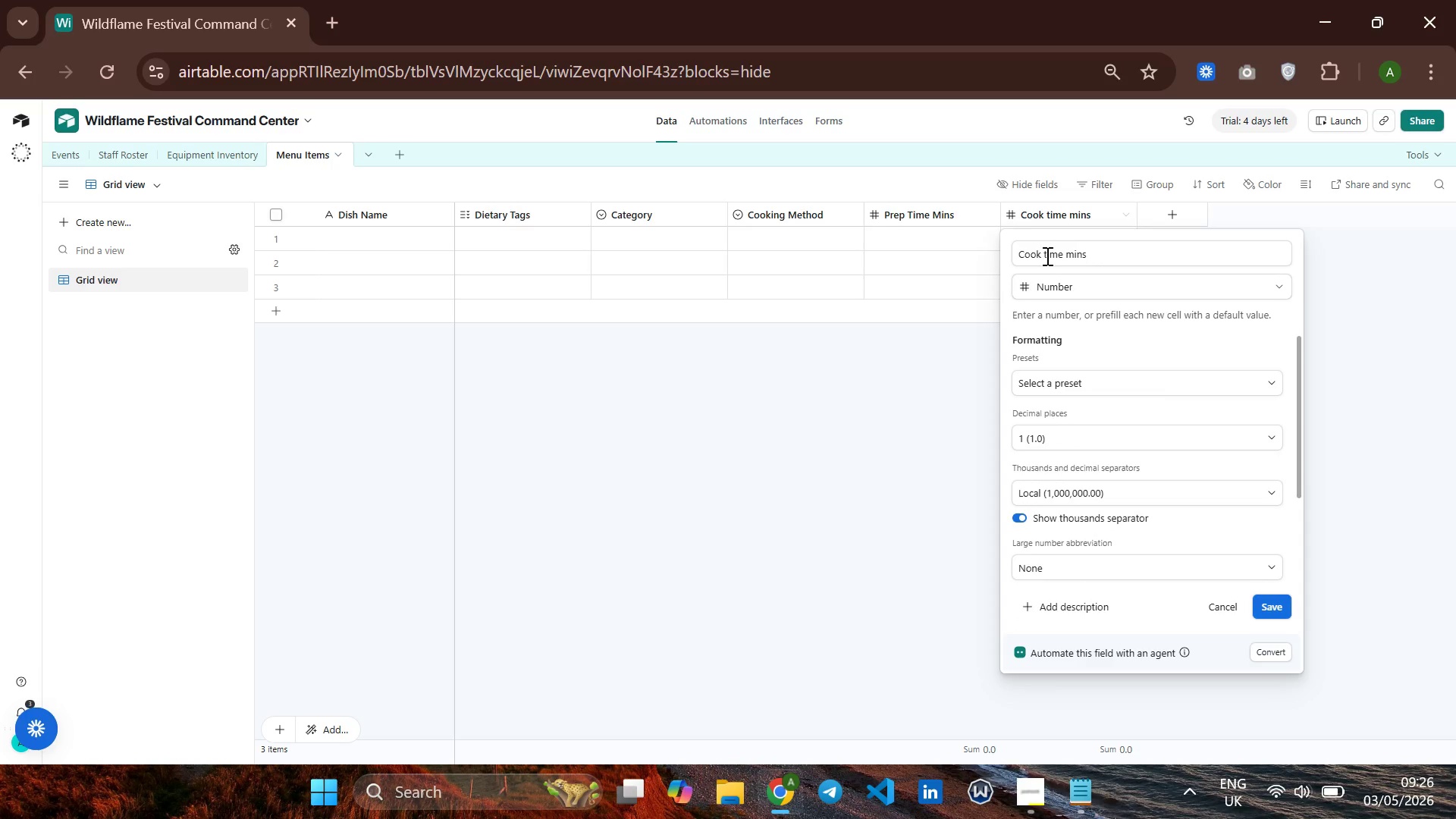 
left_click([1046, 256])
 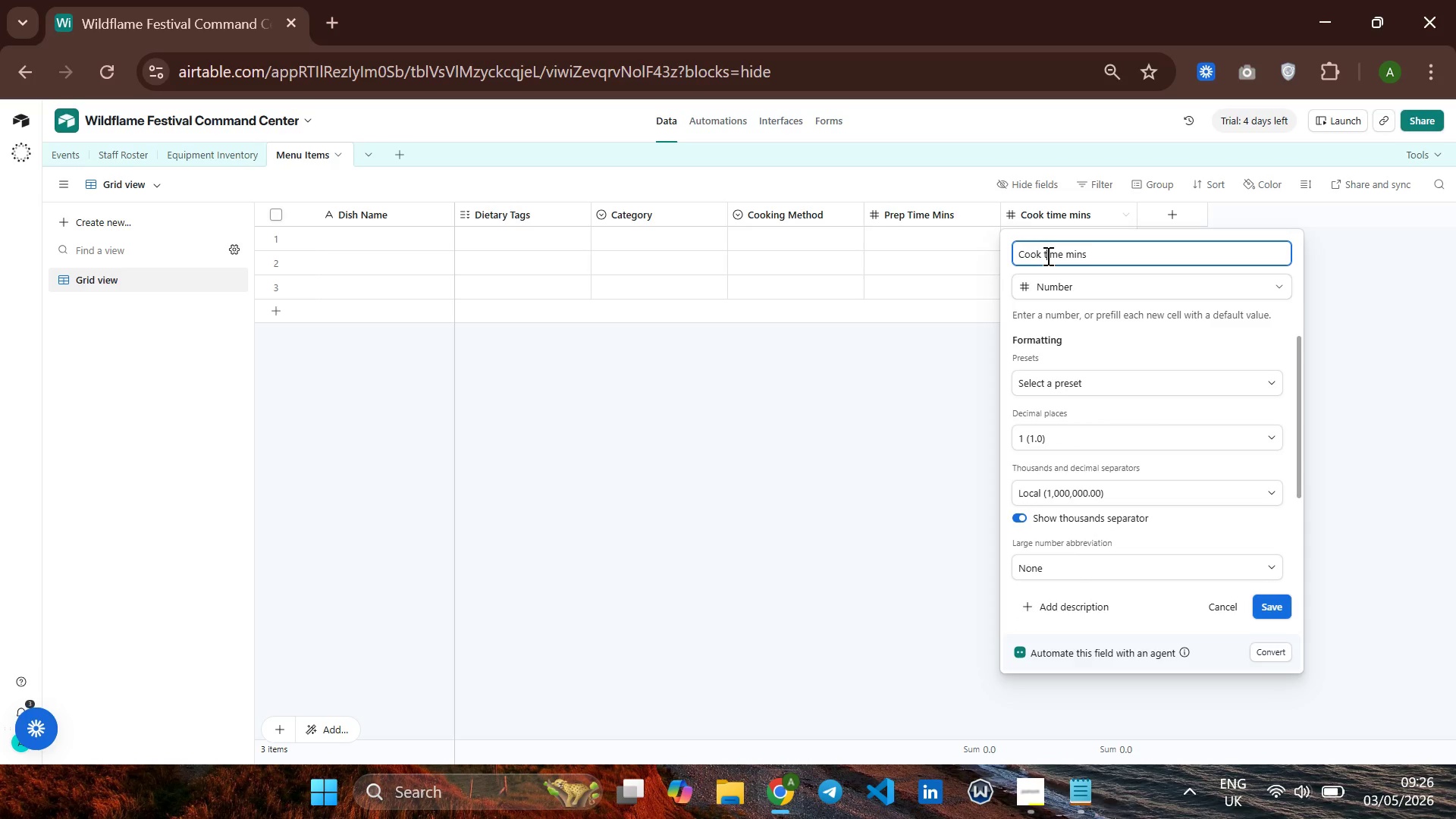 
key(Backspace)
 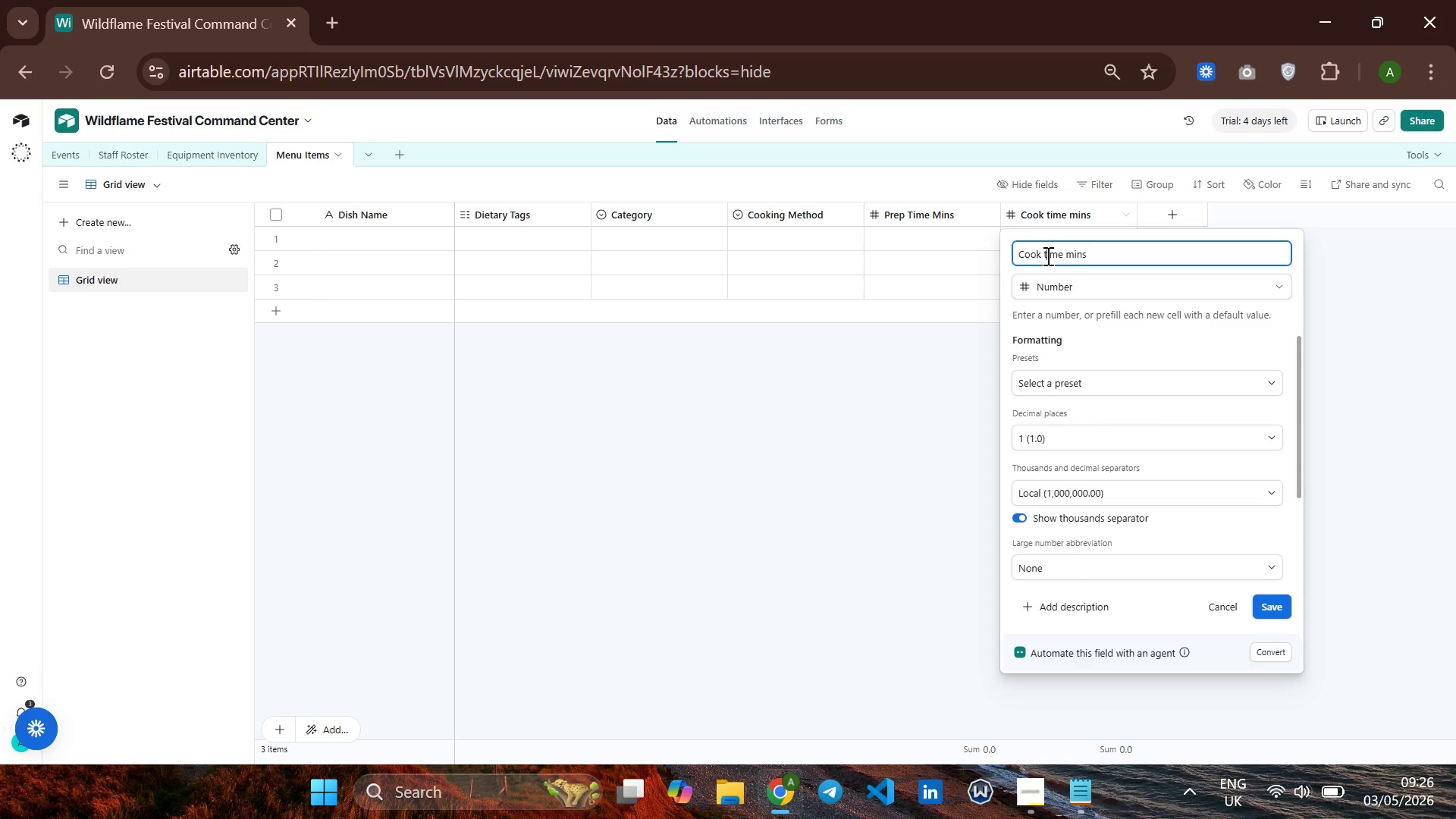 
key(T)
 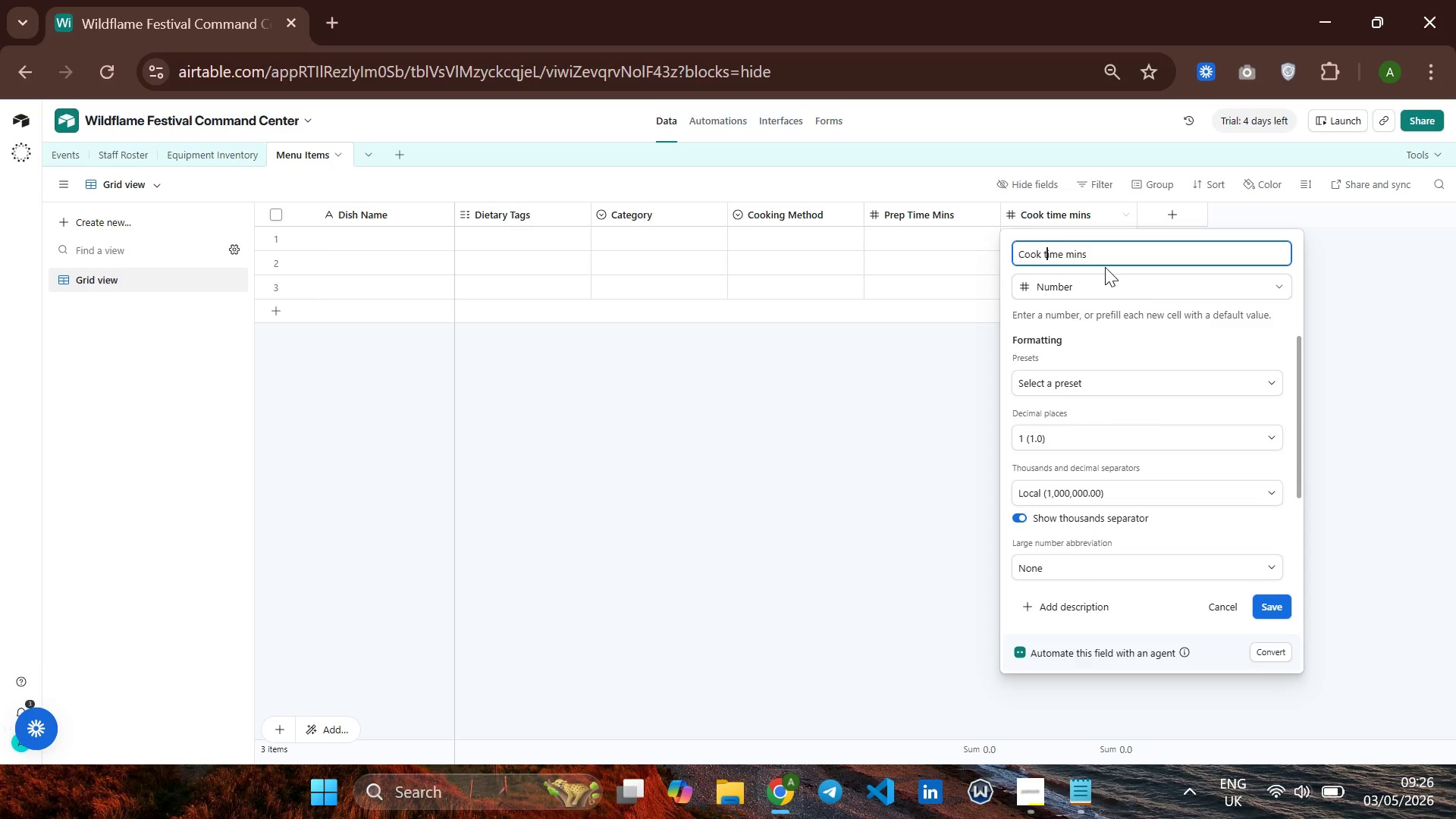 
key(Backspace)
 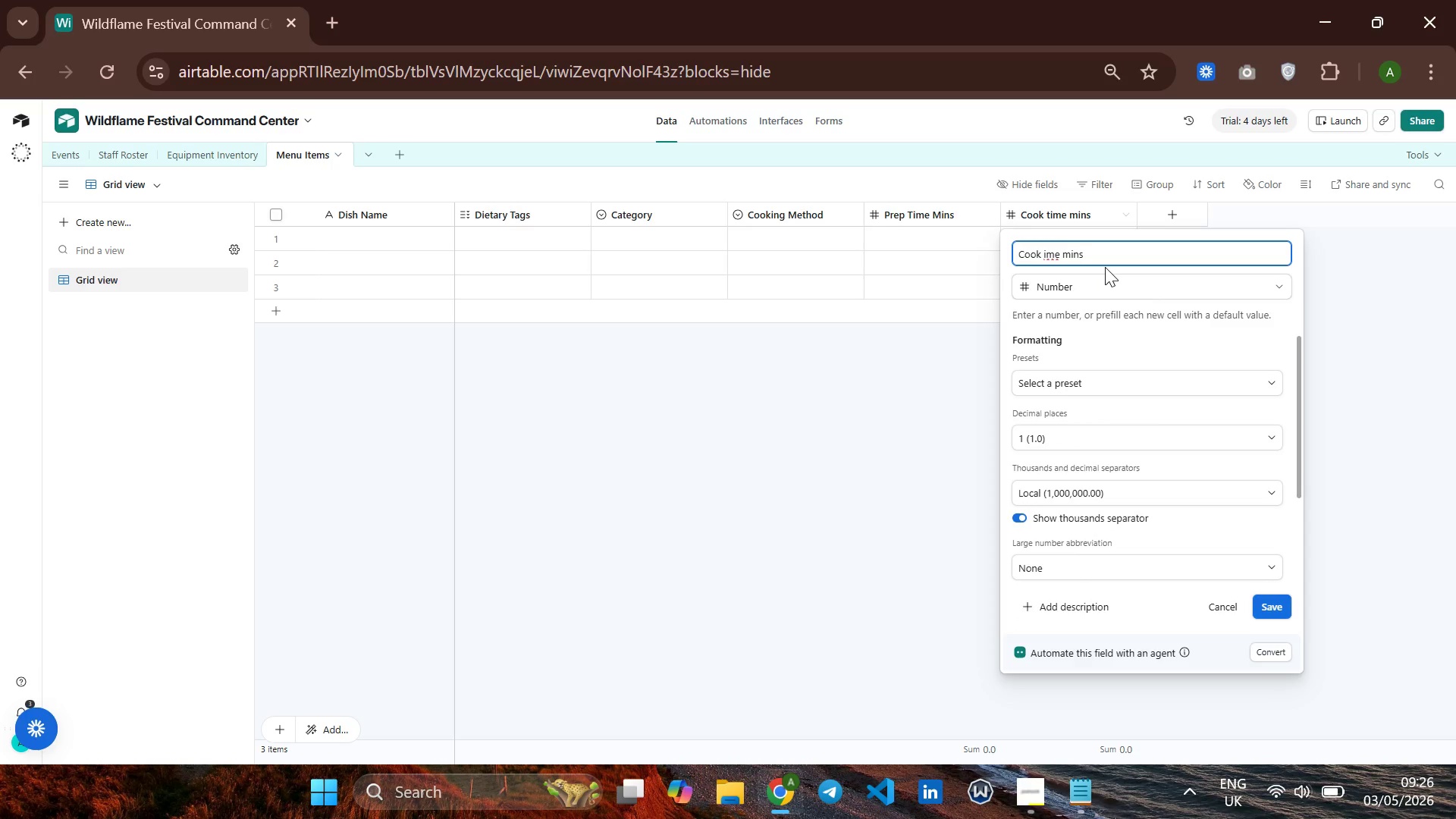 
key(CapsLock)
 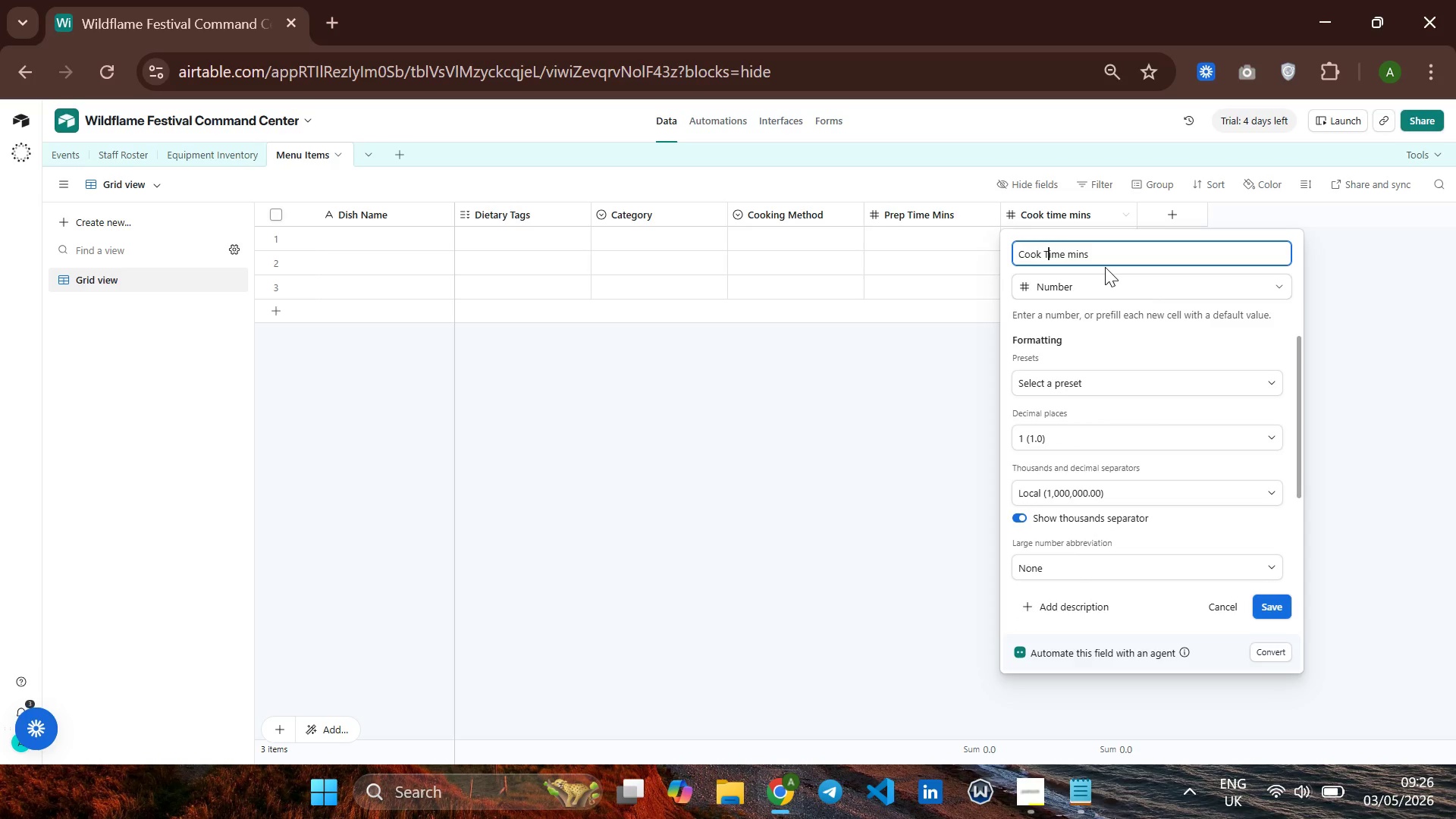 
key(T)
 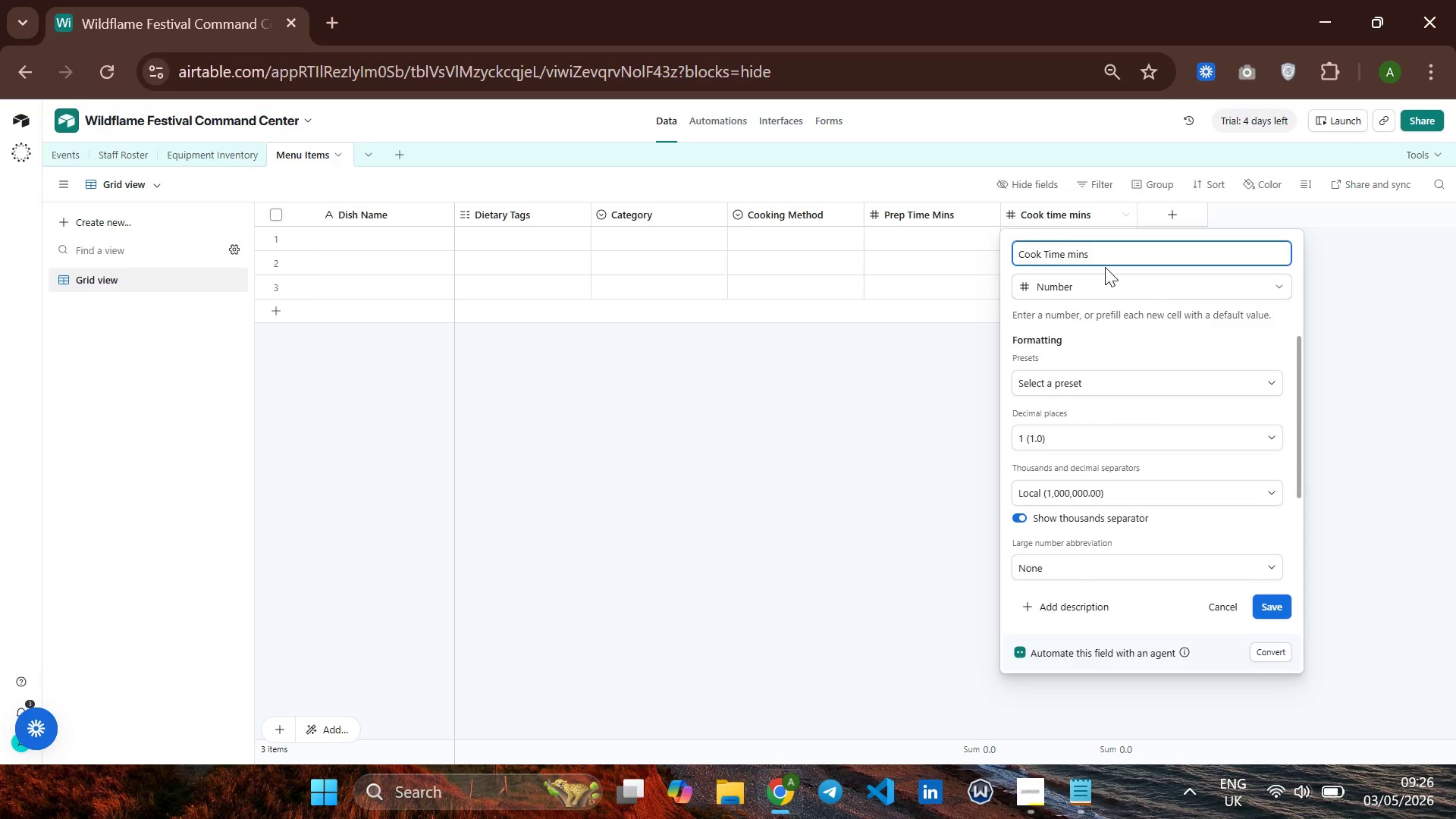 
key(CapsLock)
 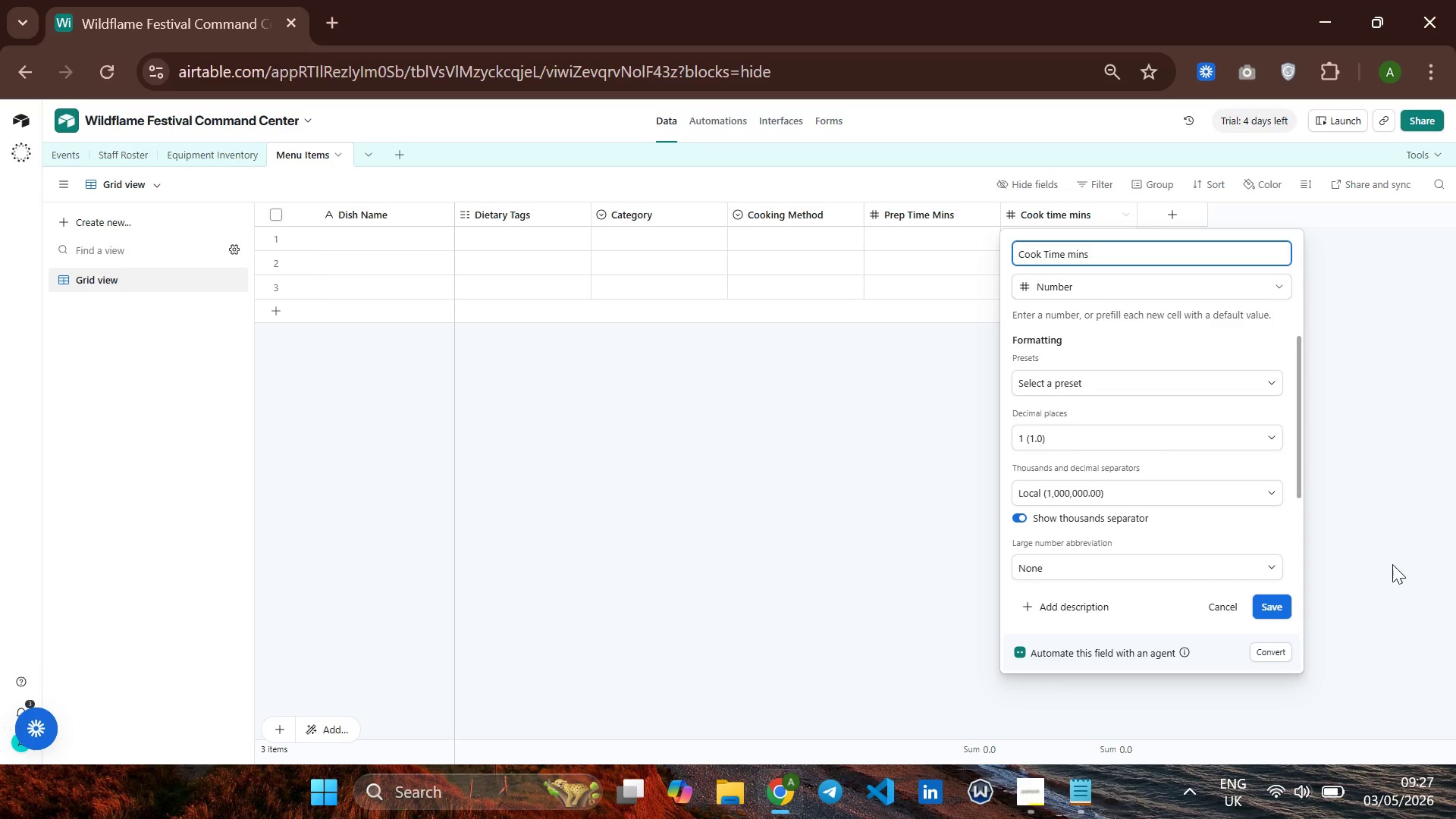 
left_click([1274, 605])
 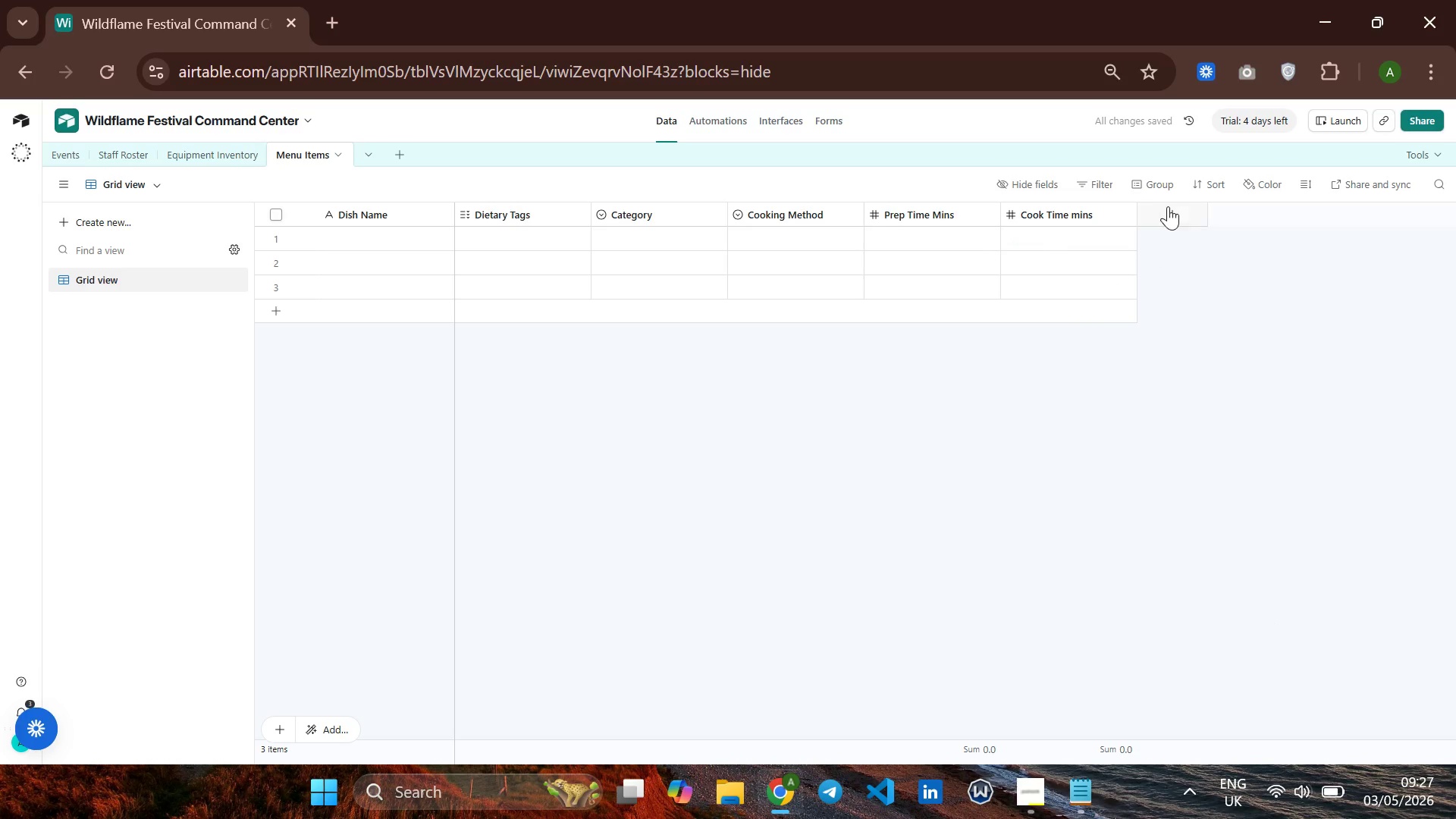 
left_click([1169, 208])
 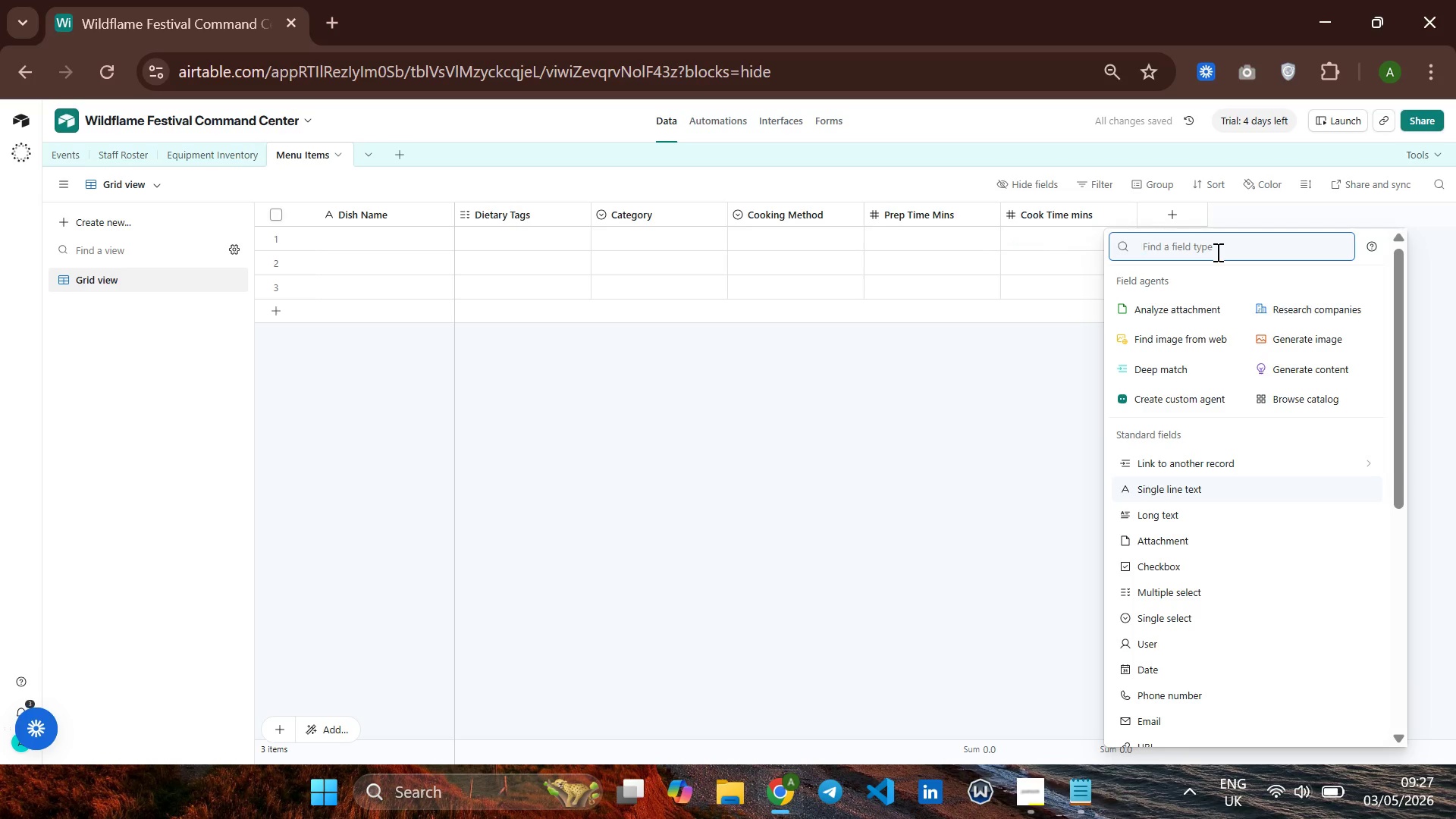 
type(nu)
 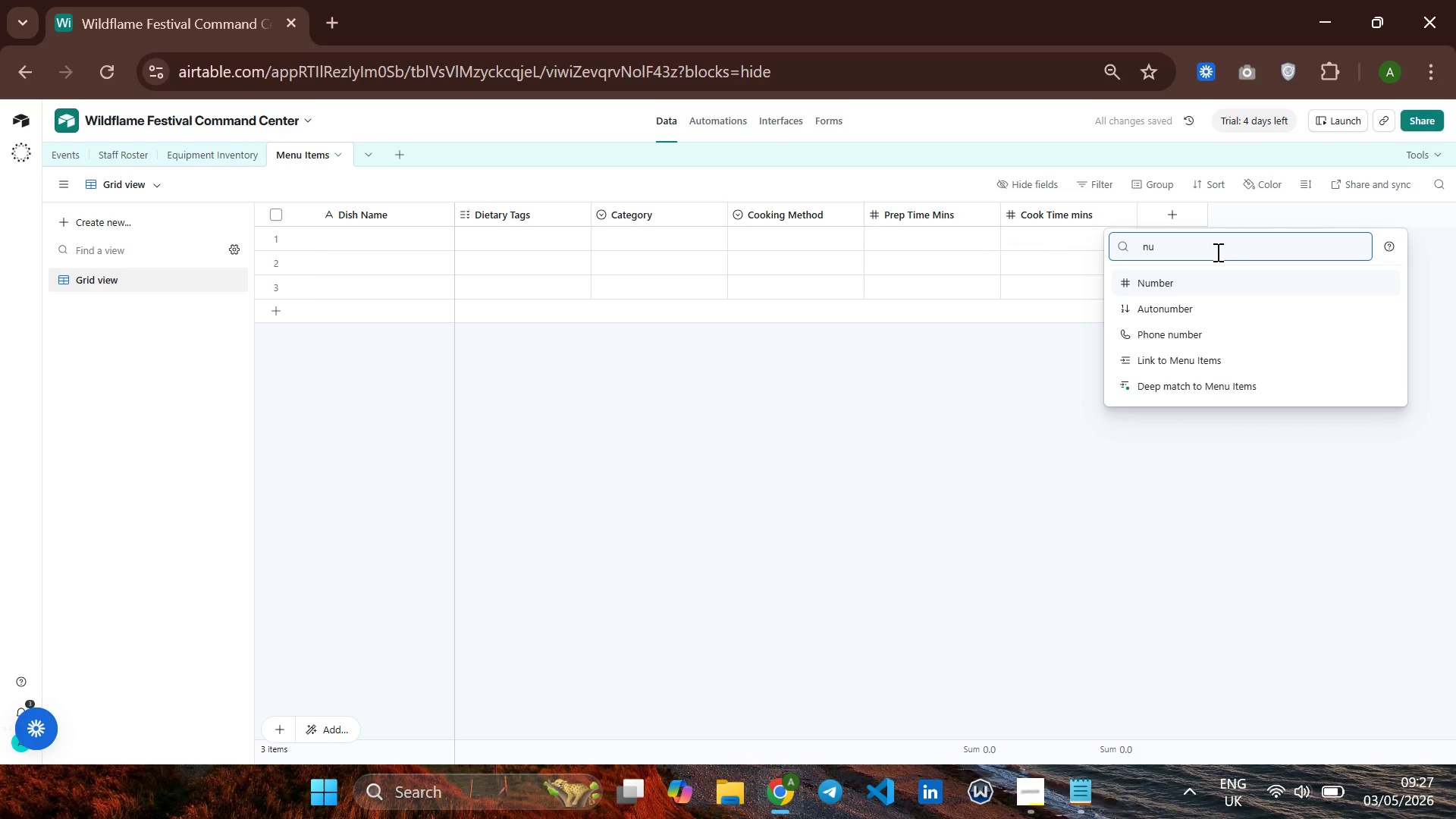 
key(Enter)
 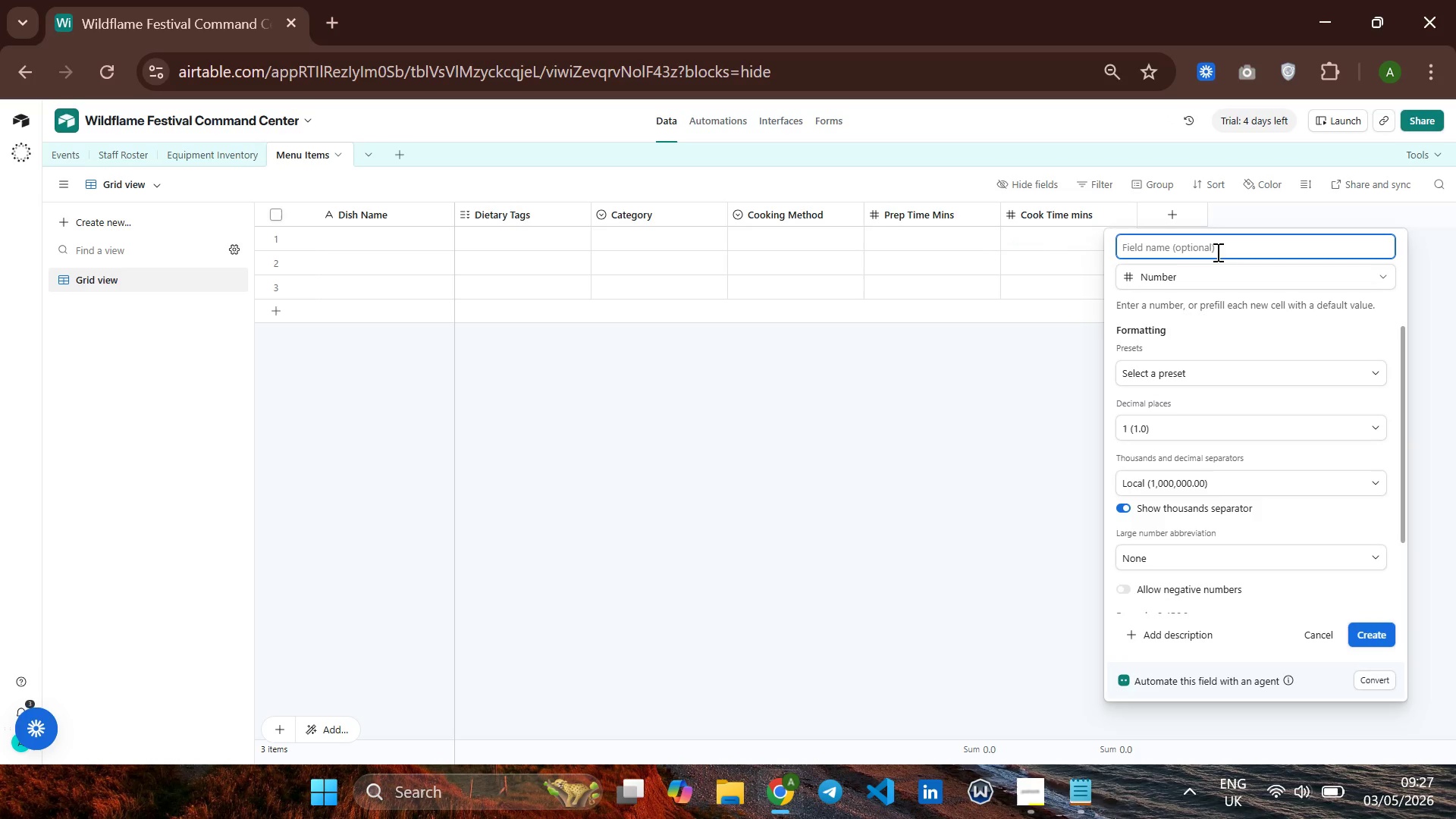 
type(Seves)
 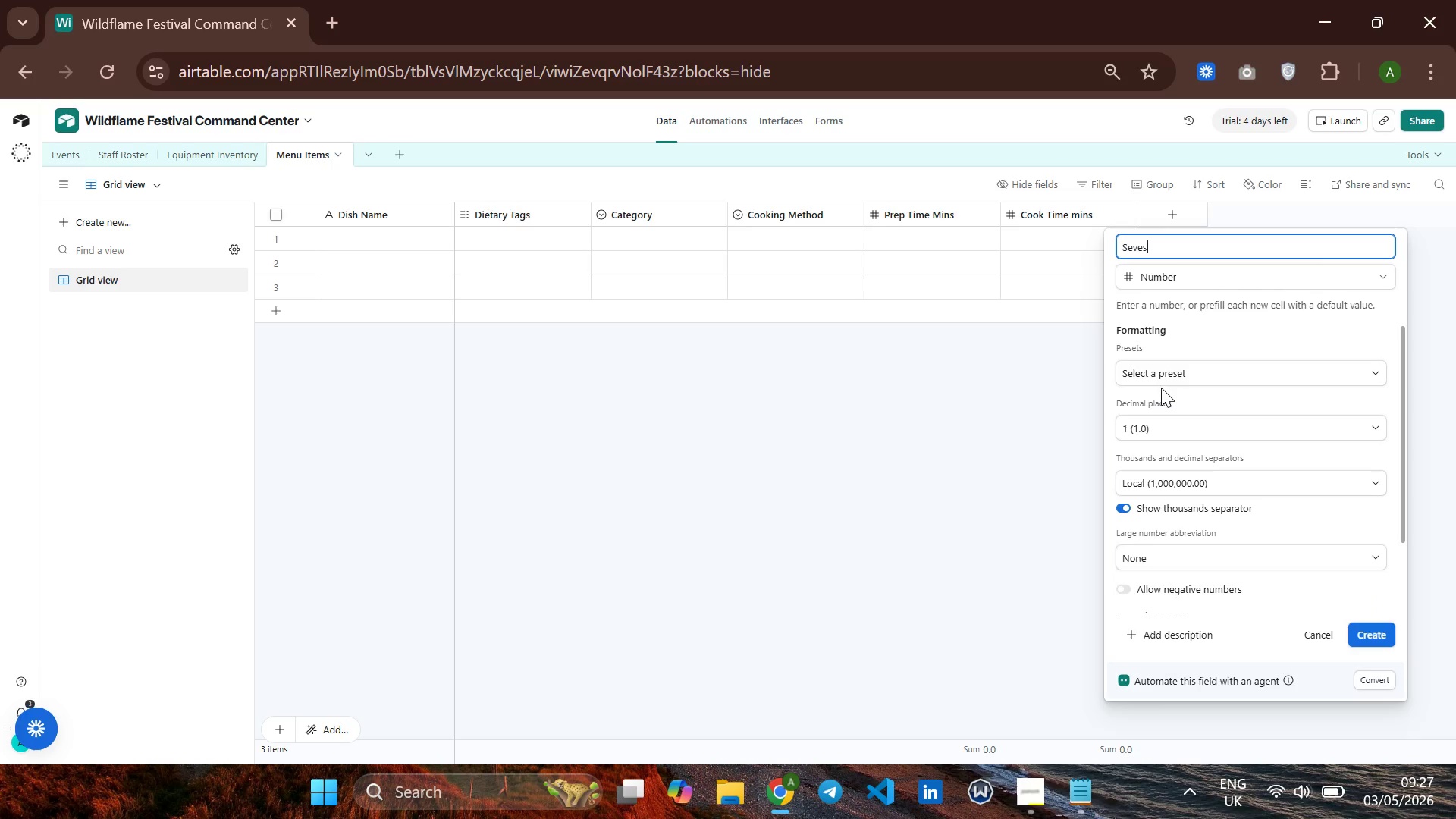 
key(Backspace)
key(Backspace)
key(Backspace)
type(rves)
 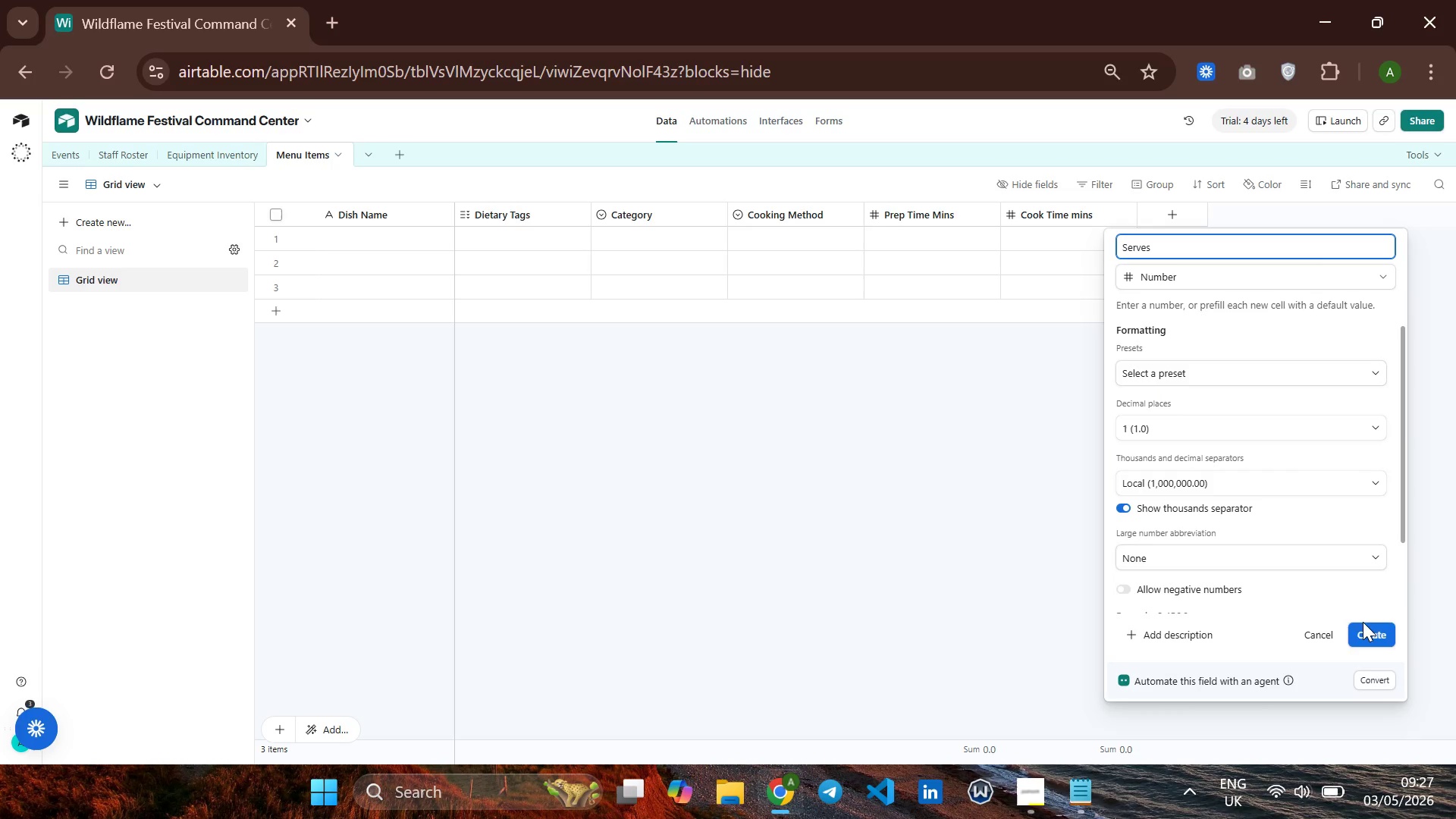 
left_click([1363, 632])
 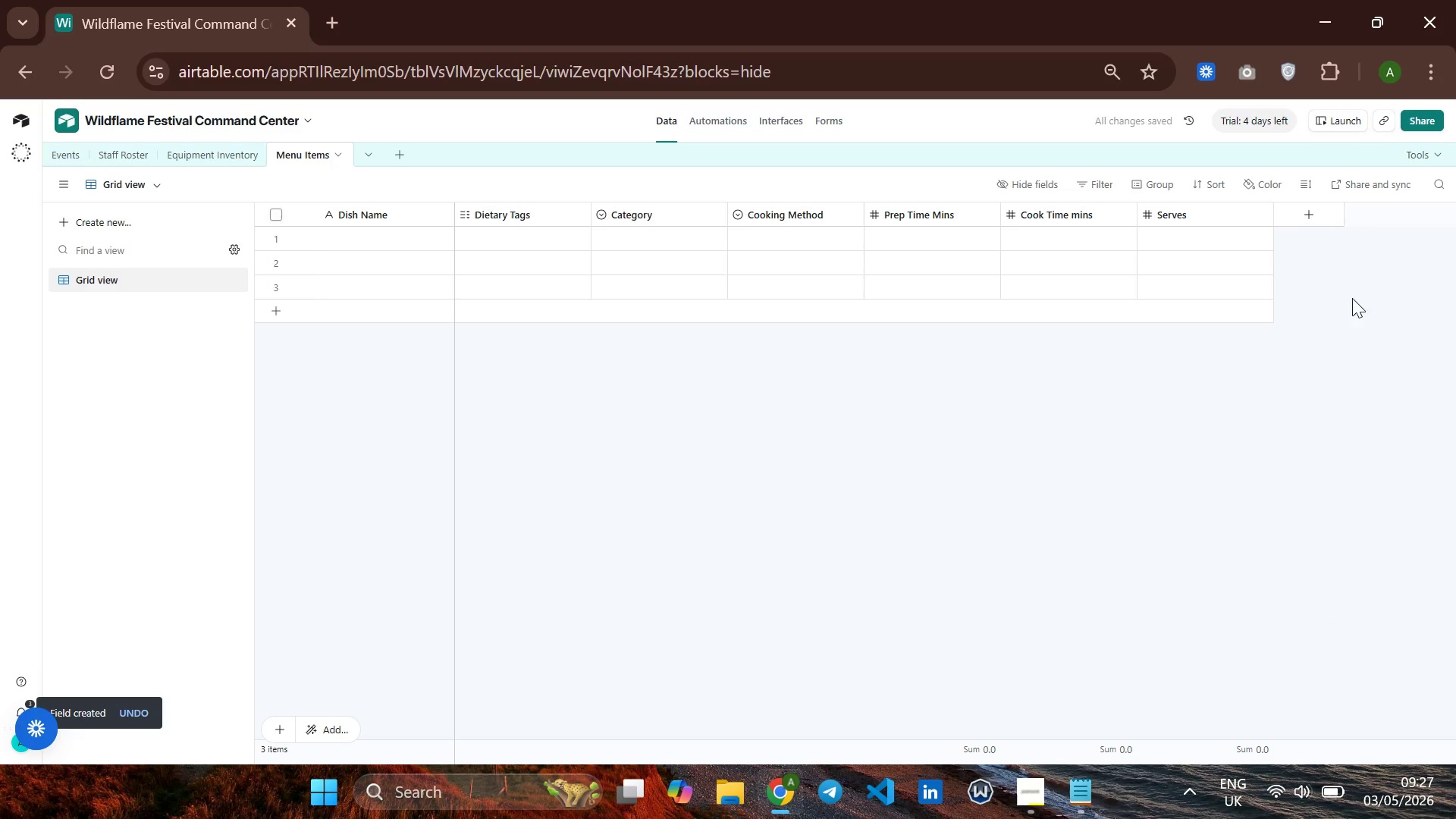 
left_click([1302, 214])
 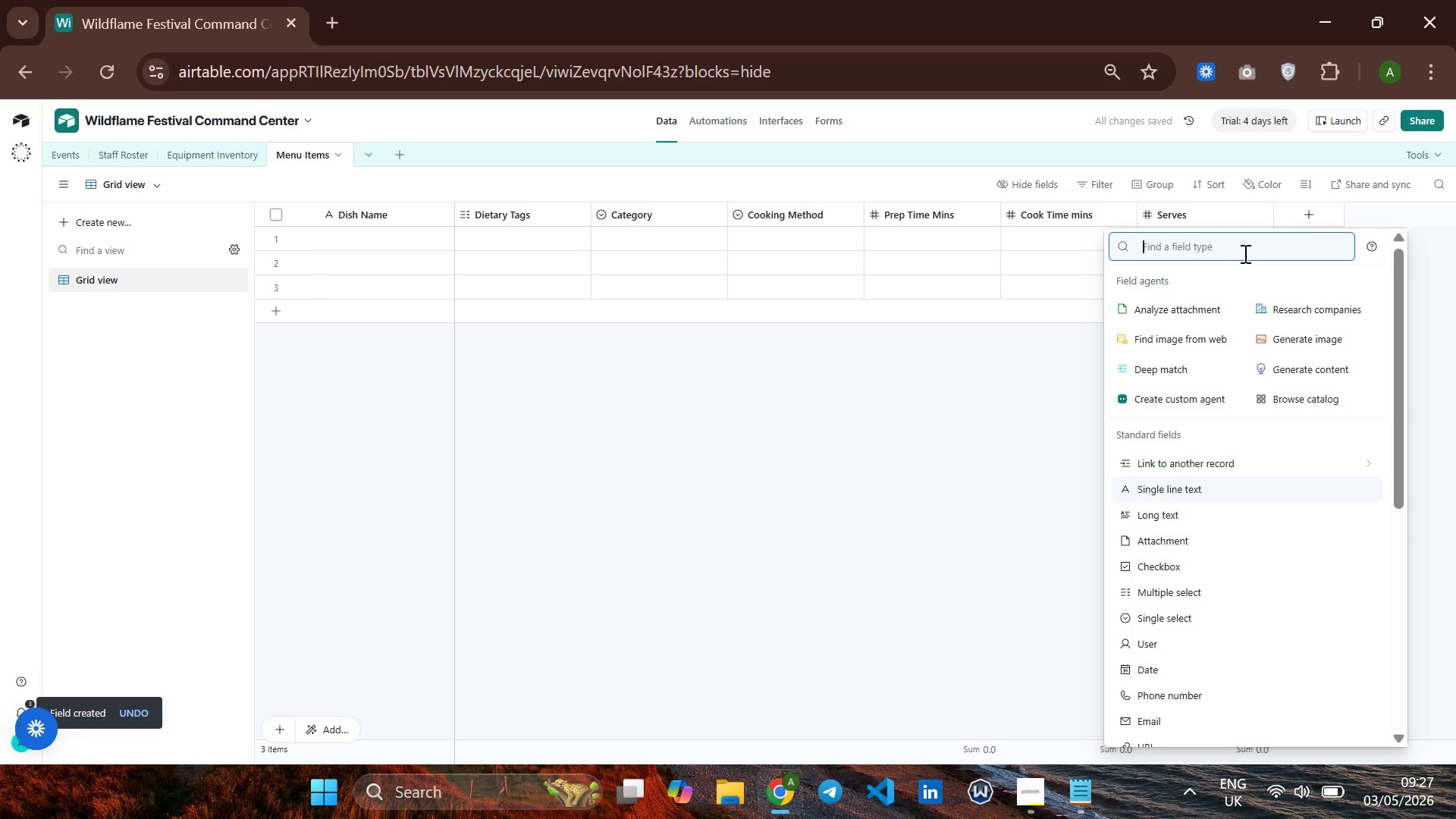 
type(long)
 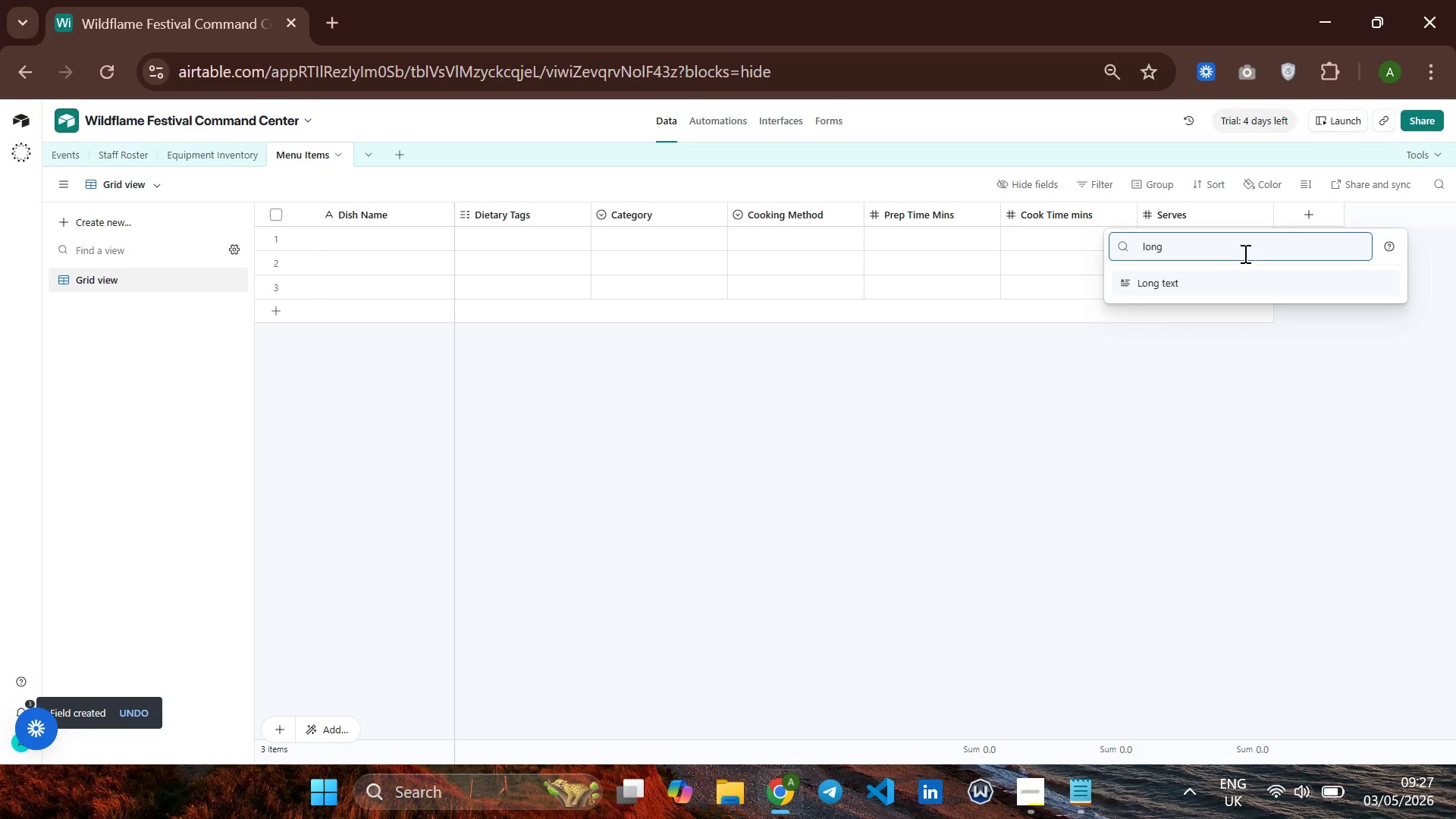 
key(Enter)
 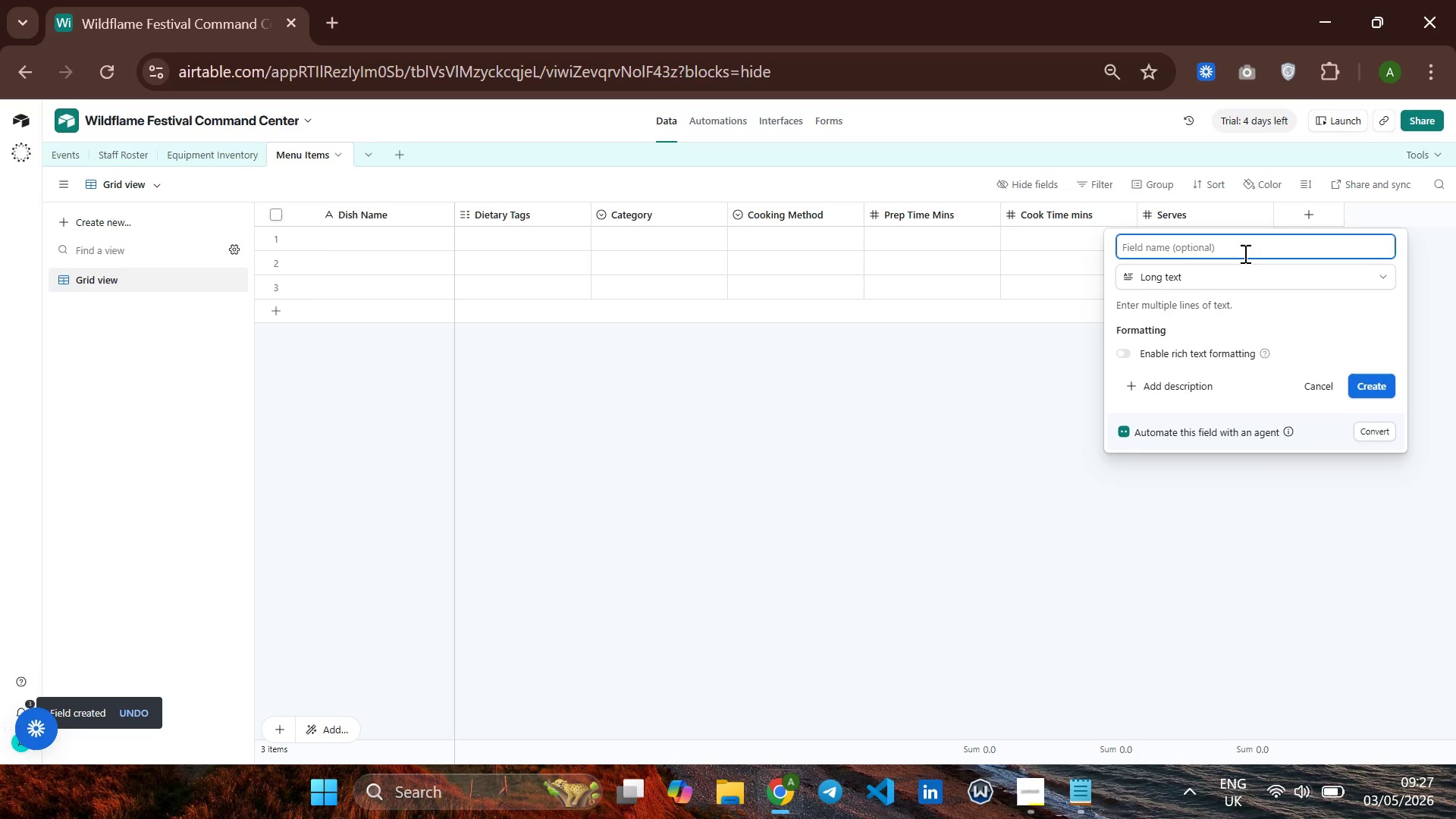 
type(ngredients)
 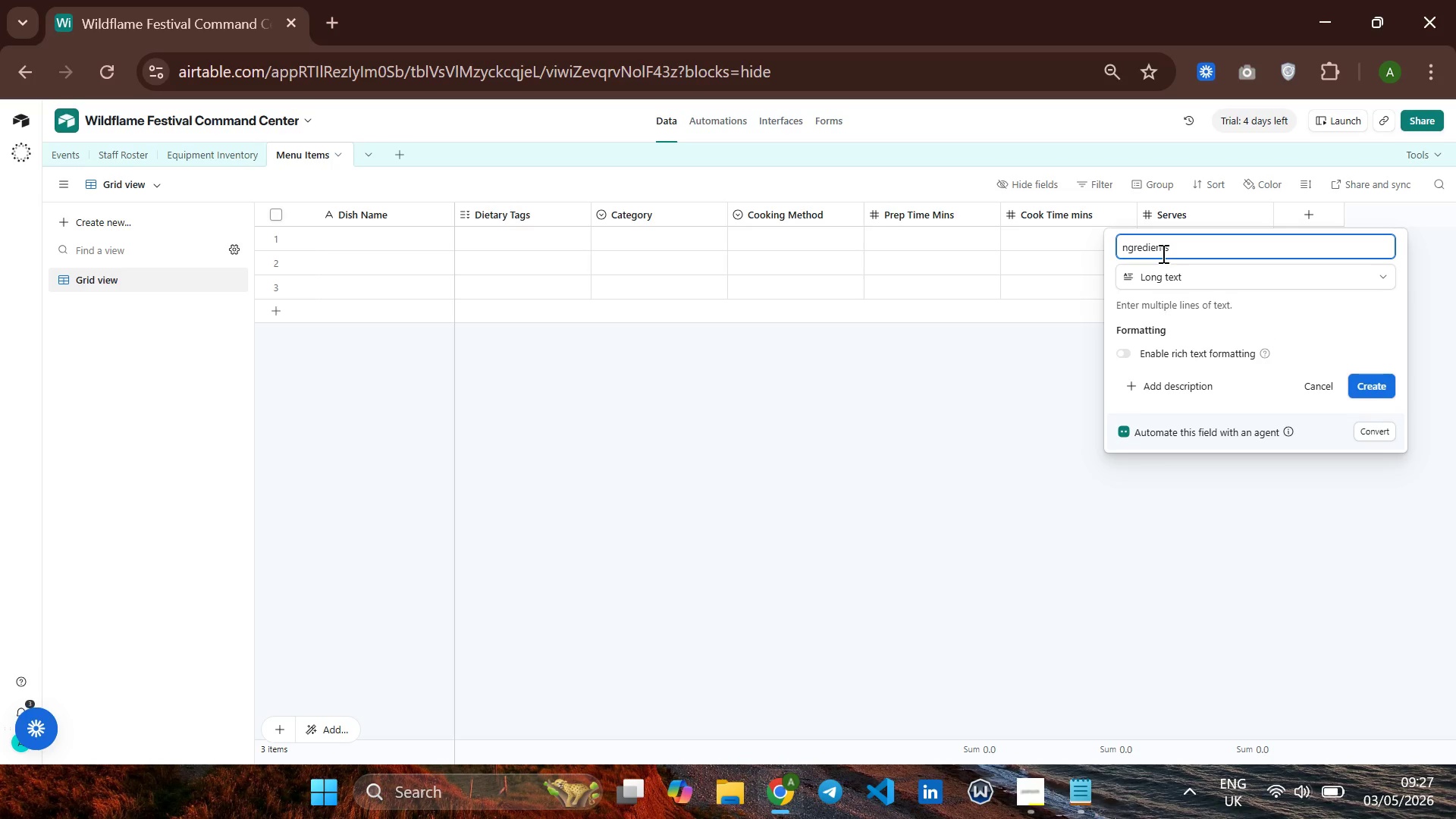 
hold_key(key=ArrowLeft, duration=0.94)
 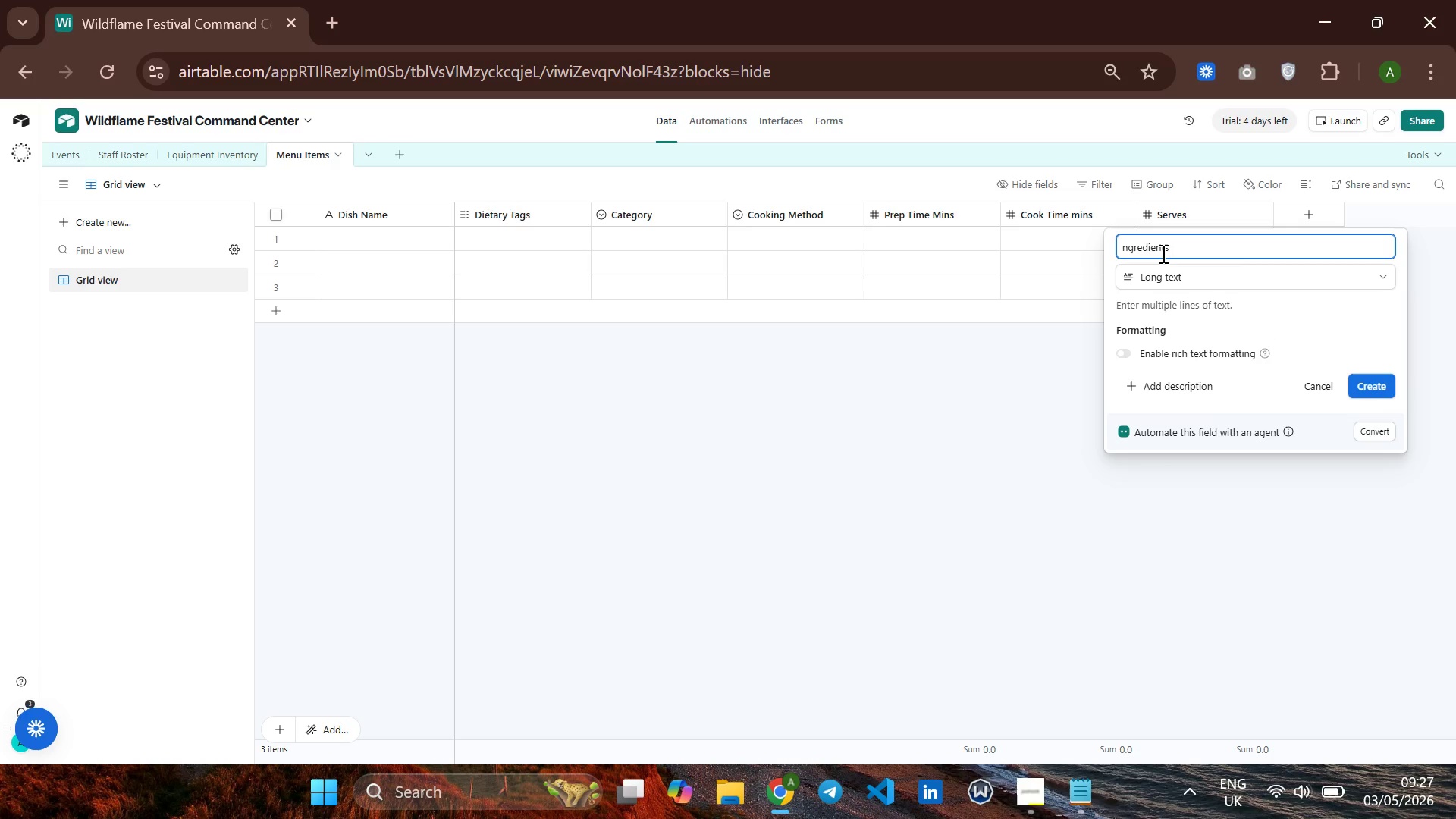 
key(CapsLock)
 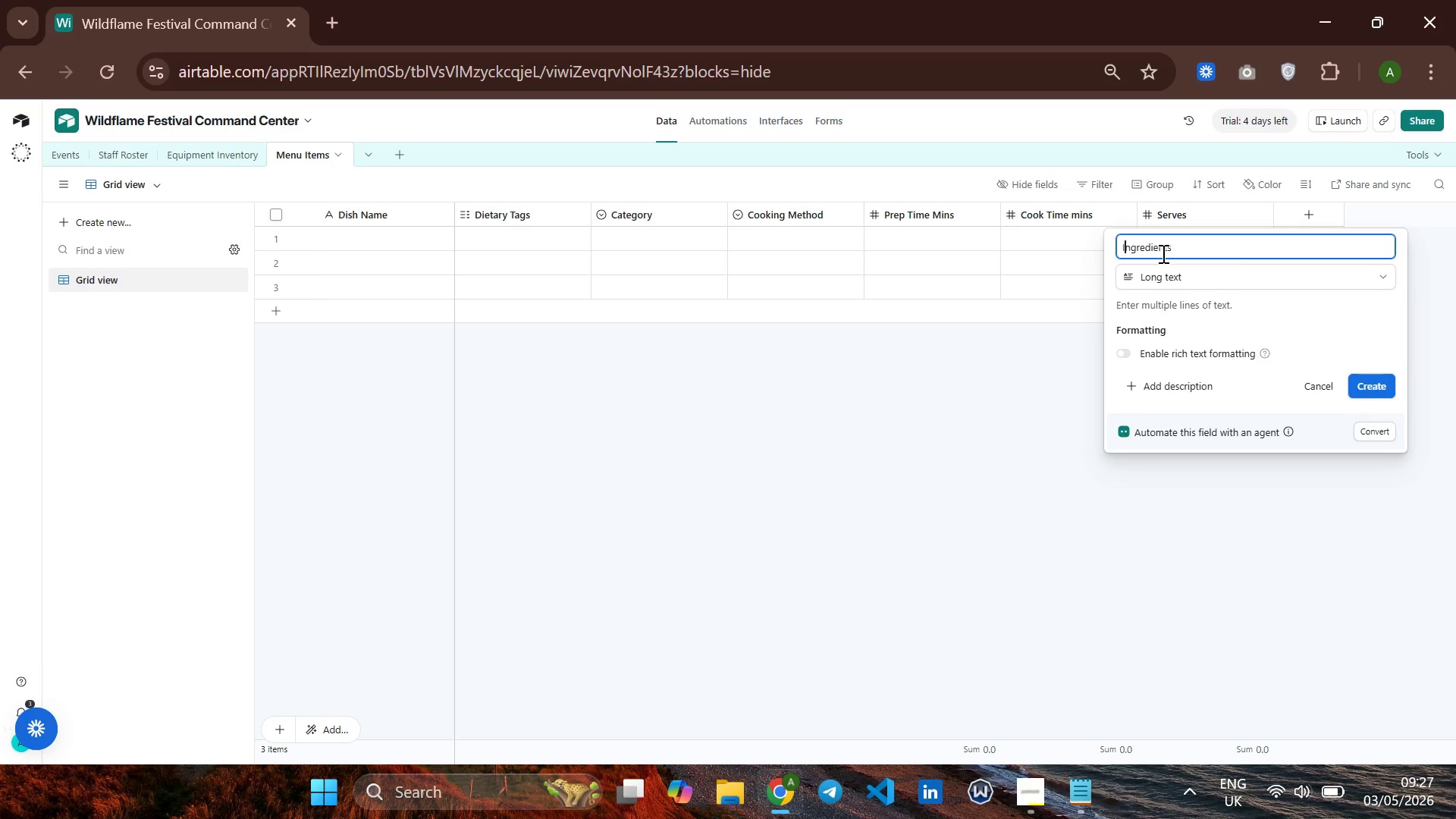 
key(I)
 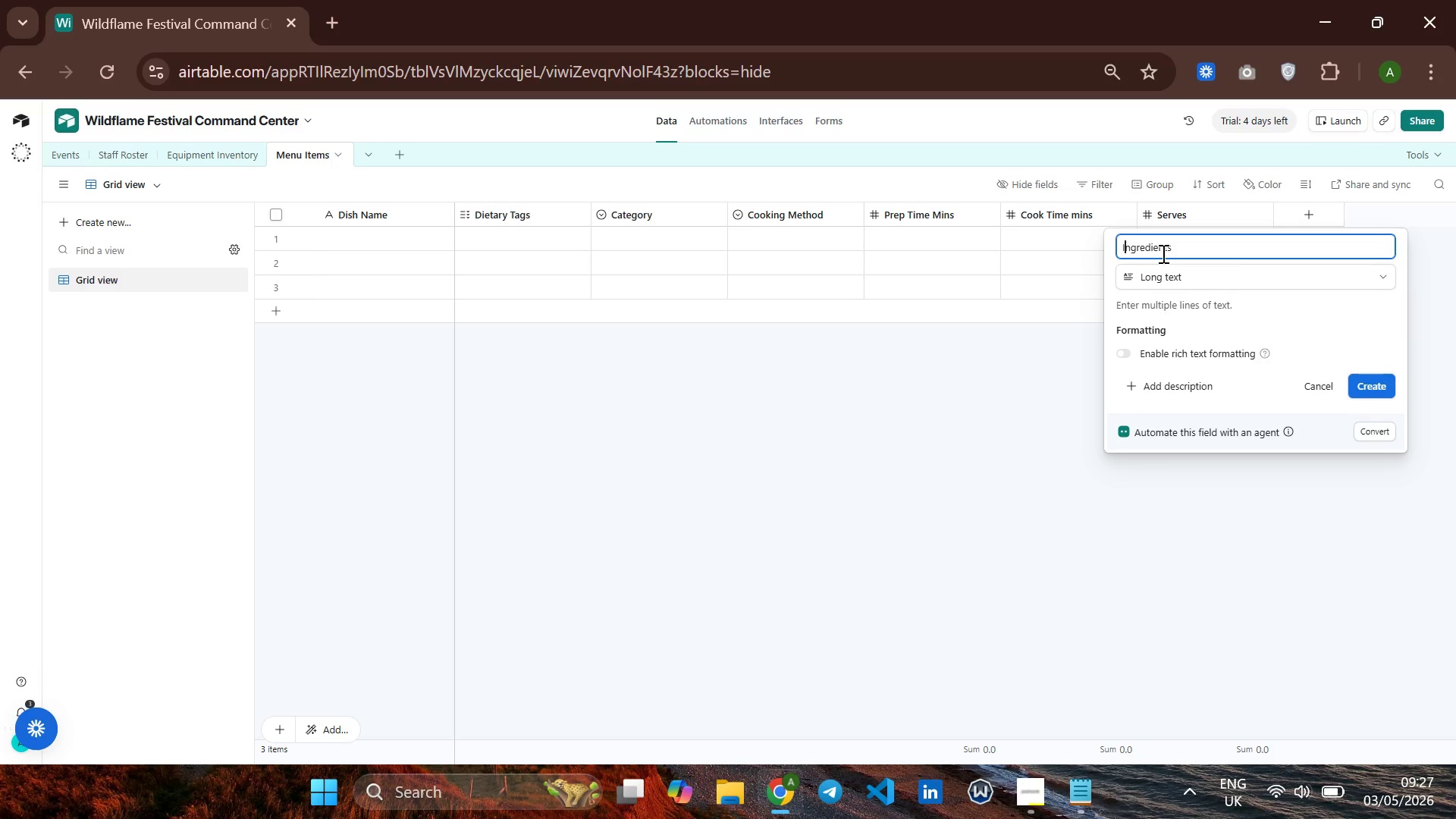 
key(CapsLock)
 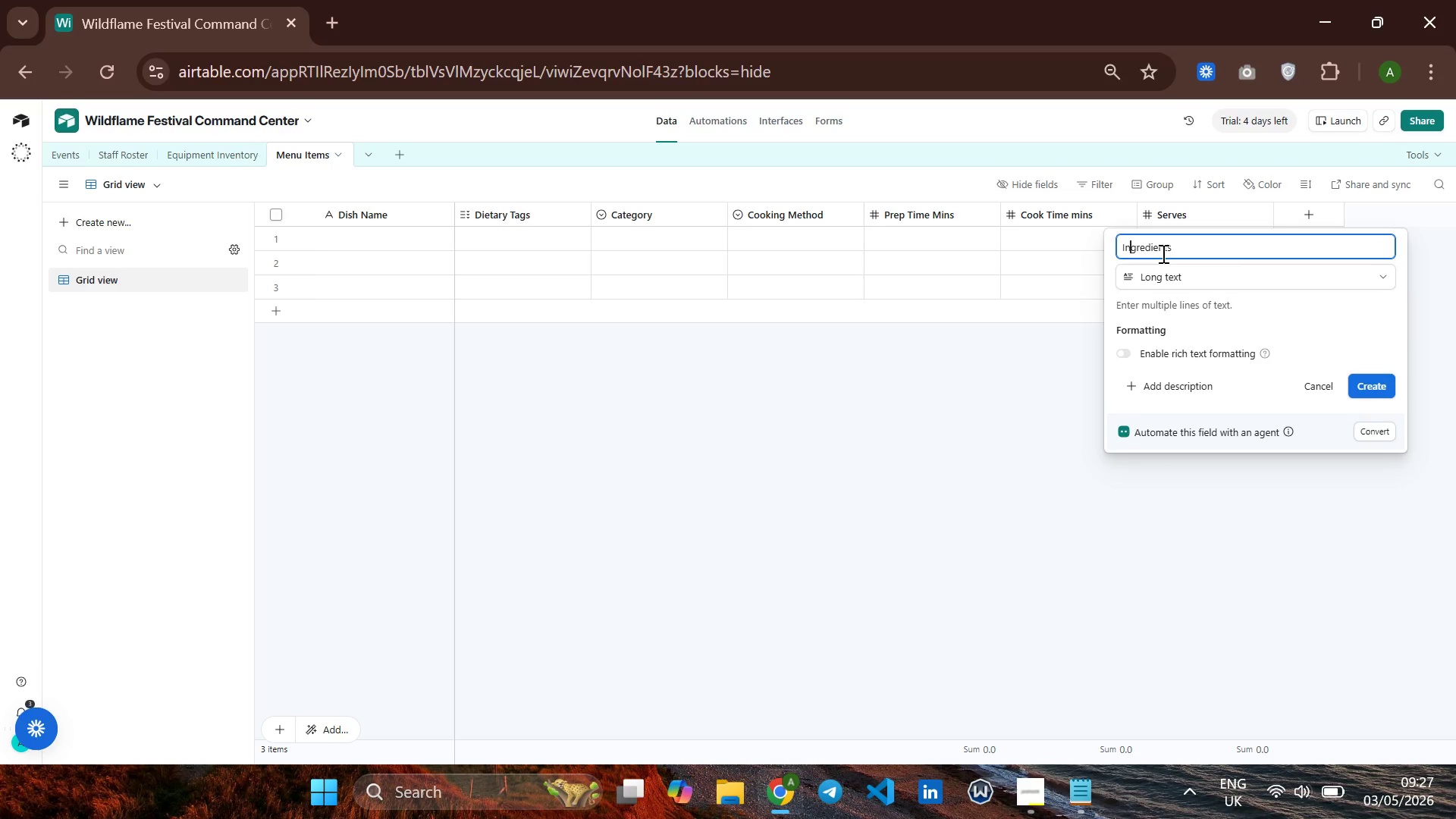 
hold_key(key=ArrowRight, duration=0.88)
 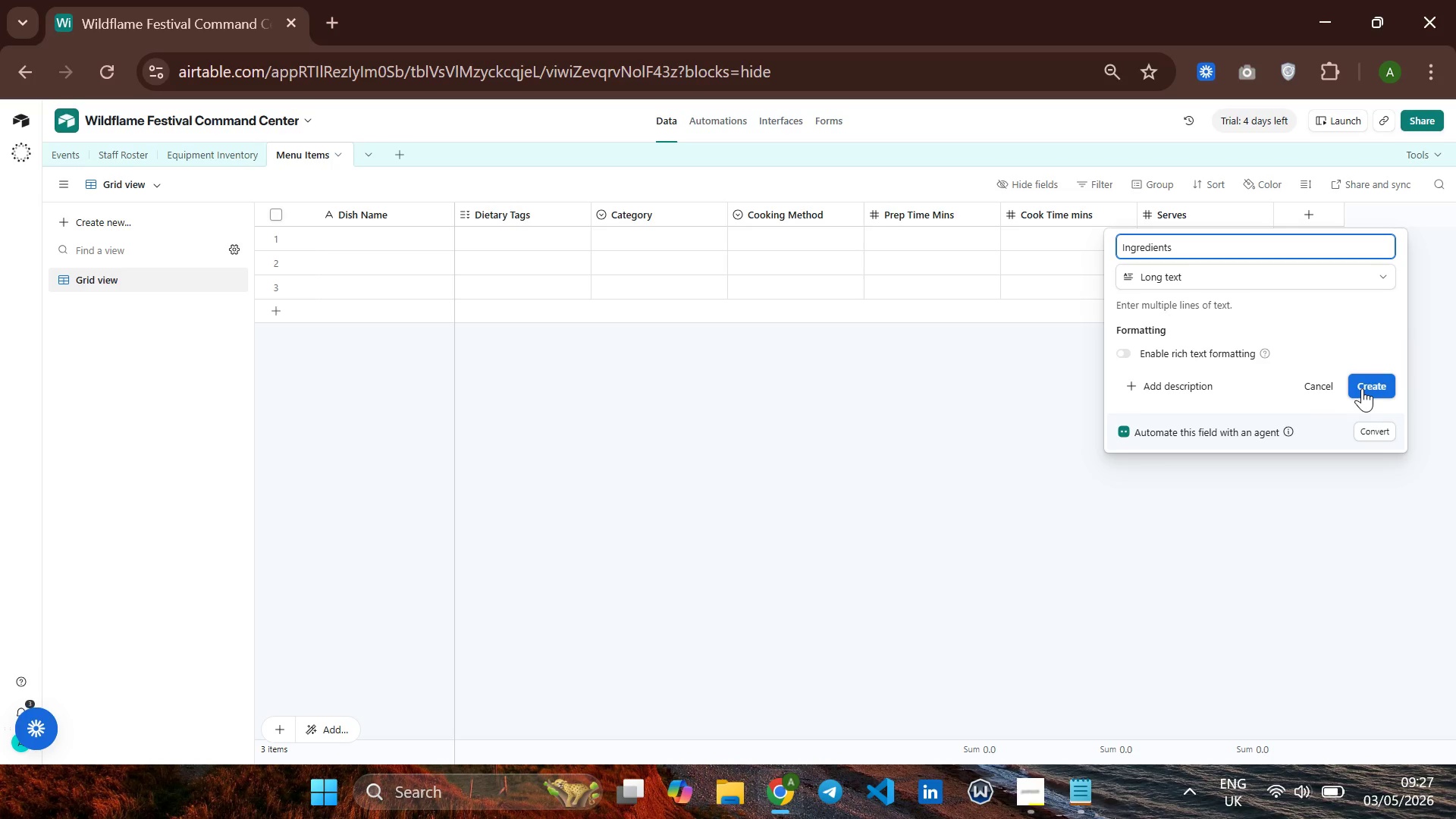 
wait(7.67)
 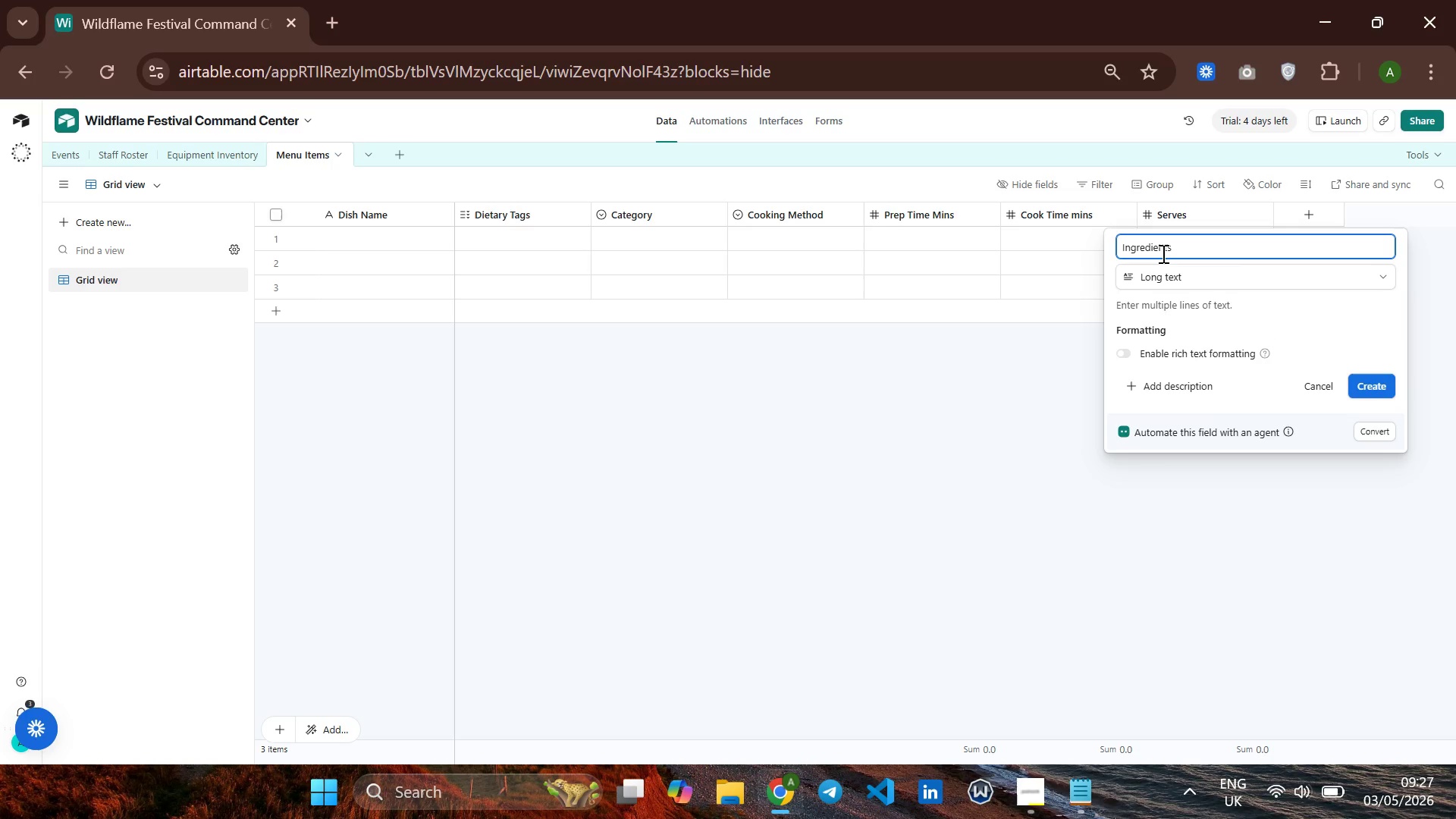 
left_click([1373, 384])
 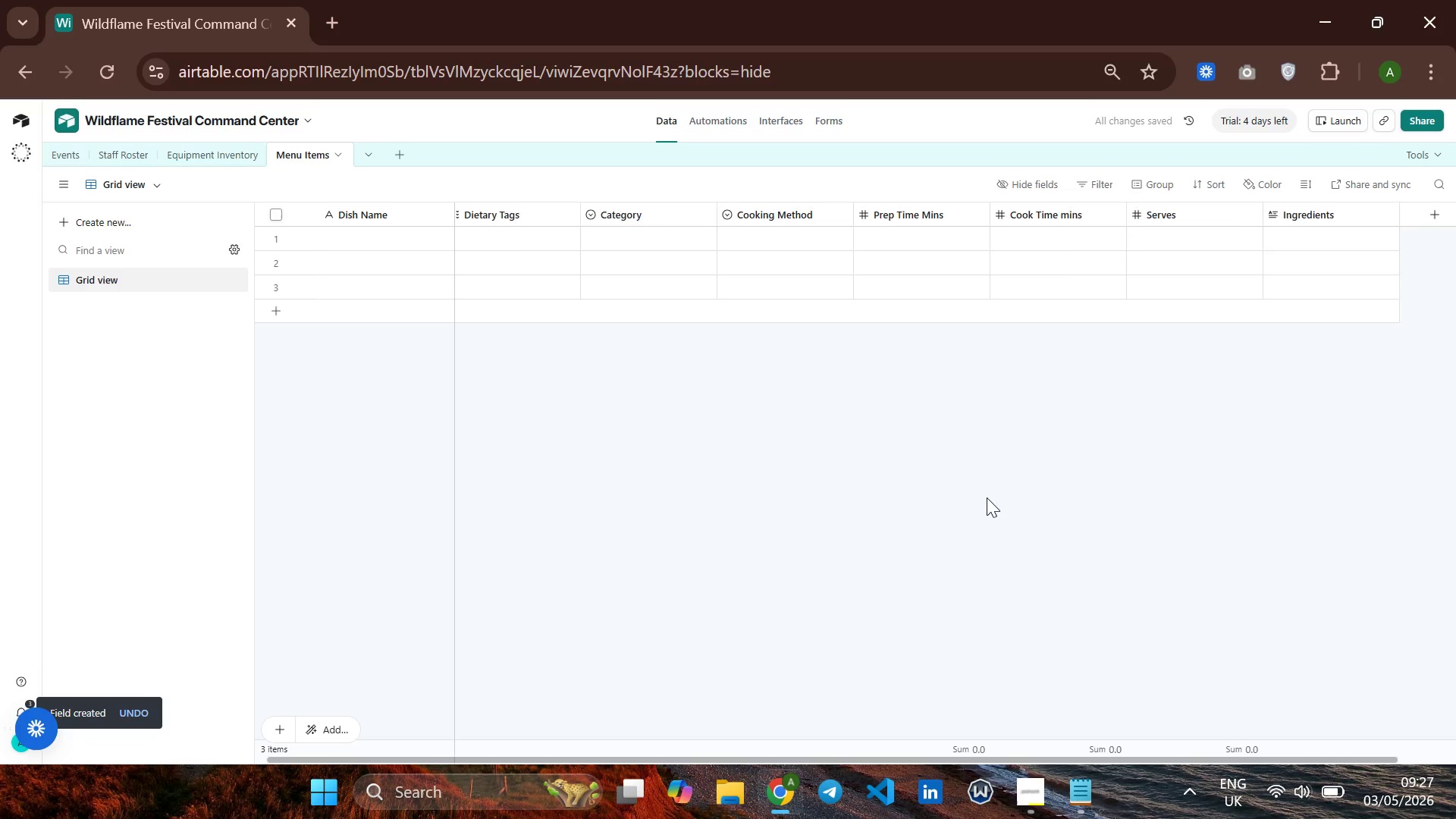 
wait(6.66)
 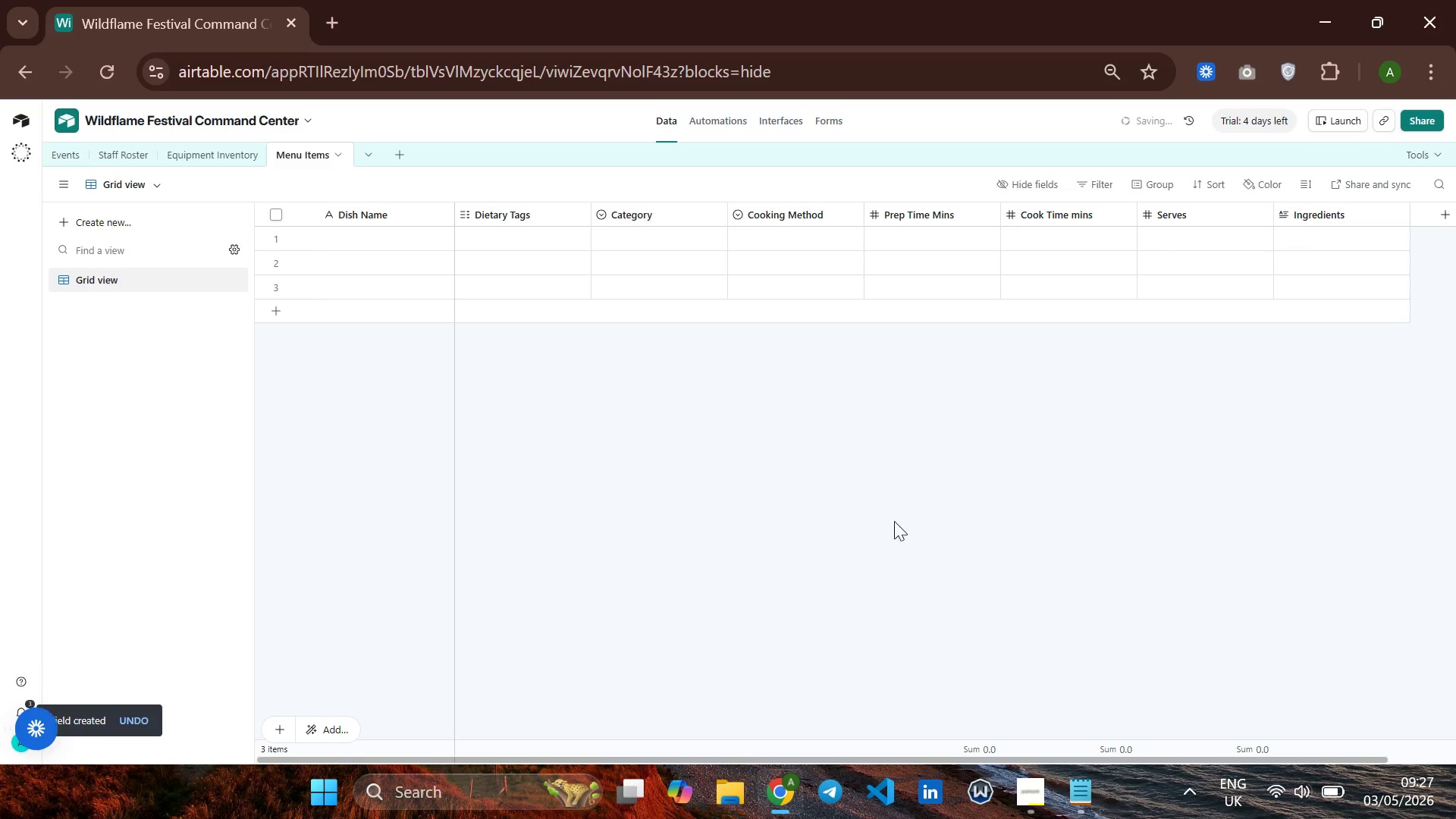 
left_click([1369, 217])
 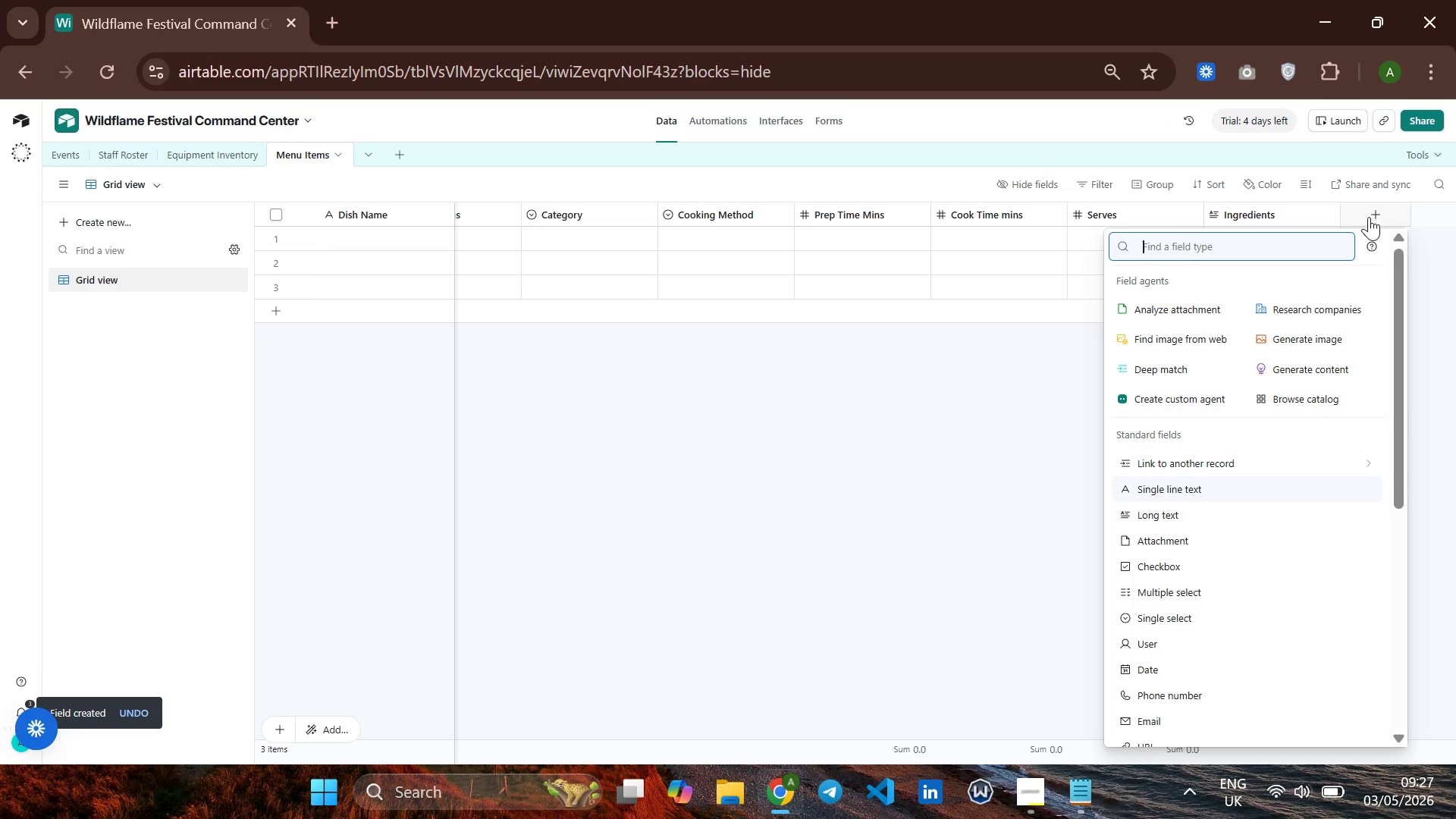 
type(lonh)
 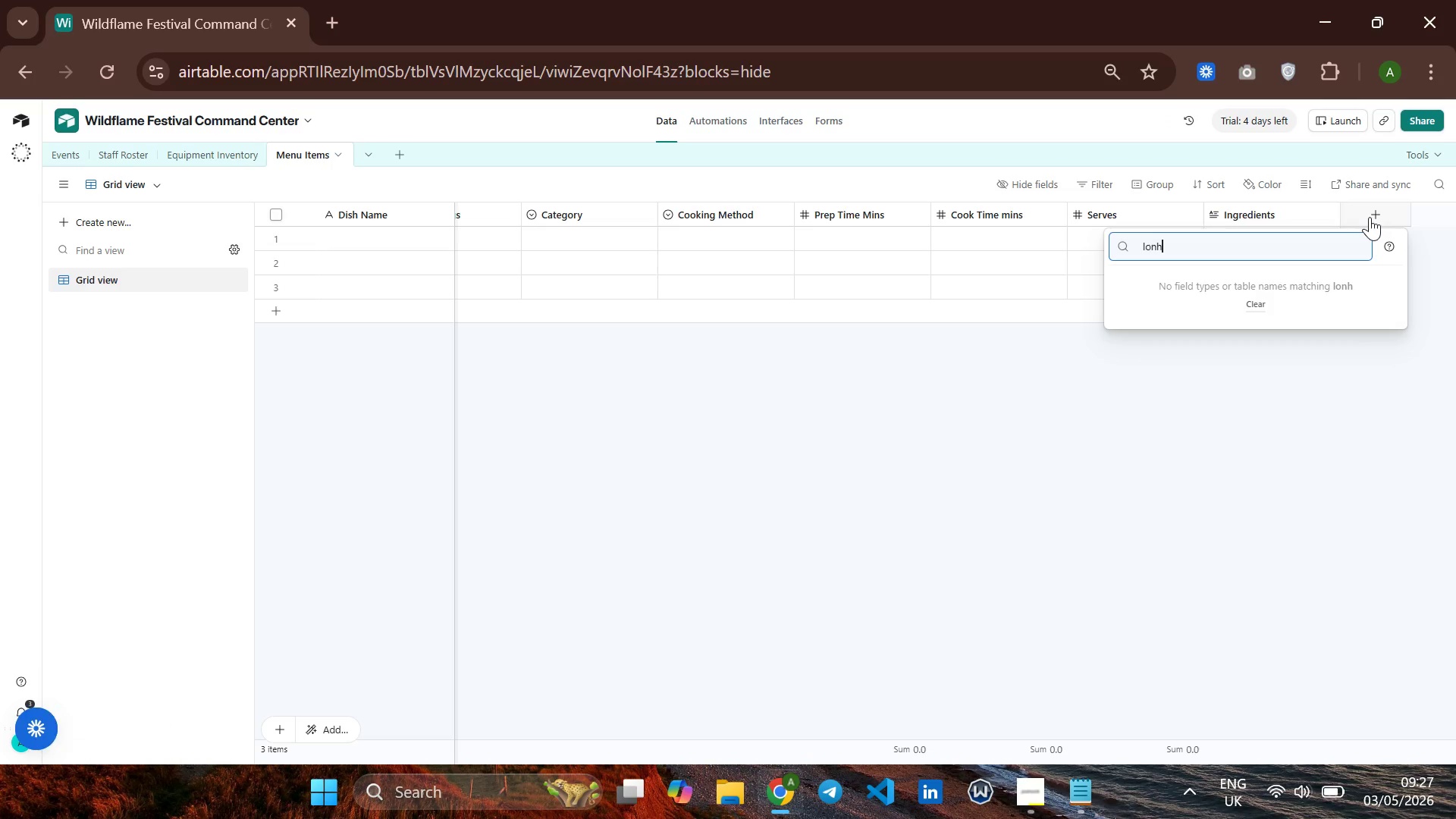 
key(Enter)
 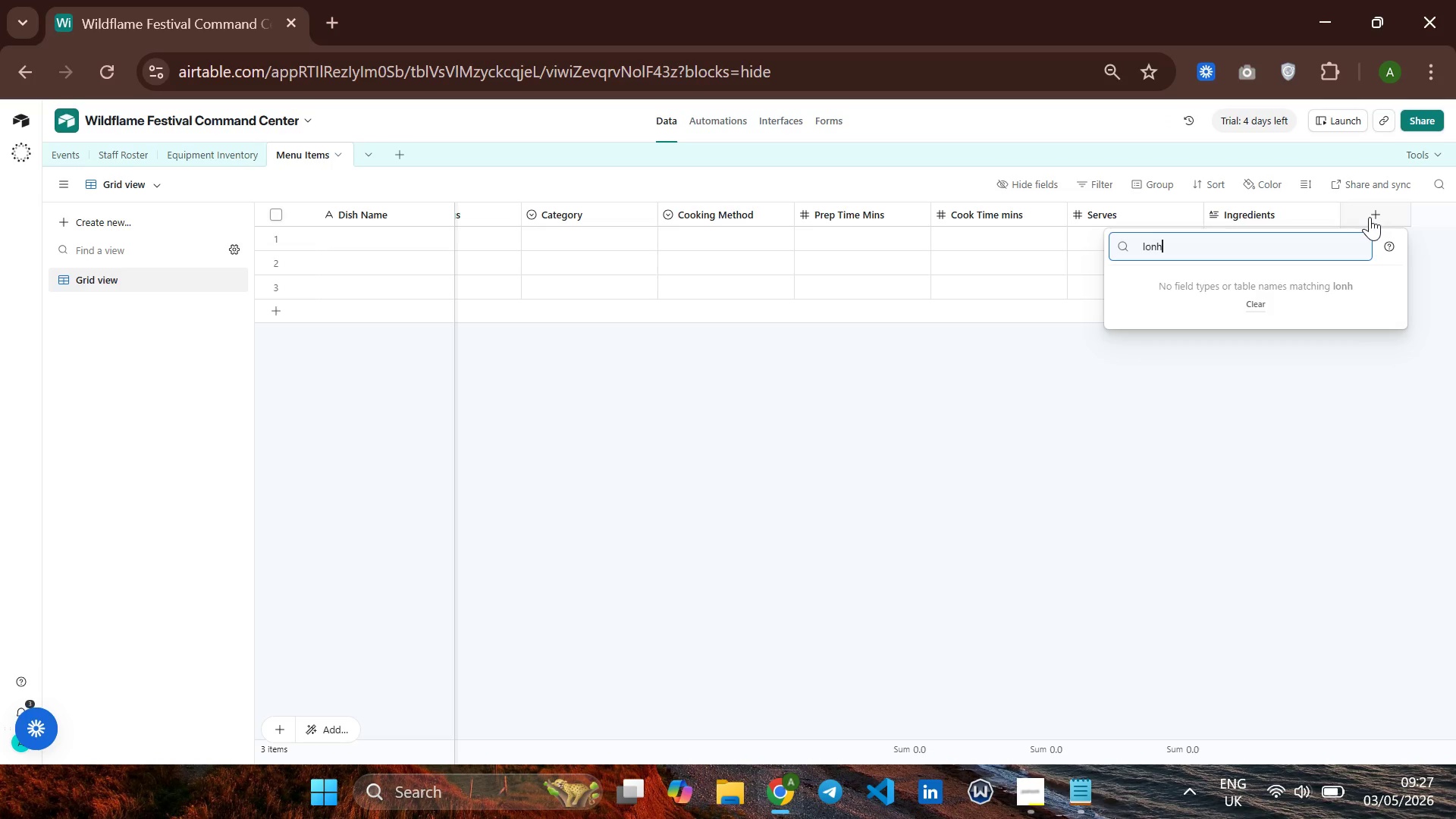 
key(Backspace)
 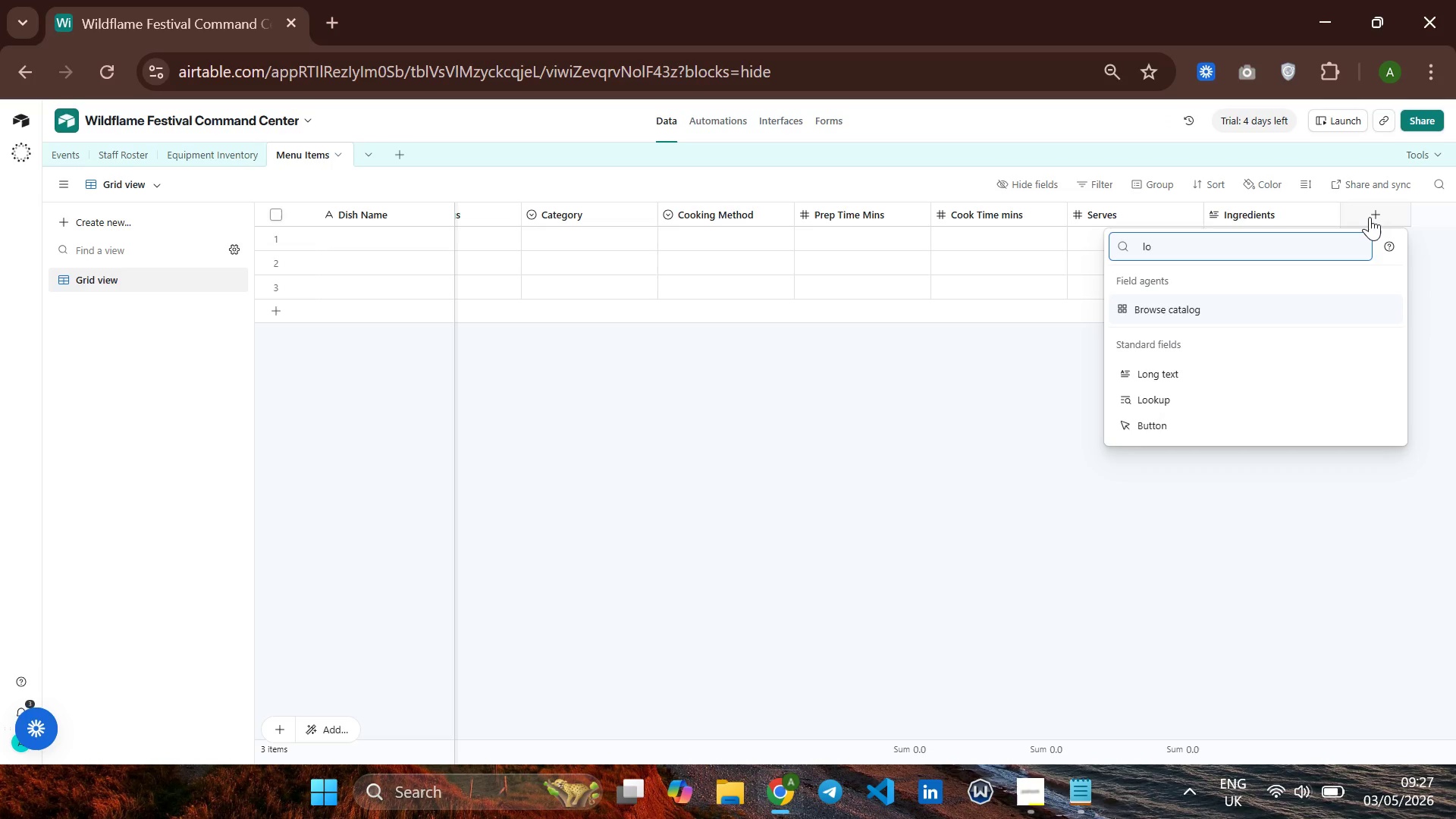 
key(Backspace)
 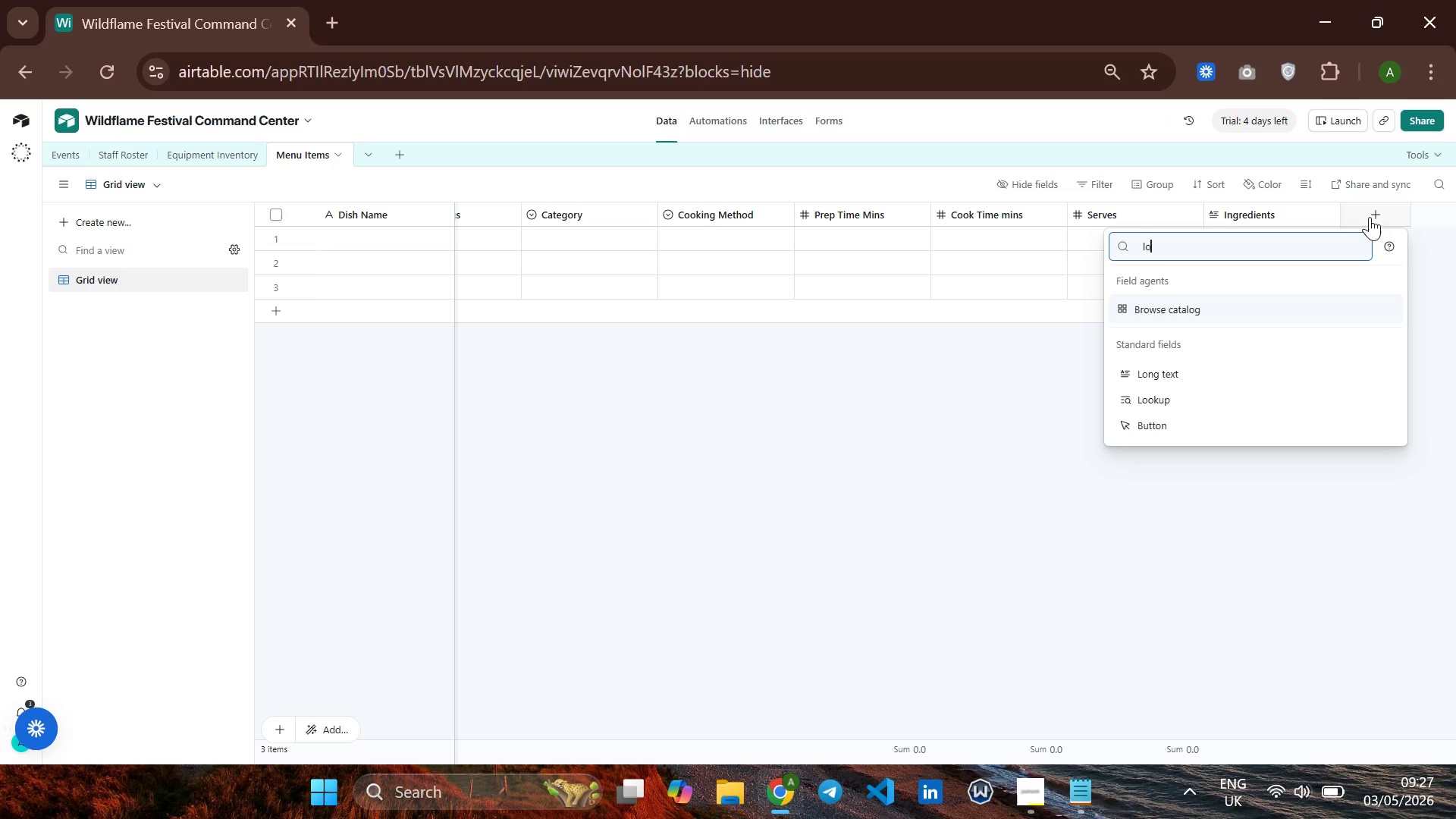 
key(N)
 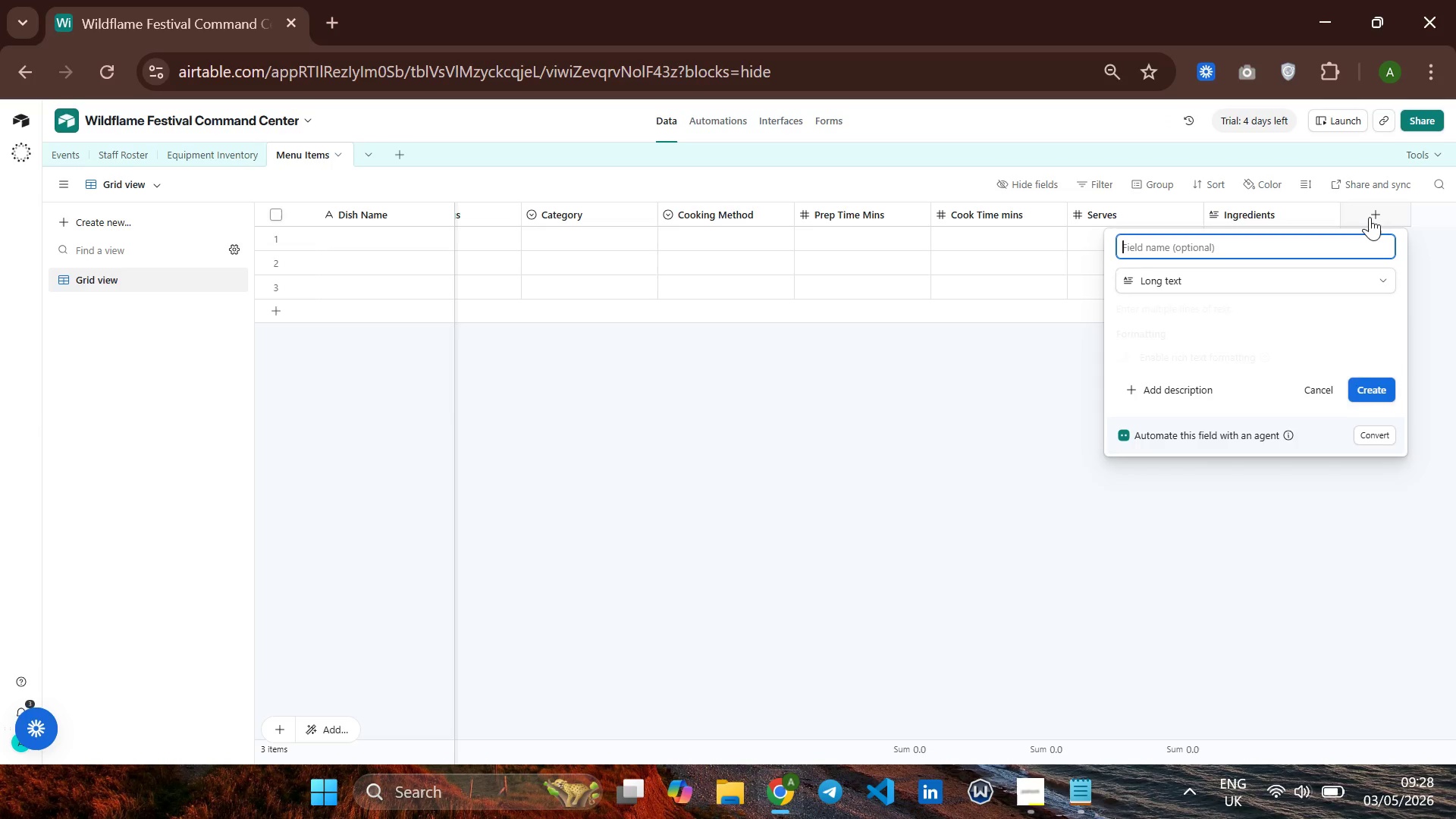 
key(Enter)
 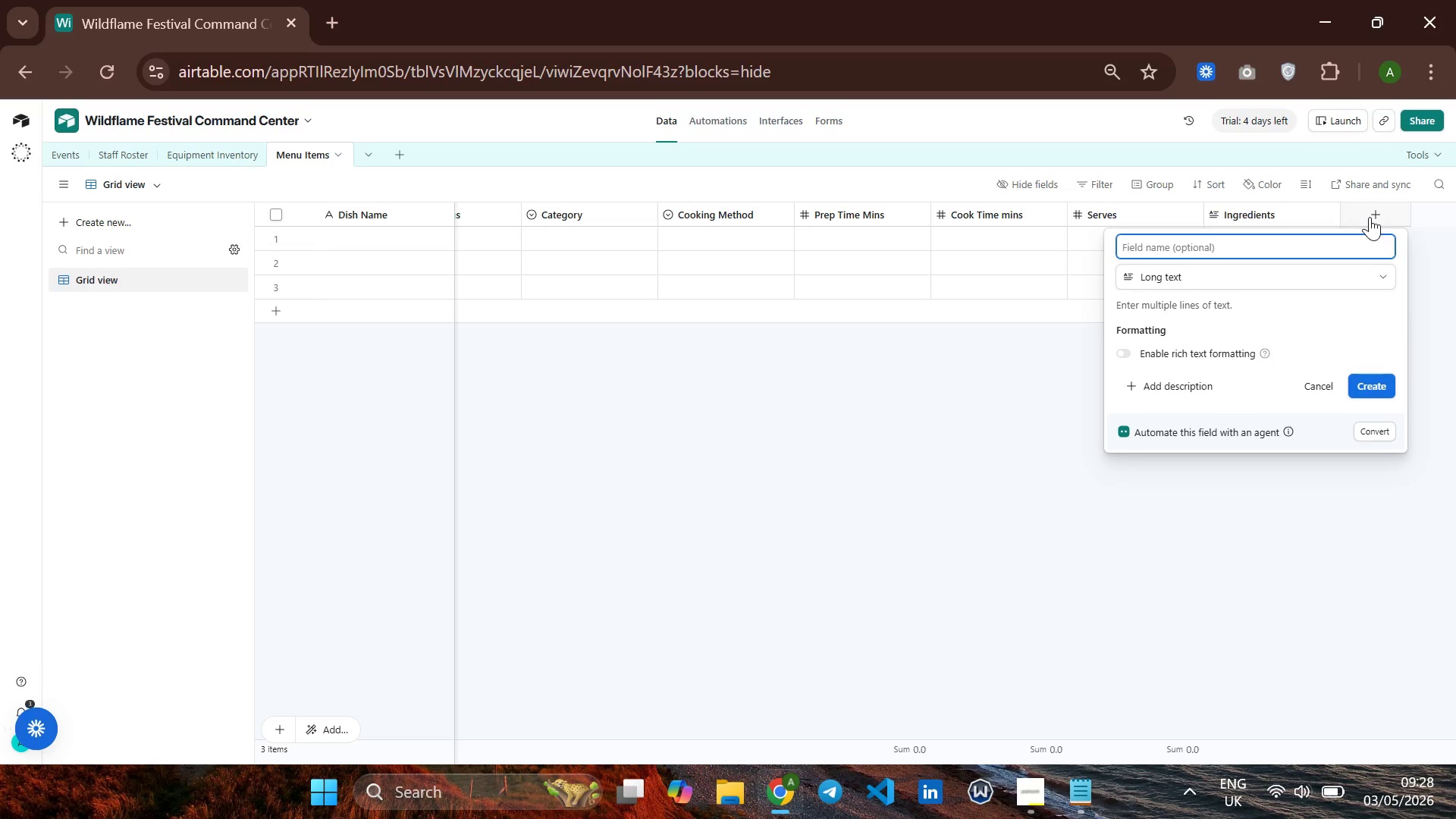 
type(Description)
 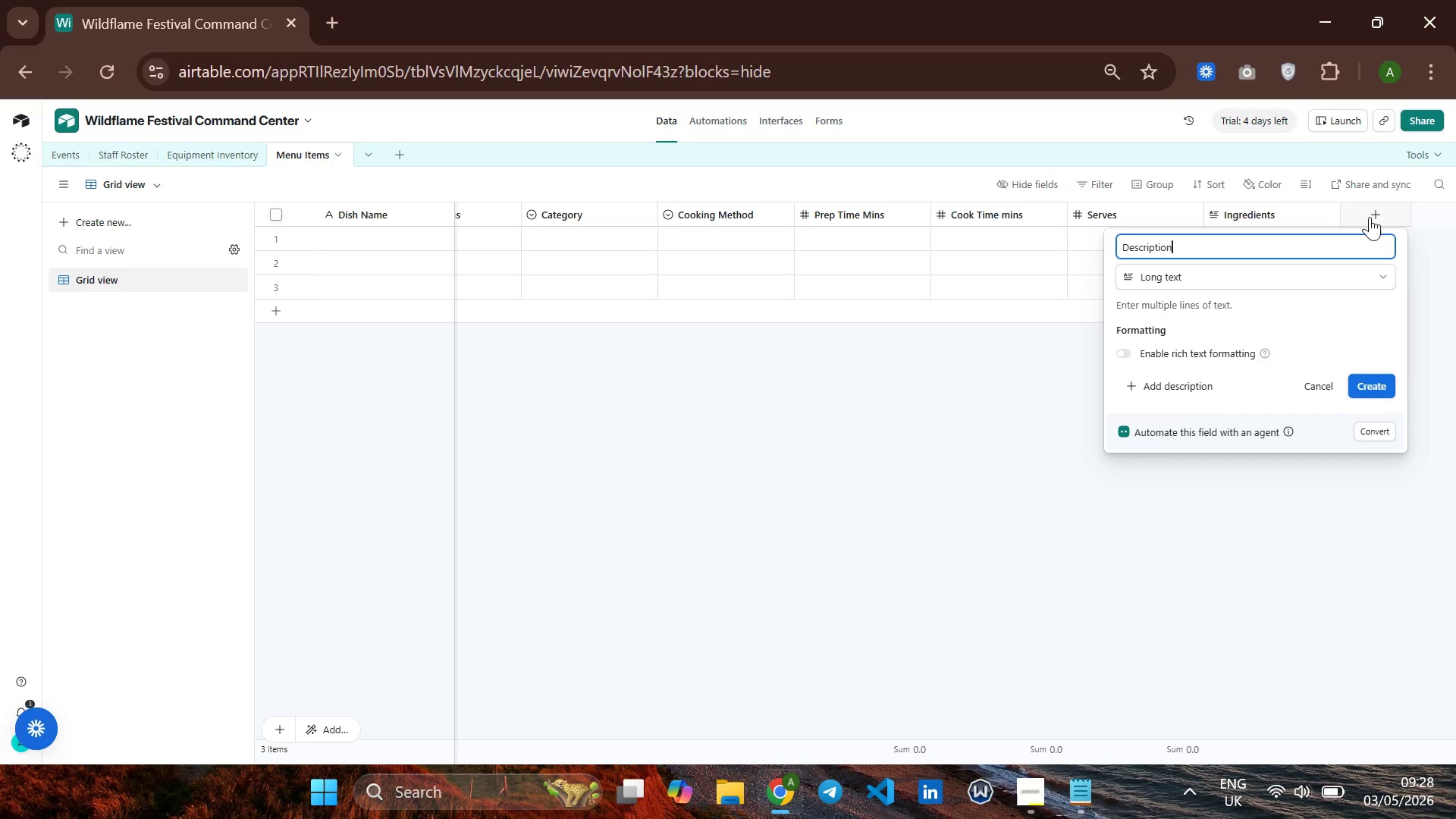 
left_click([1371, 381])
 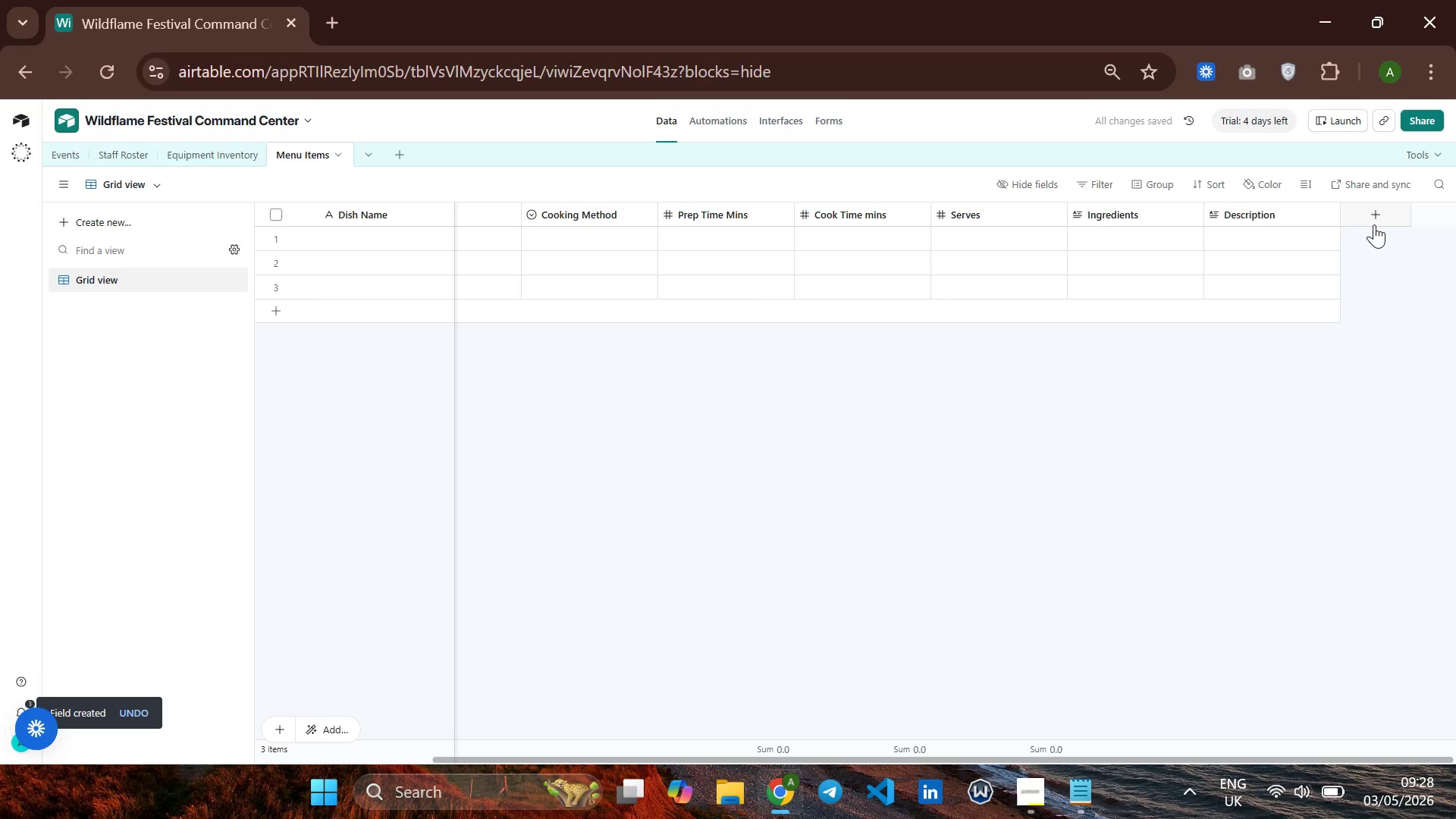 
left_click([1374, 216])
 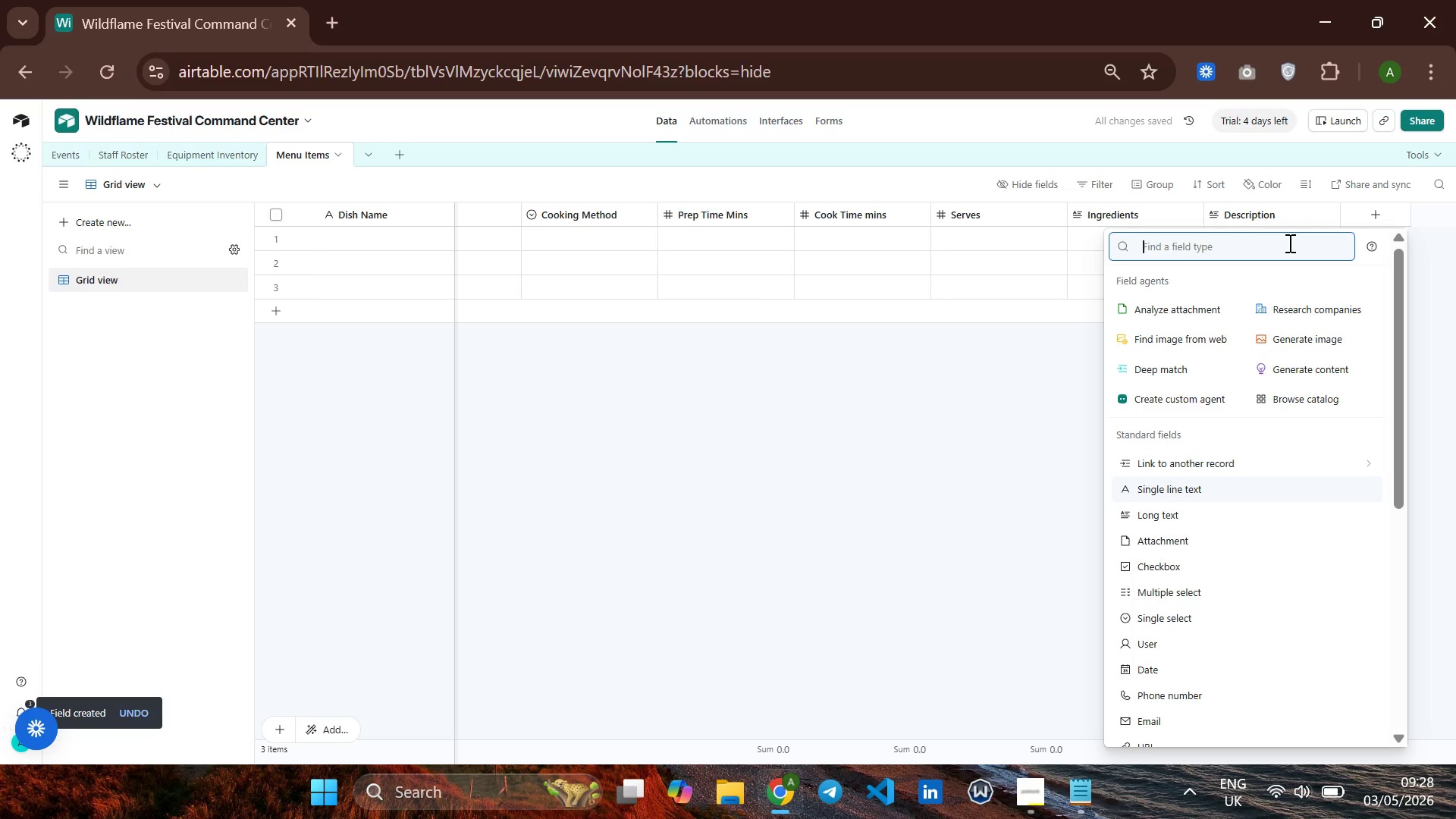 
type(att)
 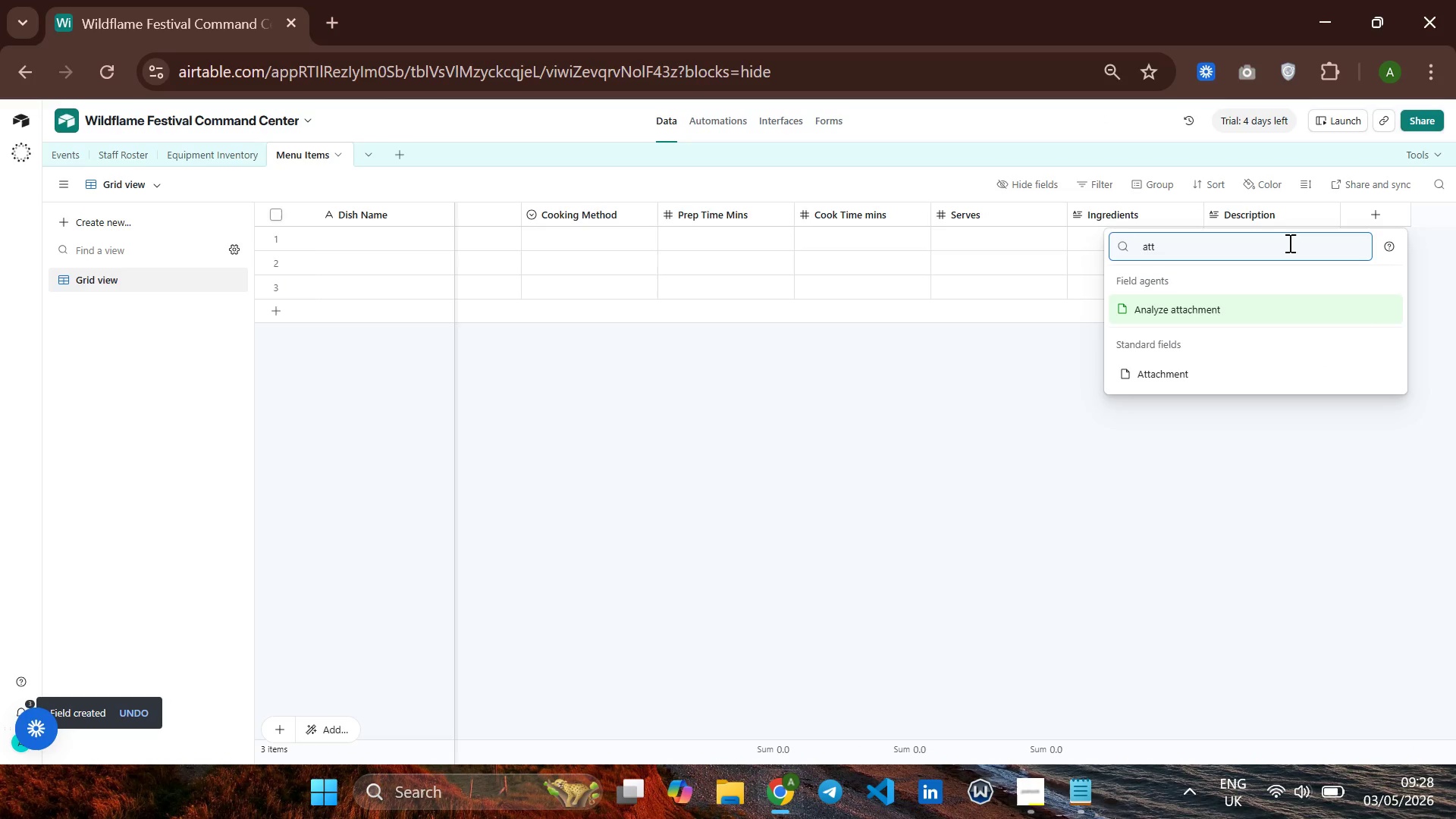 
key(ArrowDown)
 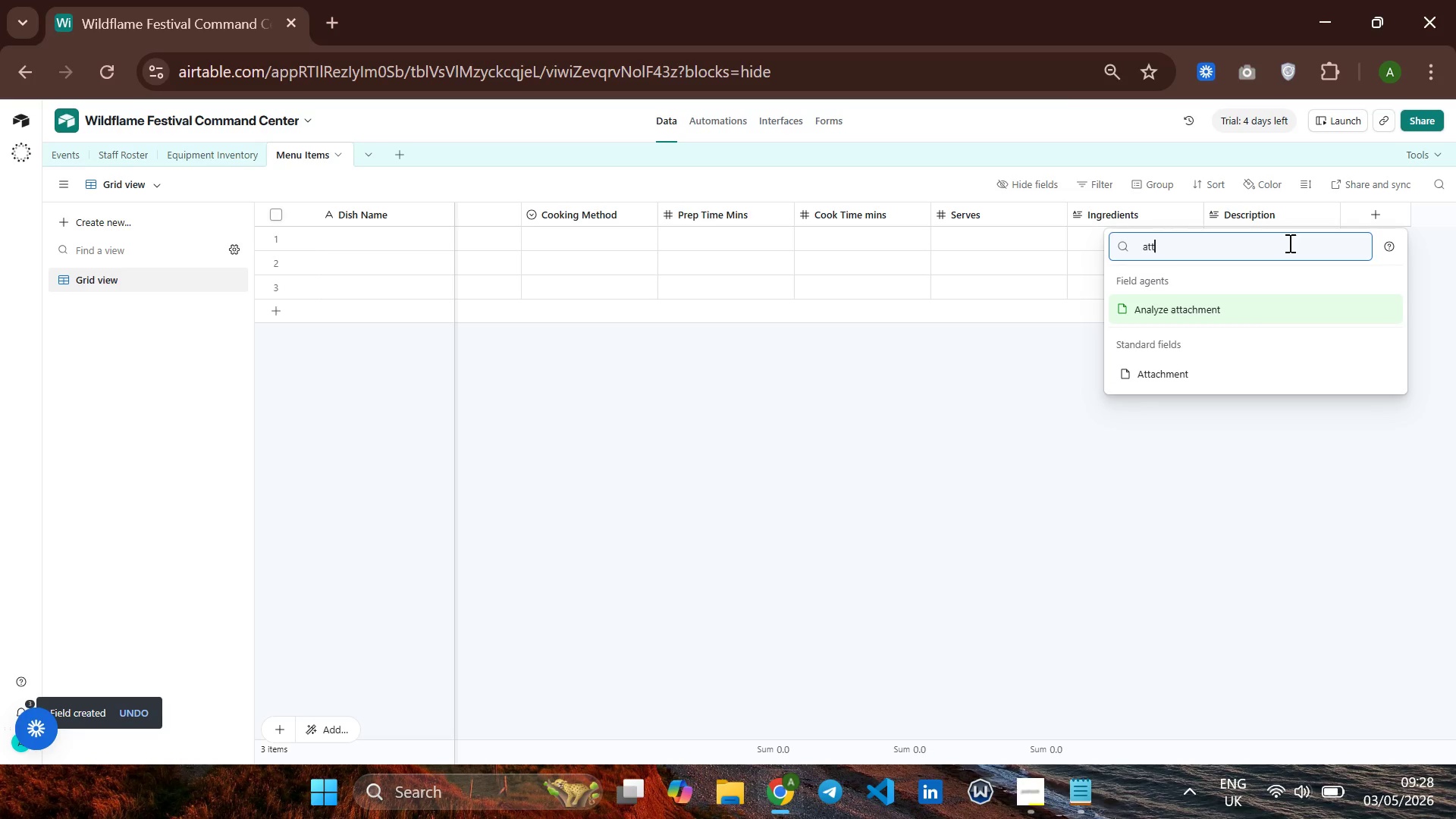 
key(ArrowDown)
 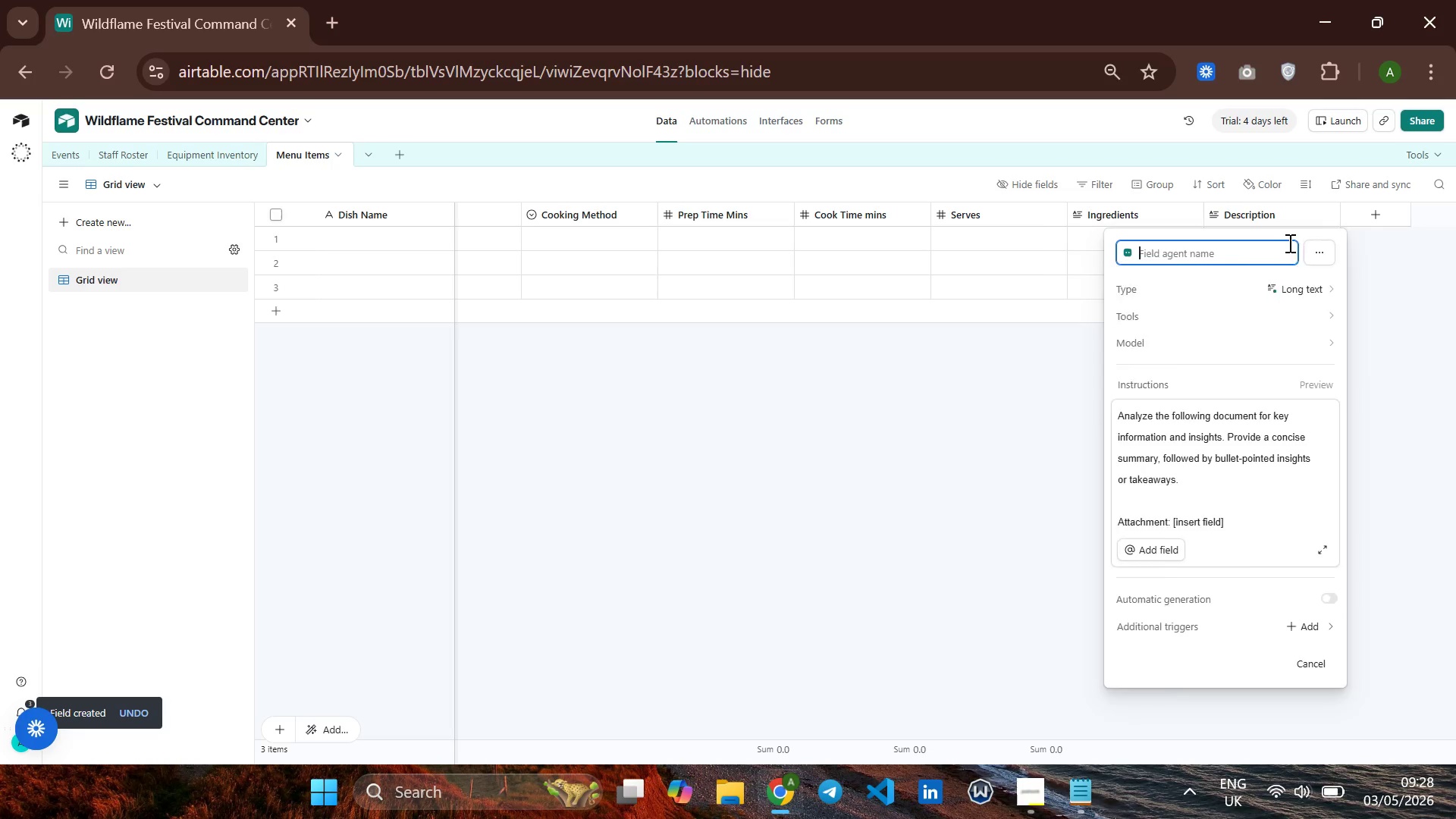 
key(Enter)
 